 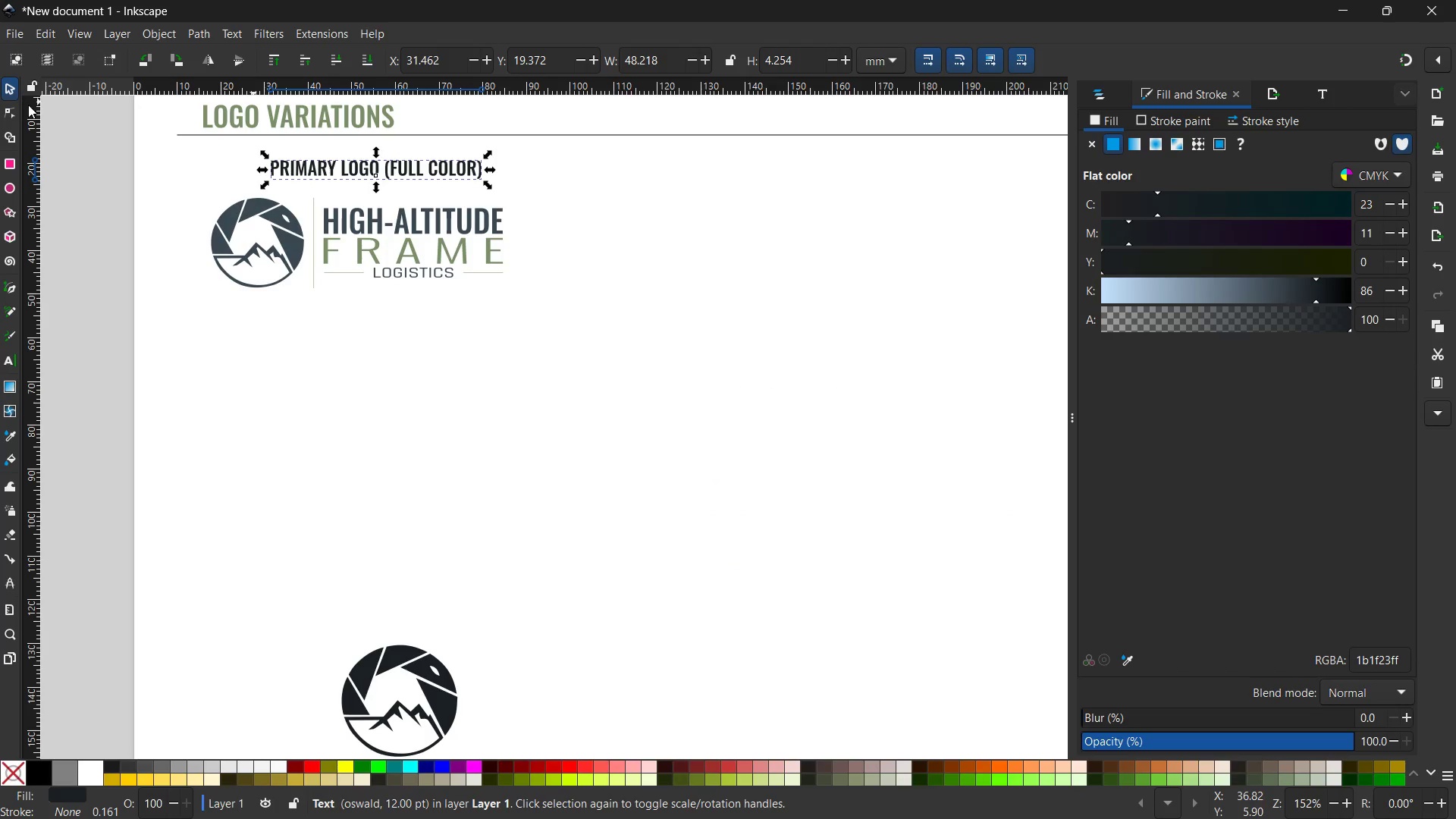 
left_click([10, 353])
 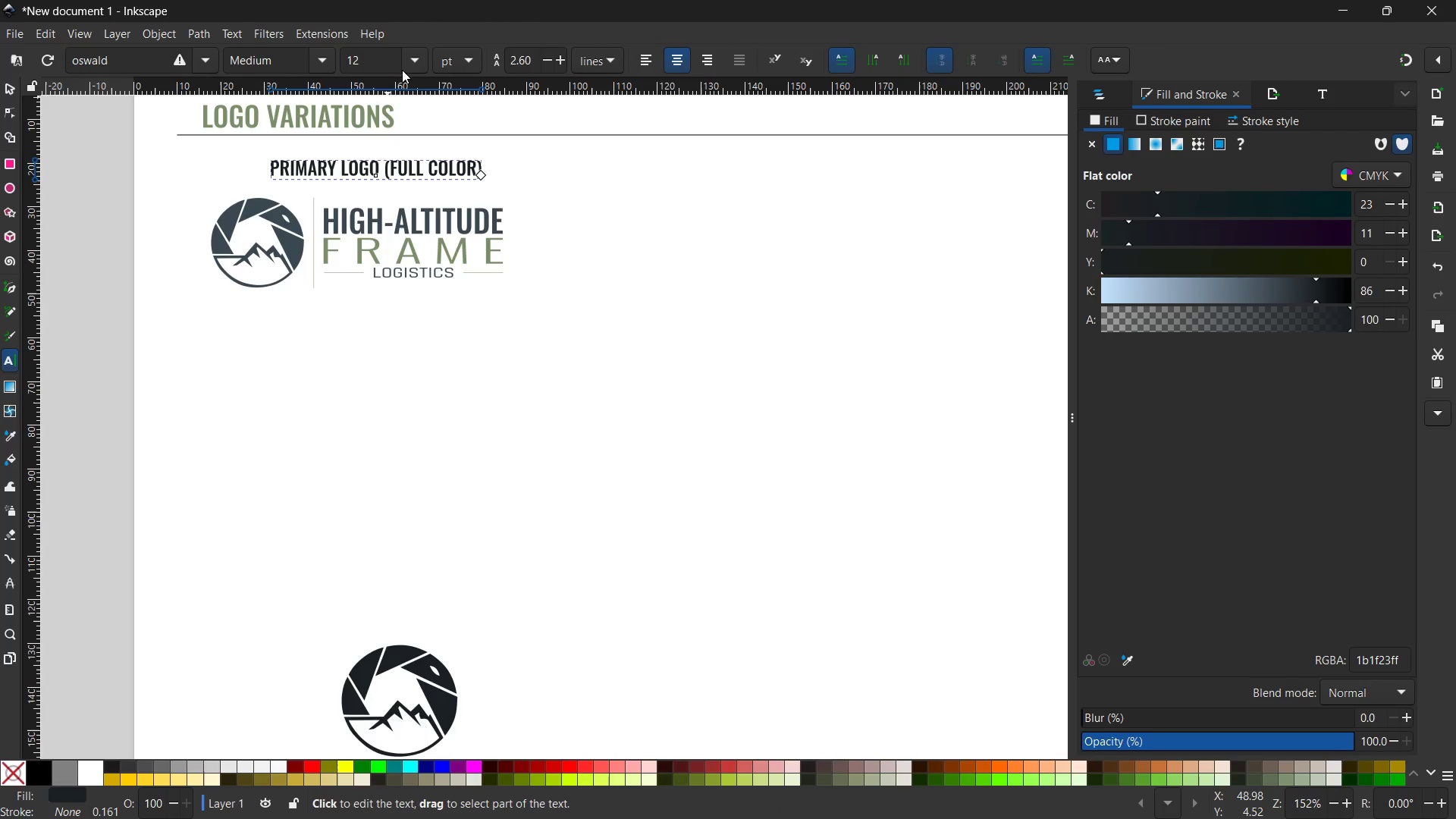 
left_click([419, 58])
 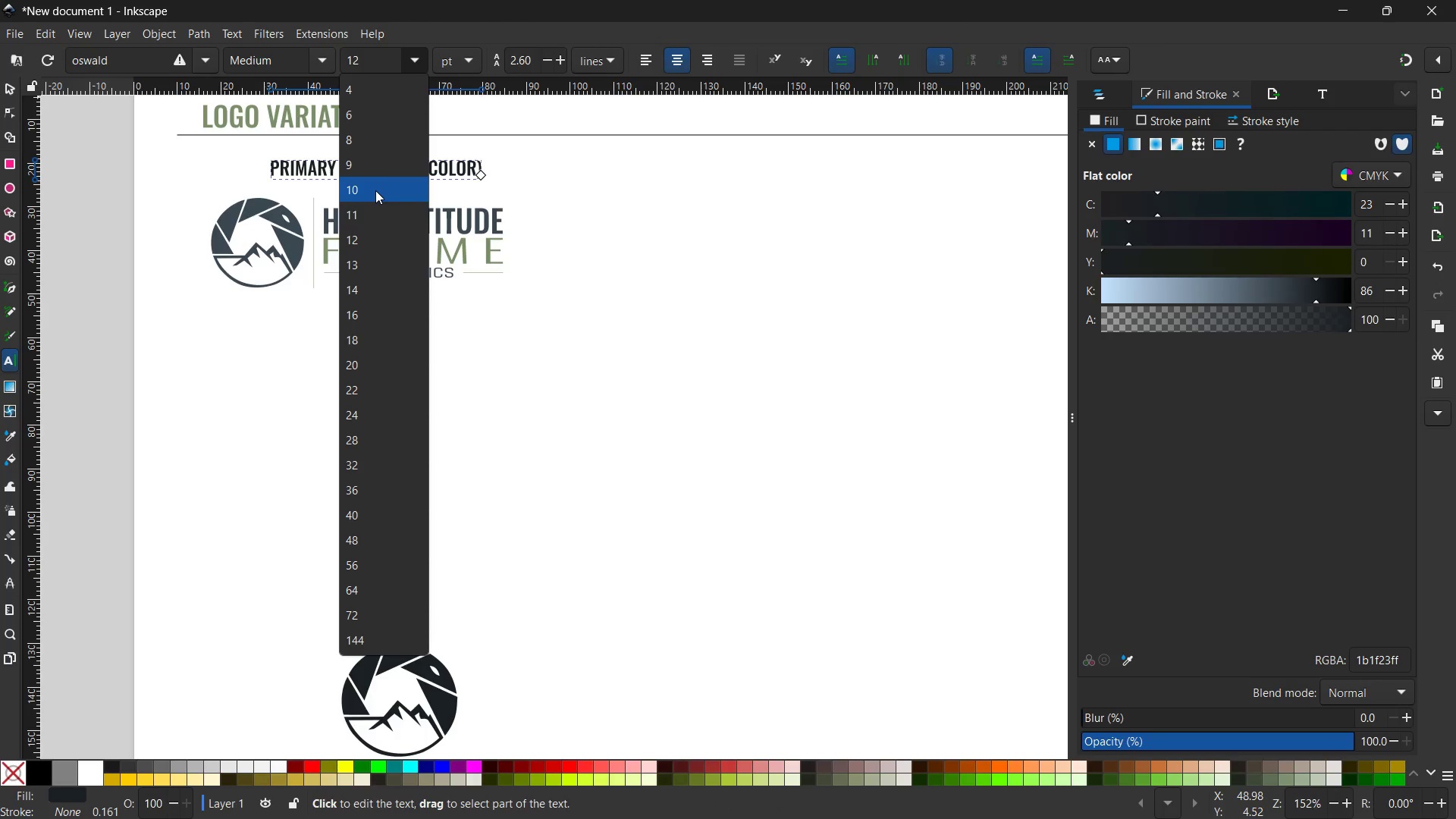 
left_click([375, 191])
 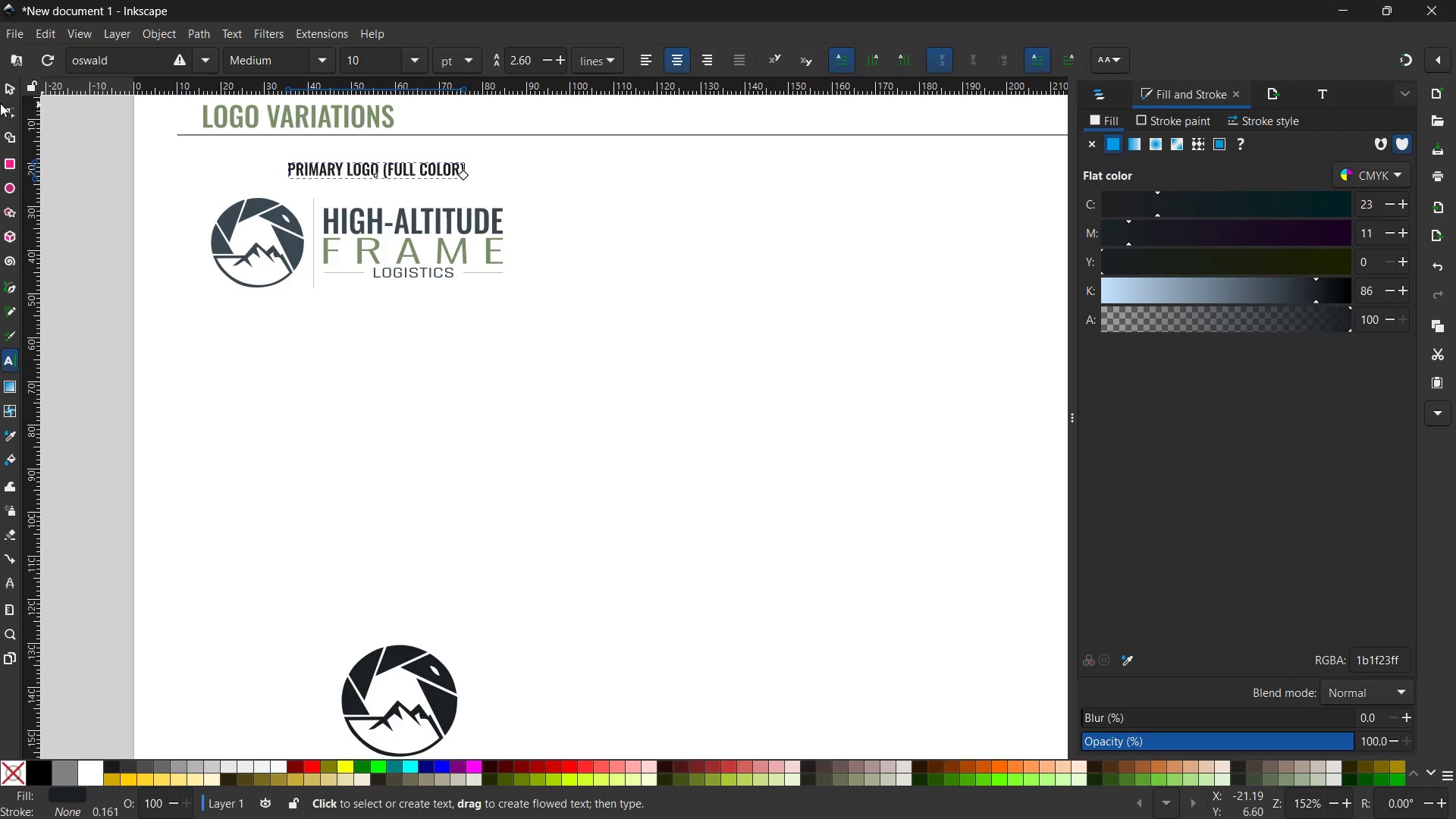 
left_click([7, 86])
 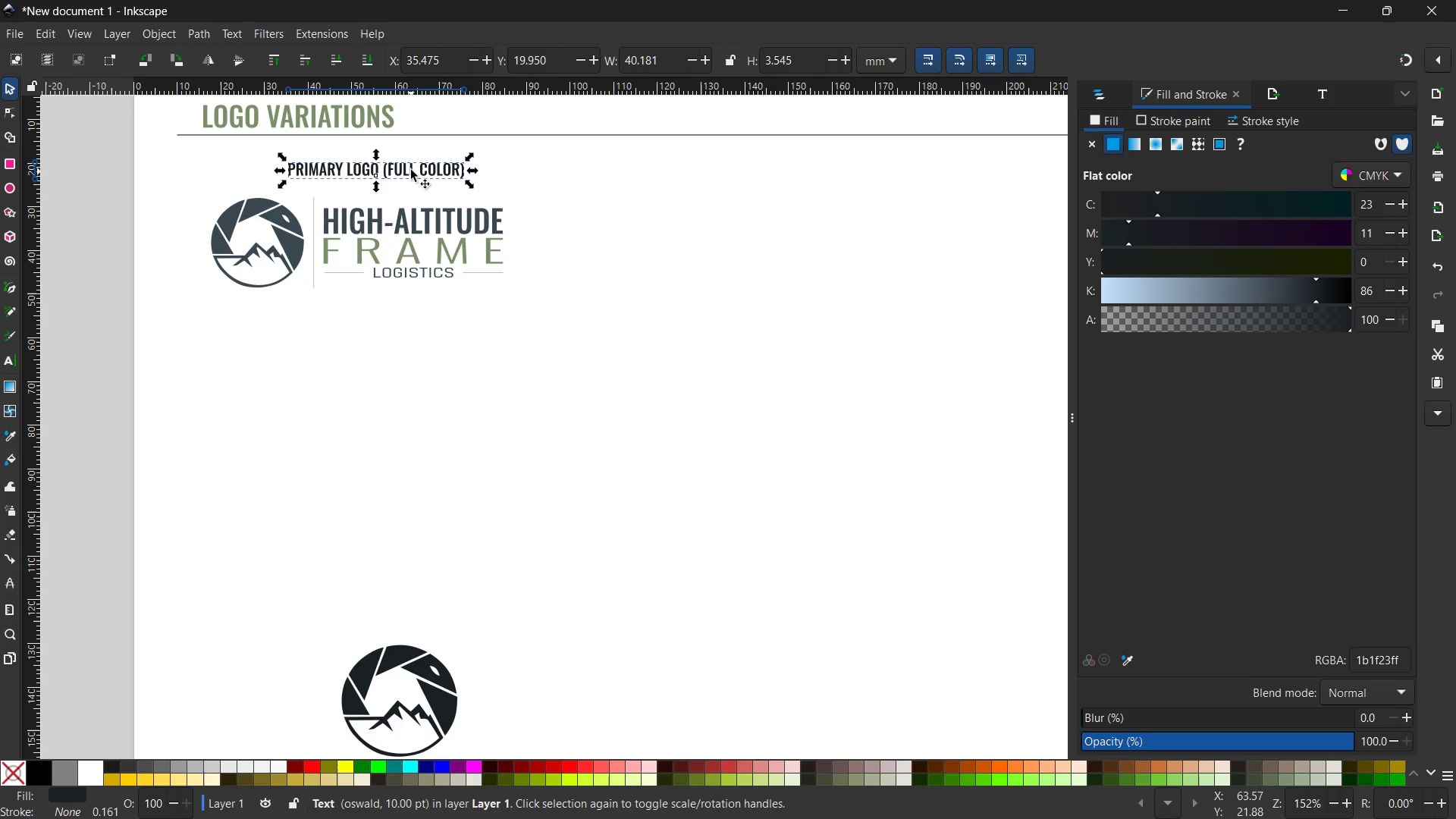 
left_click_drag(start_coordinate=[411, 170], to_coordinate=[412, 163])
 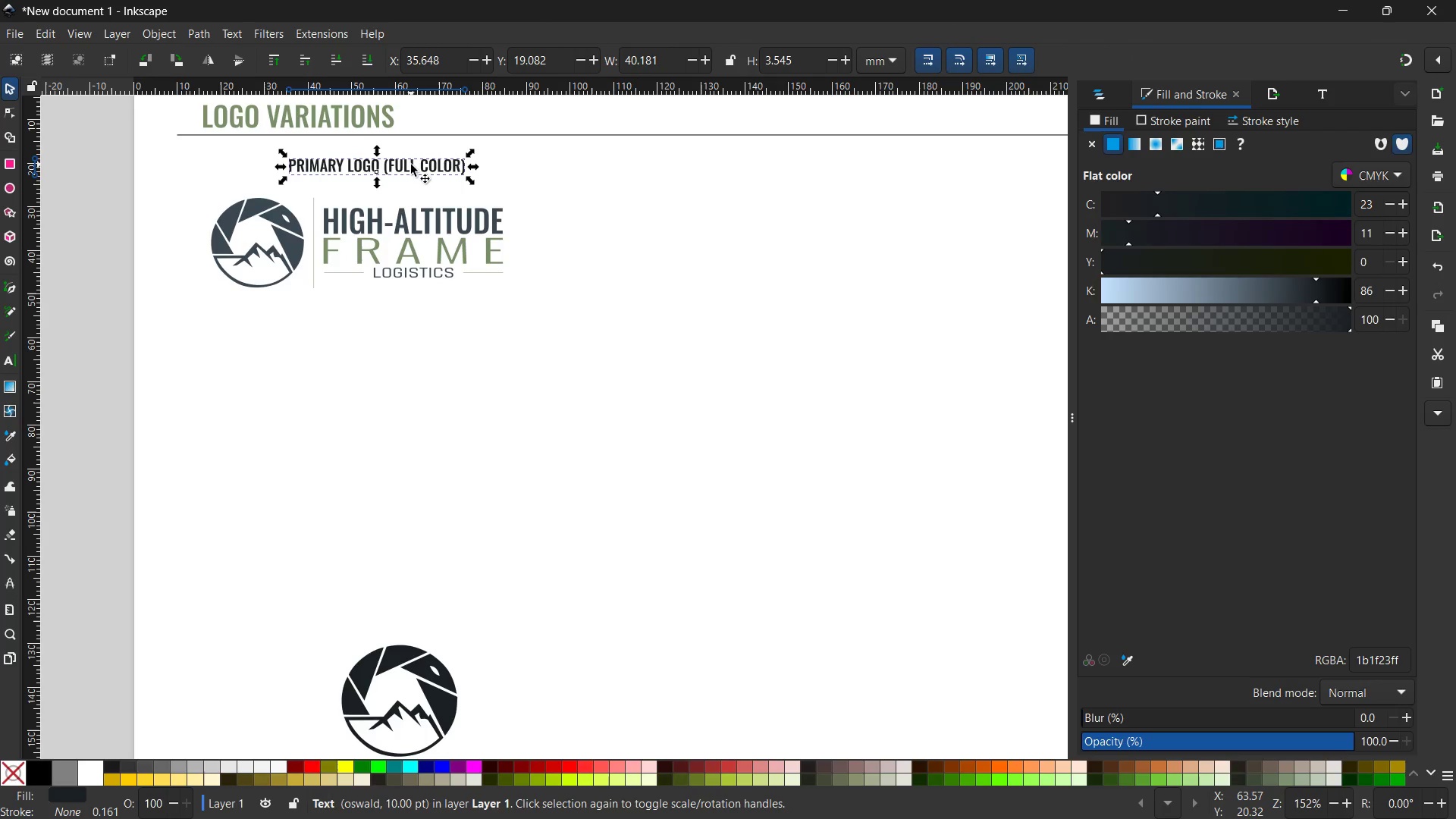 
key(Control+C)
 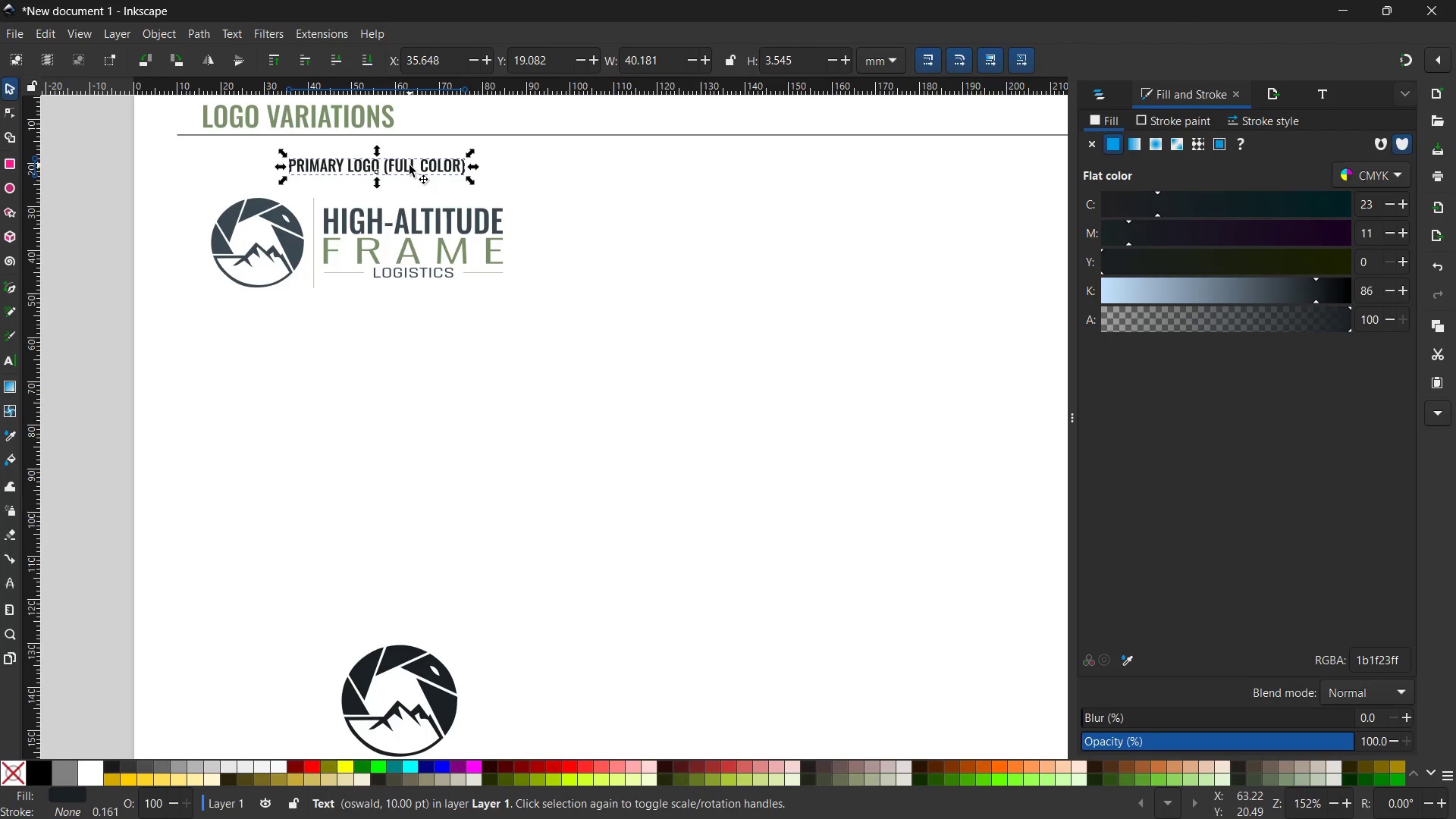 
hold_key(key=Space, duration=1.5)
 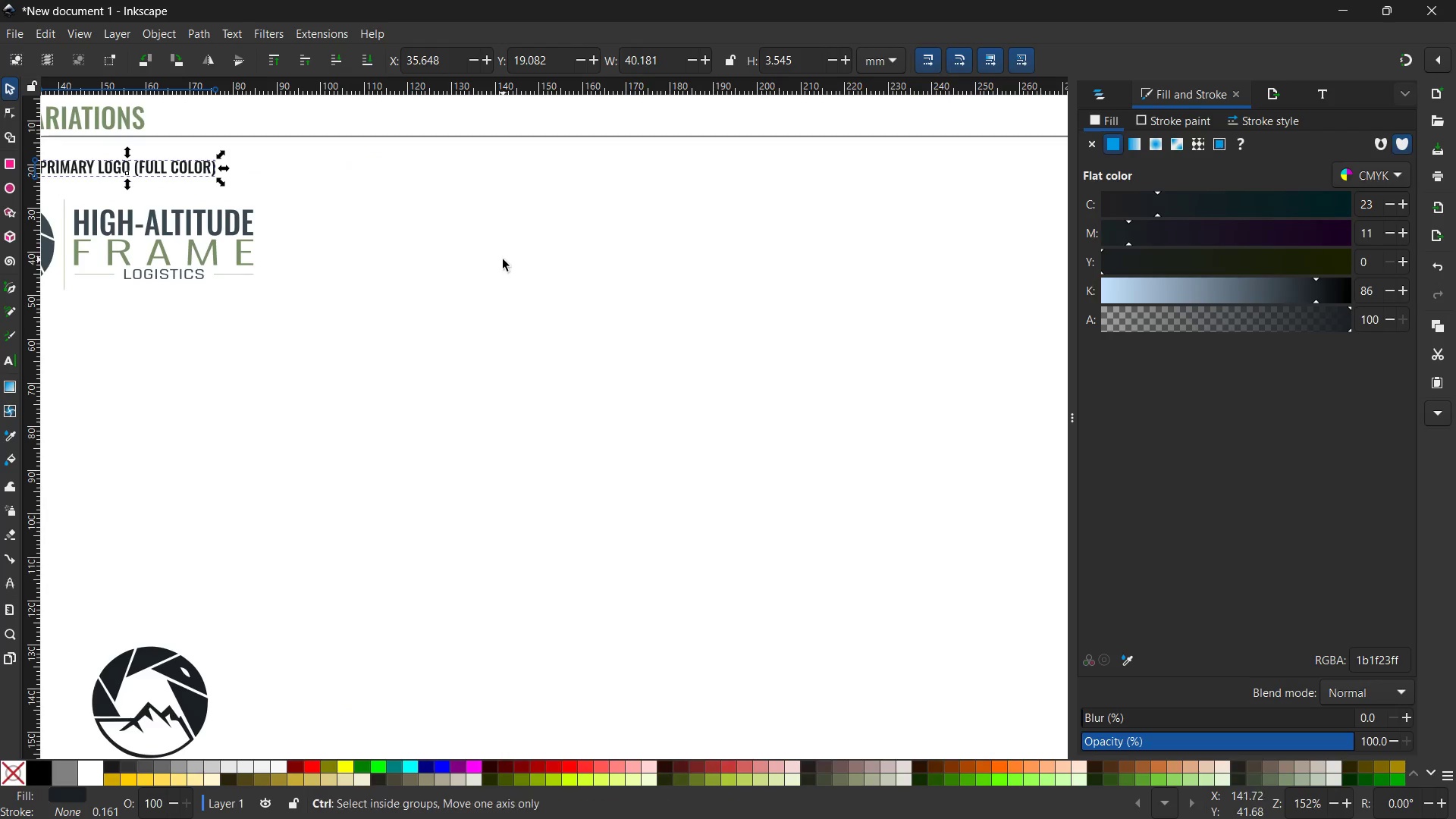 
left_click_drag(start_coordinate=[755, 259], to_coordinate=[506, 260])
 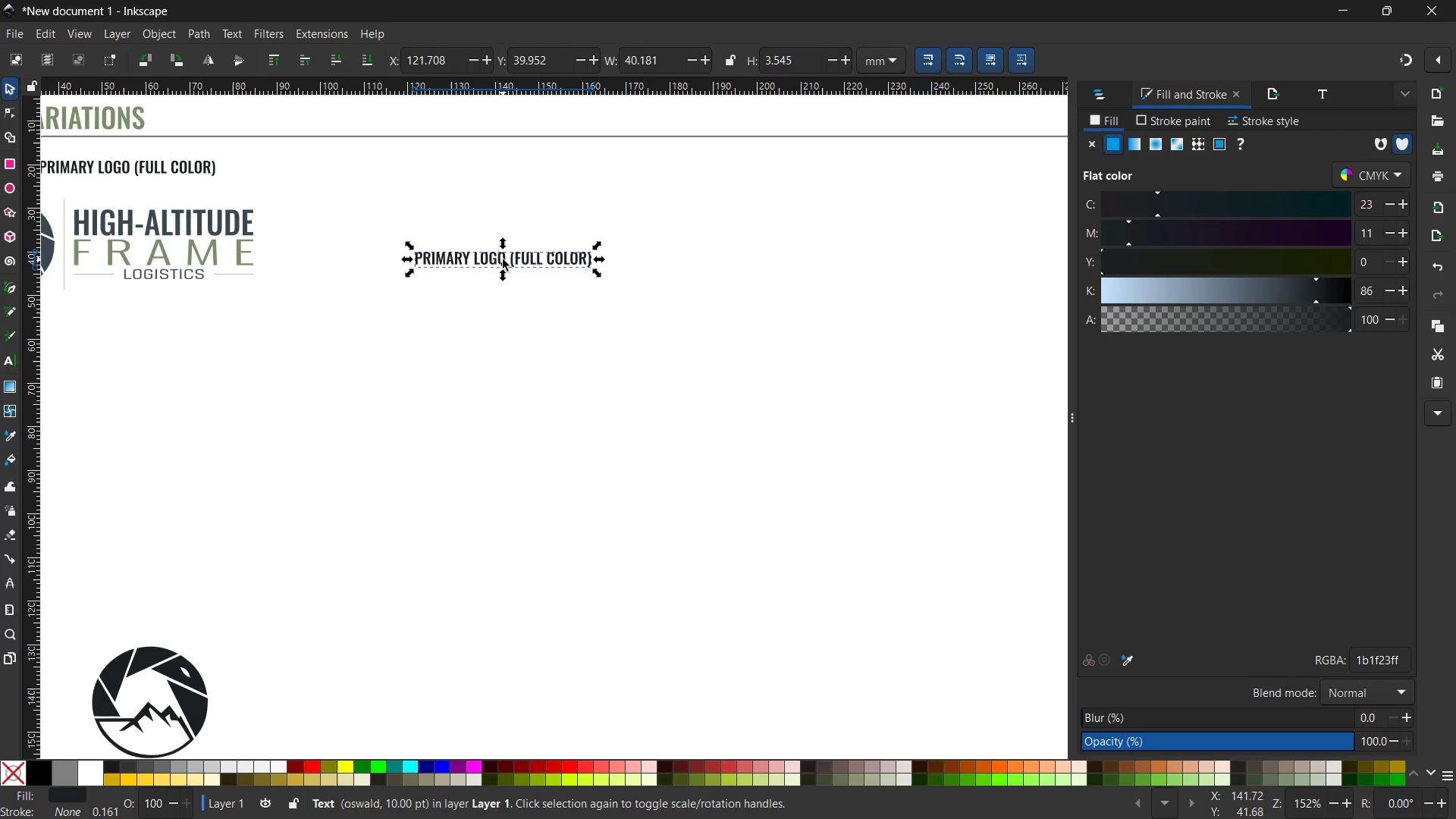 
key(Space)
 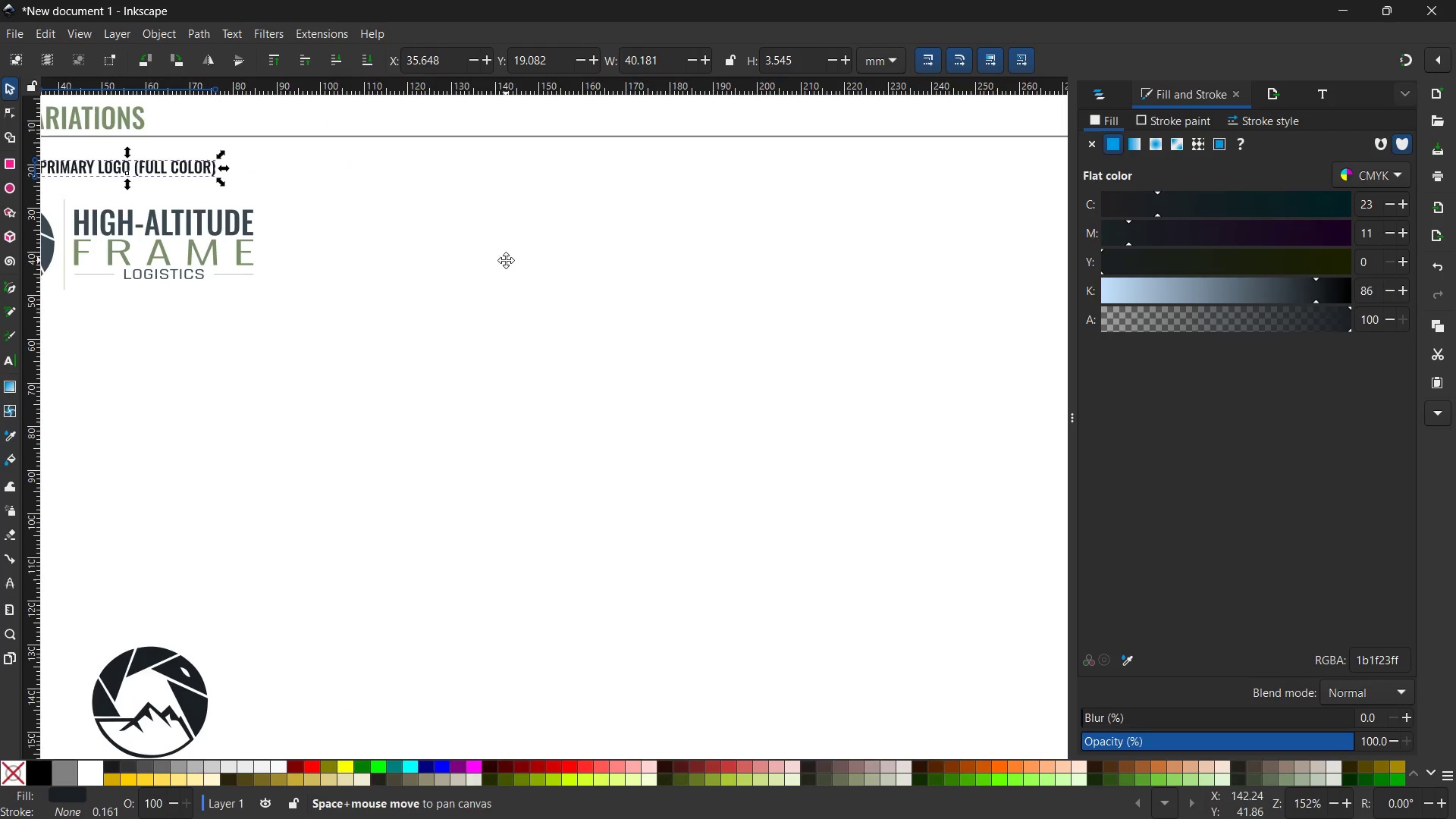 
key(Space)
 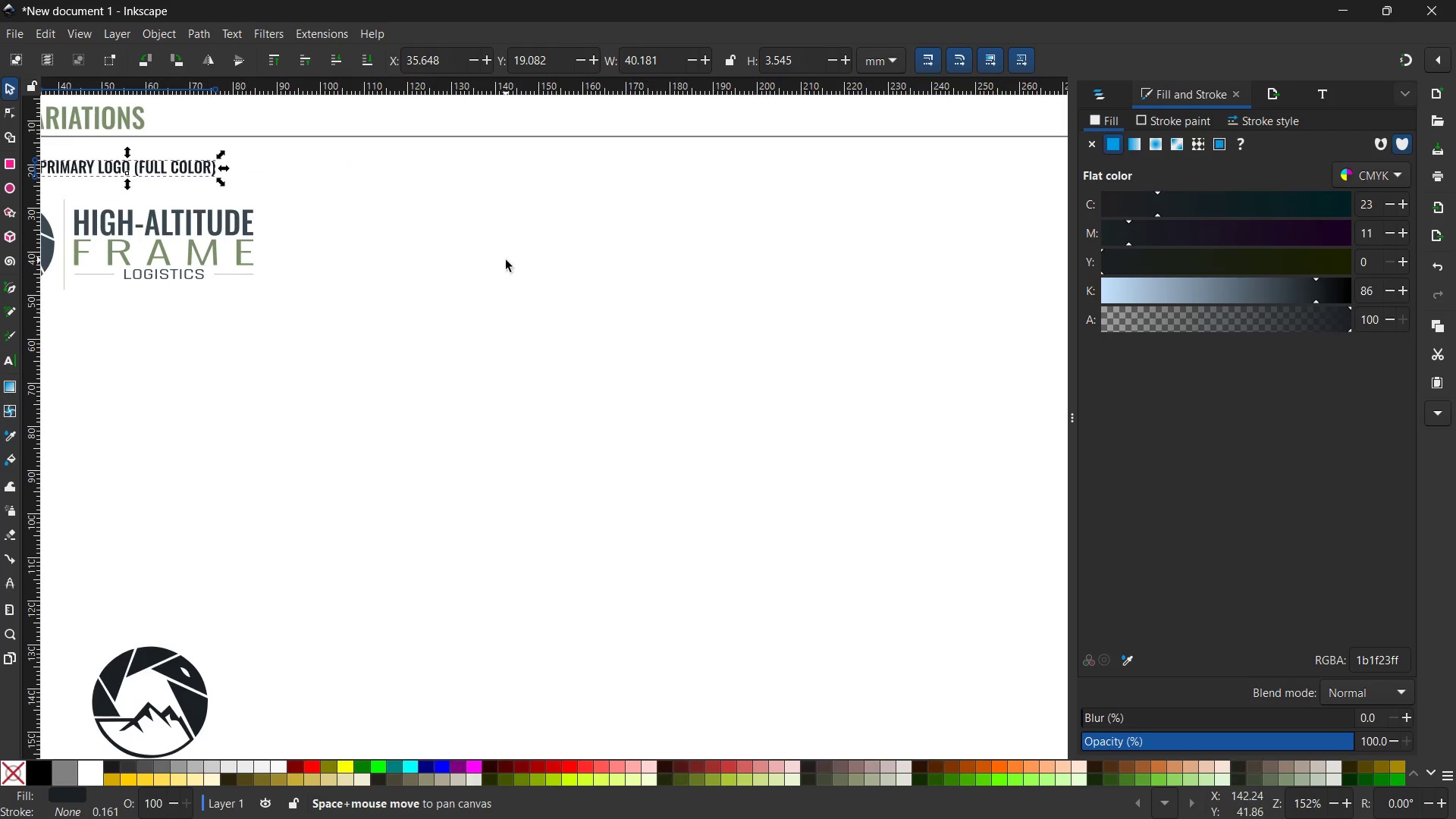 
key(Space)
 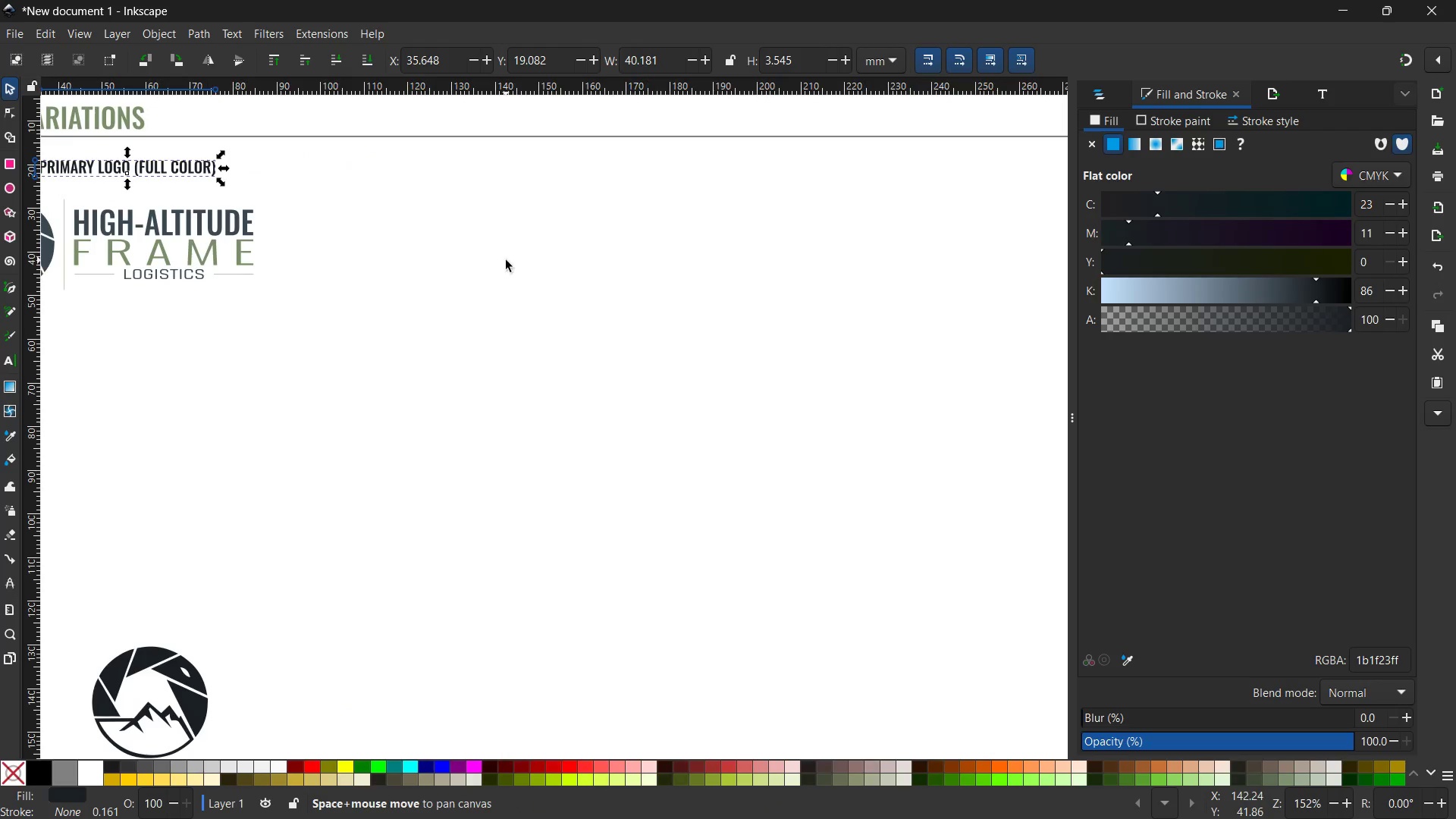 
key(Space)
 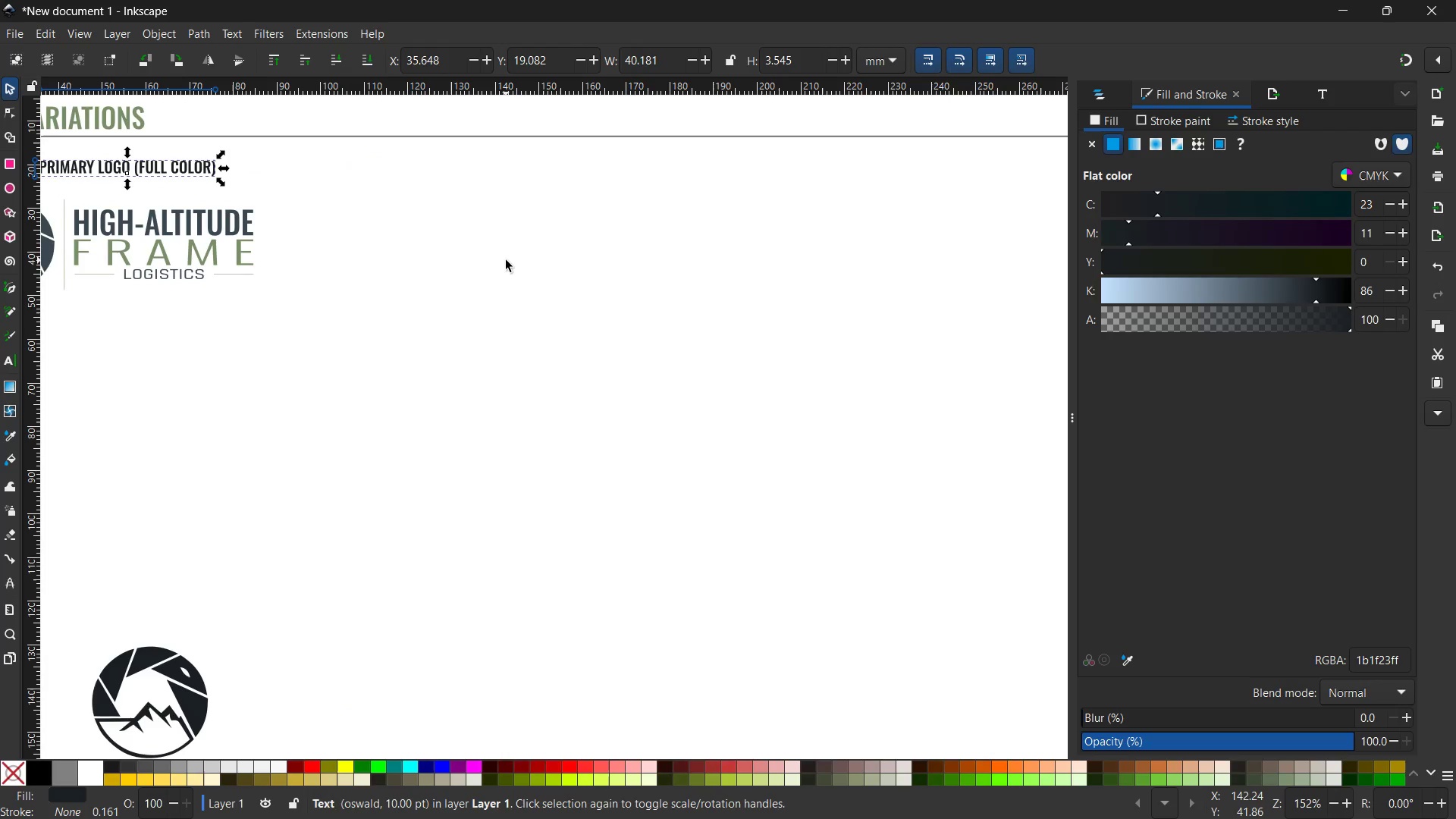 
key(Space)
 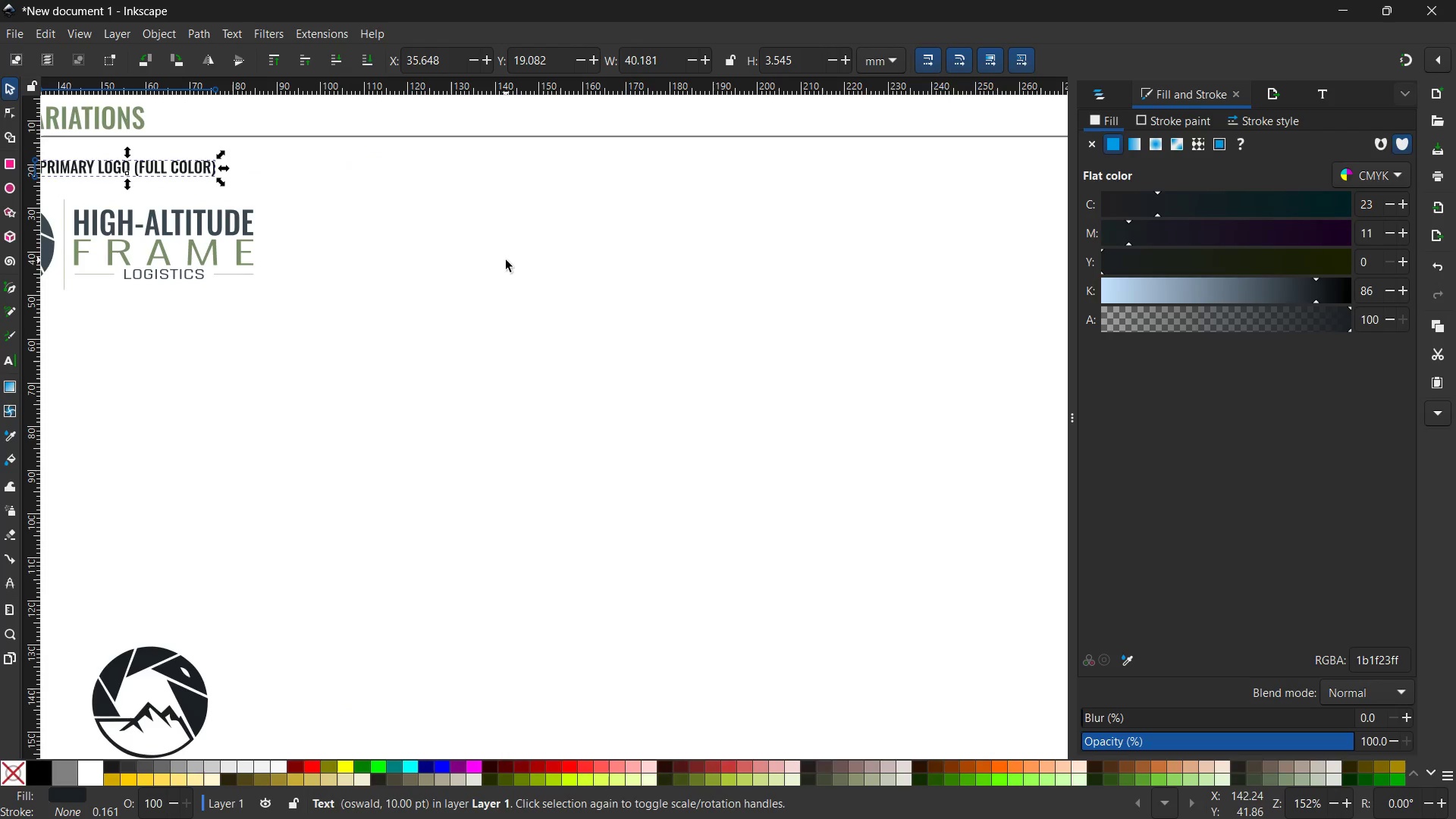 
key(Space)
 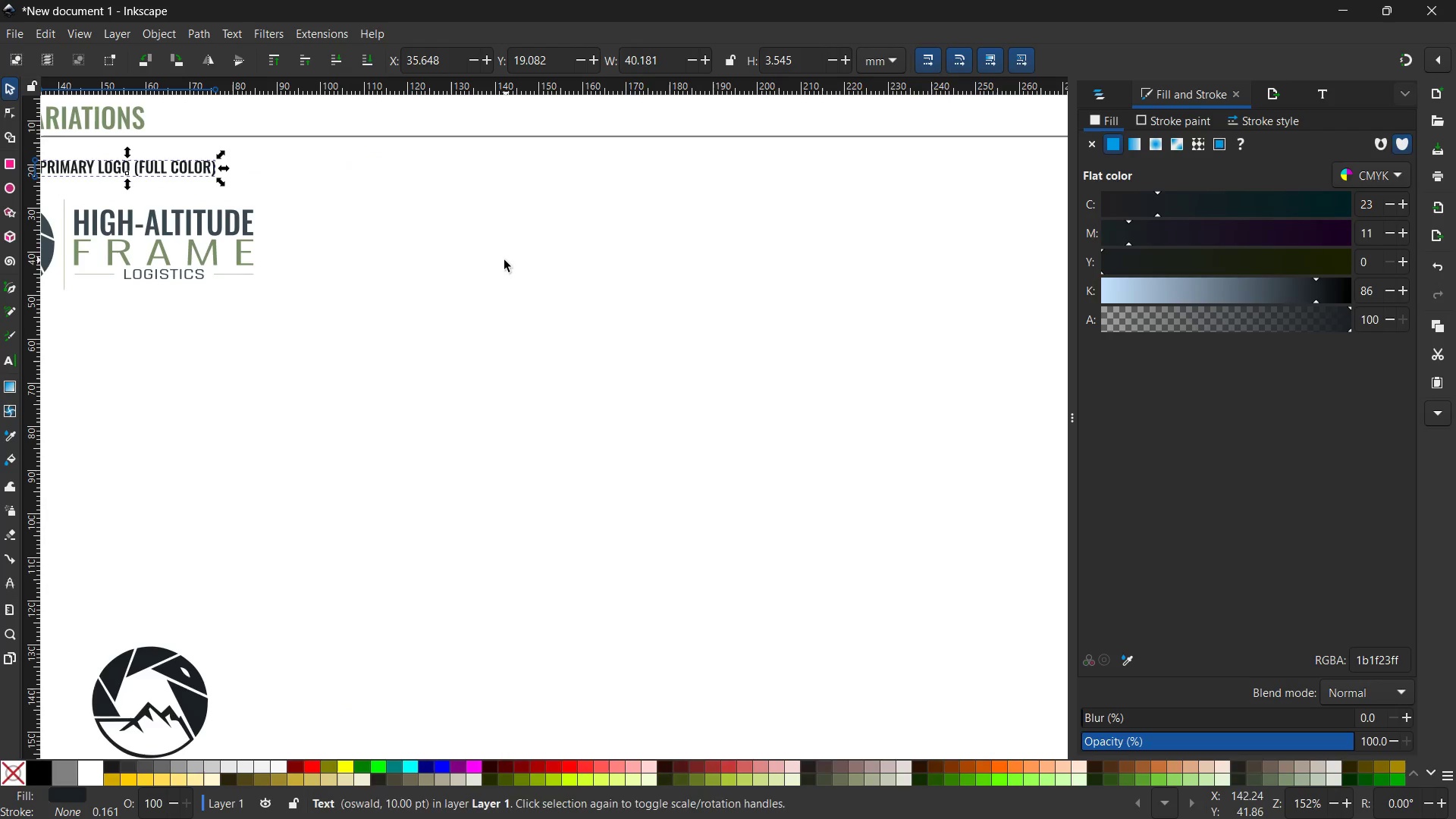 
key(Control+V)
 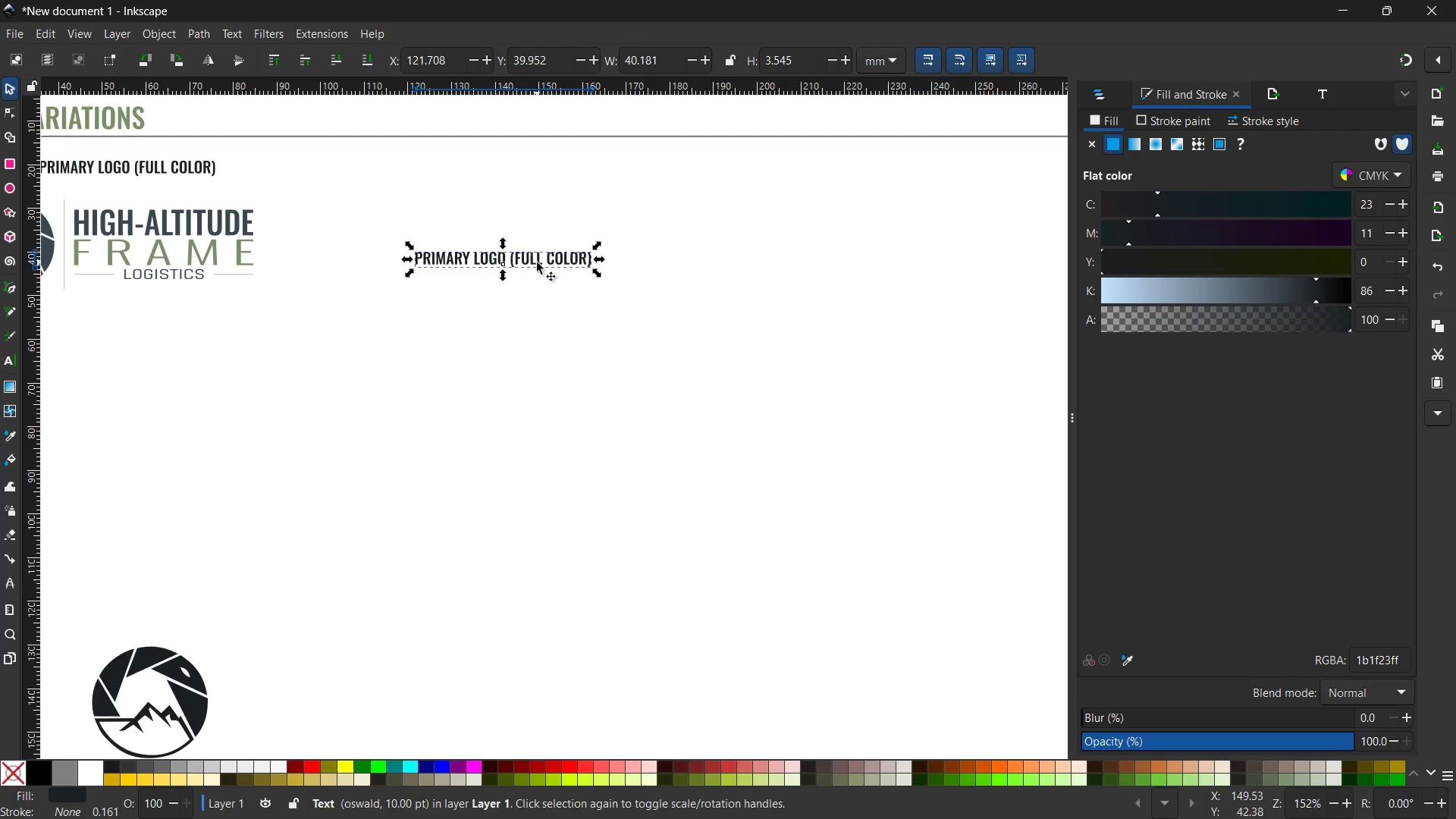 
left_click_drag(start_coordinate=[537, 262], to_coordinate=[554, 175])
 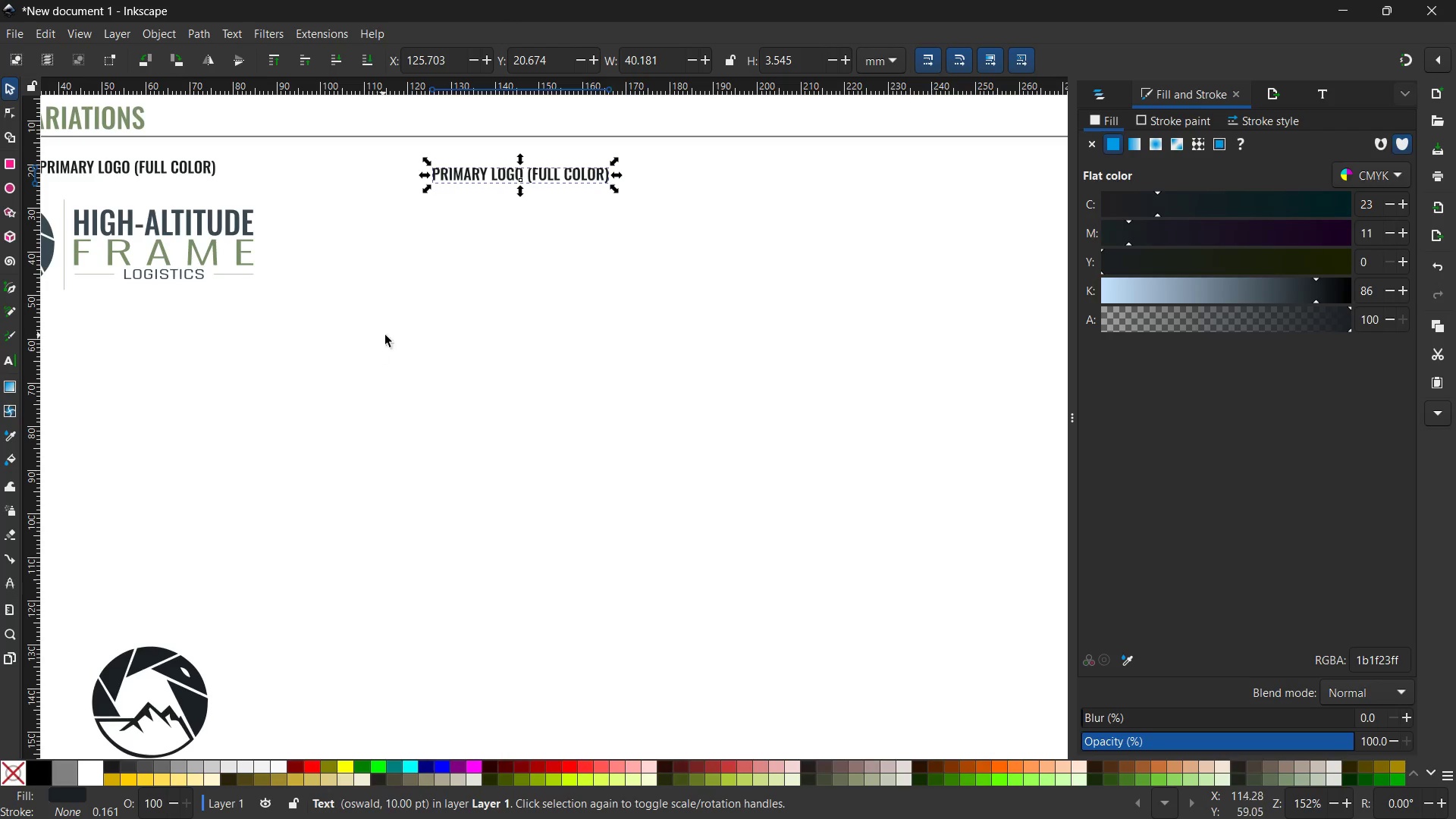 
wait(6.73)
 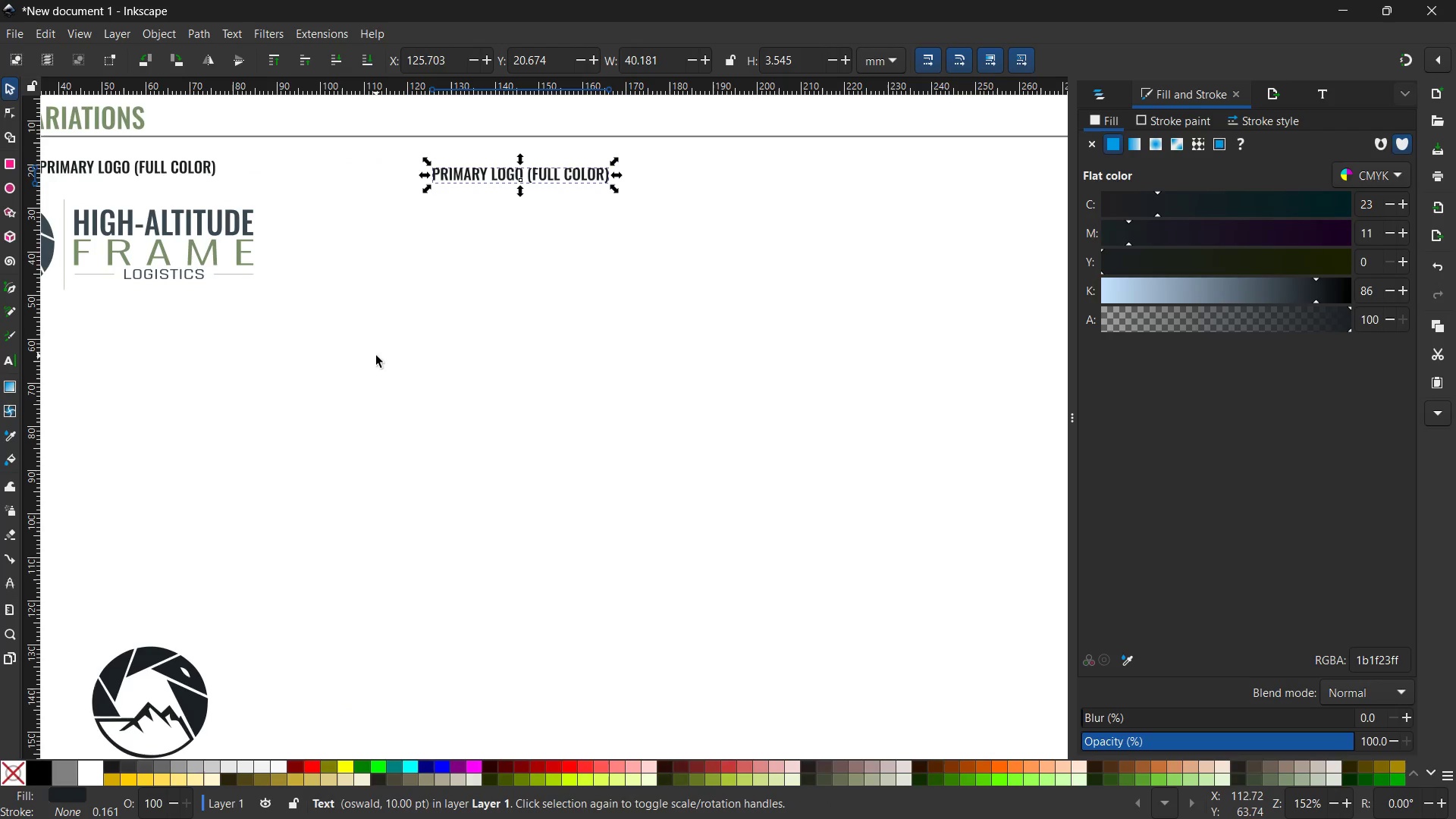 
double_click([449, 169])
 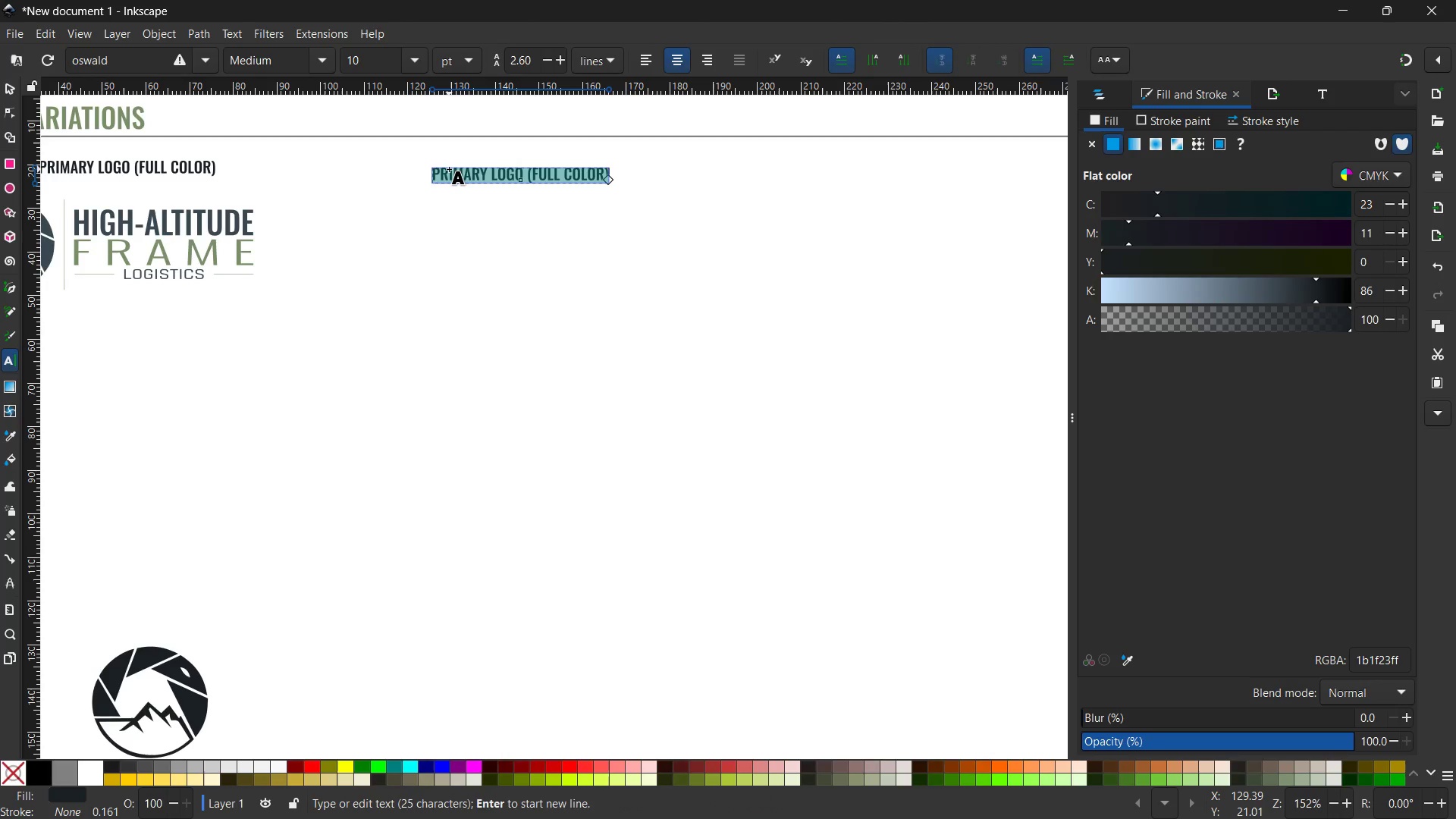 
triple_click([449, 169])
 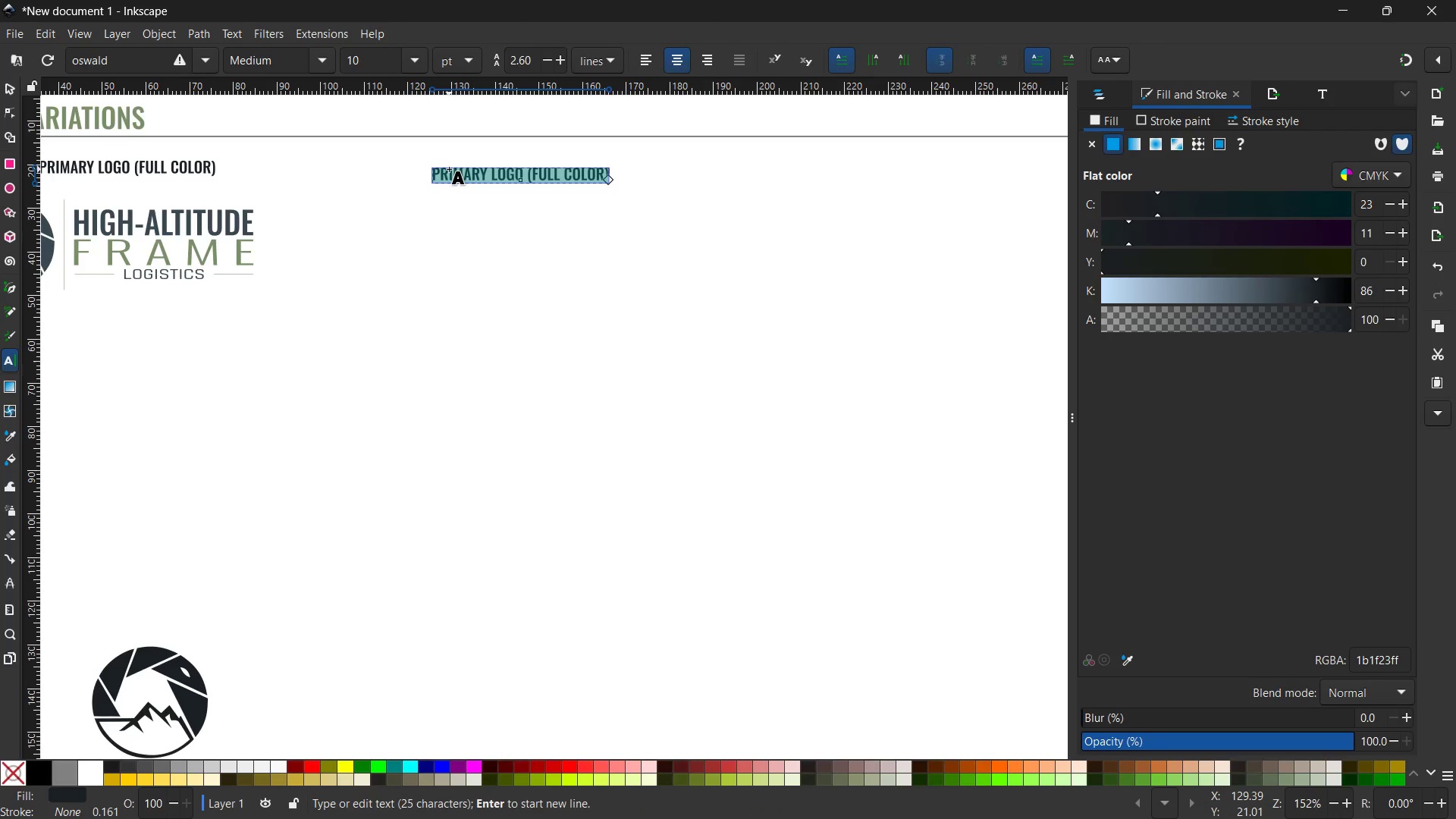 
type(SECONDARY LOGO (STAKED)
 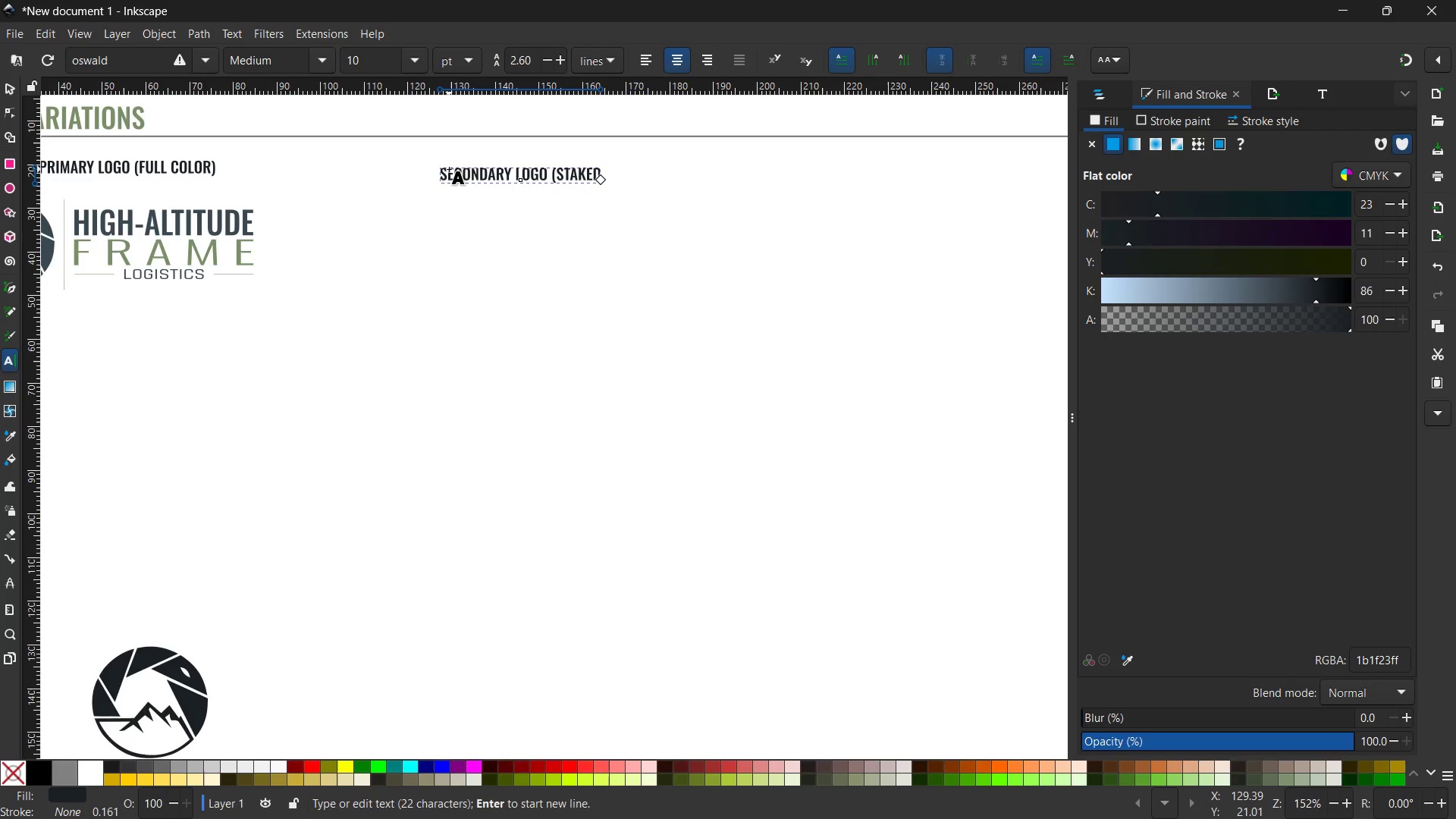 
key(ArrowLeft)
 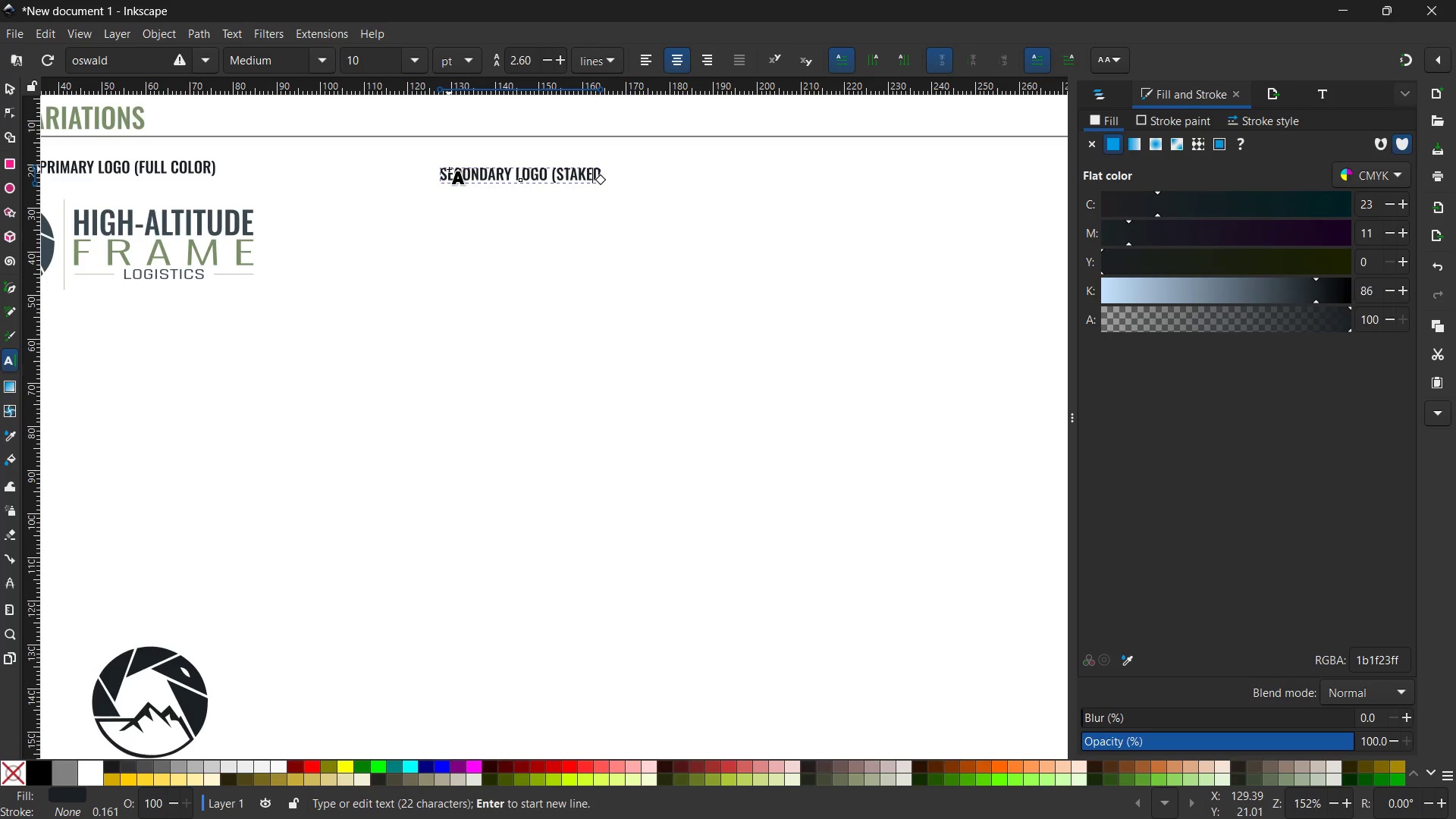 
key(ArrowLeft)
 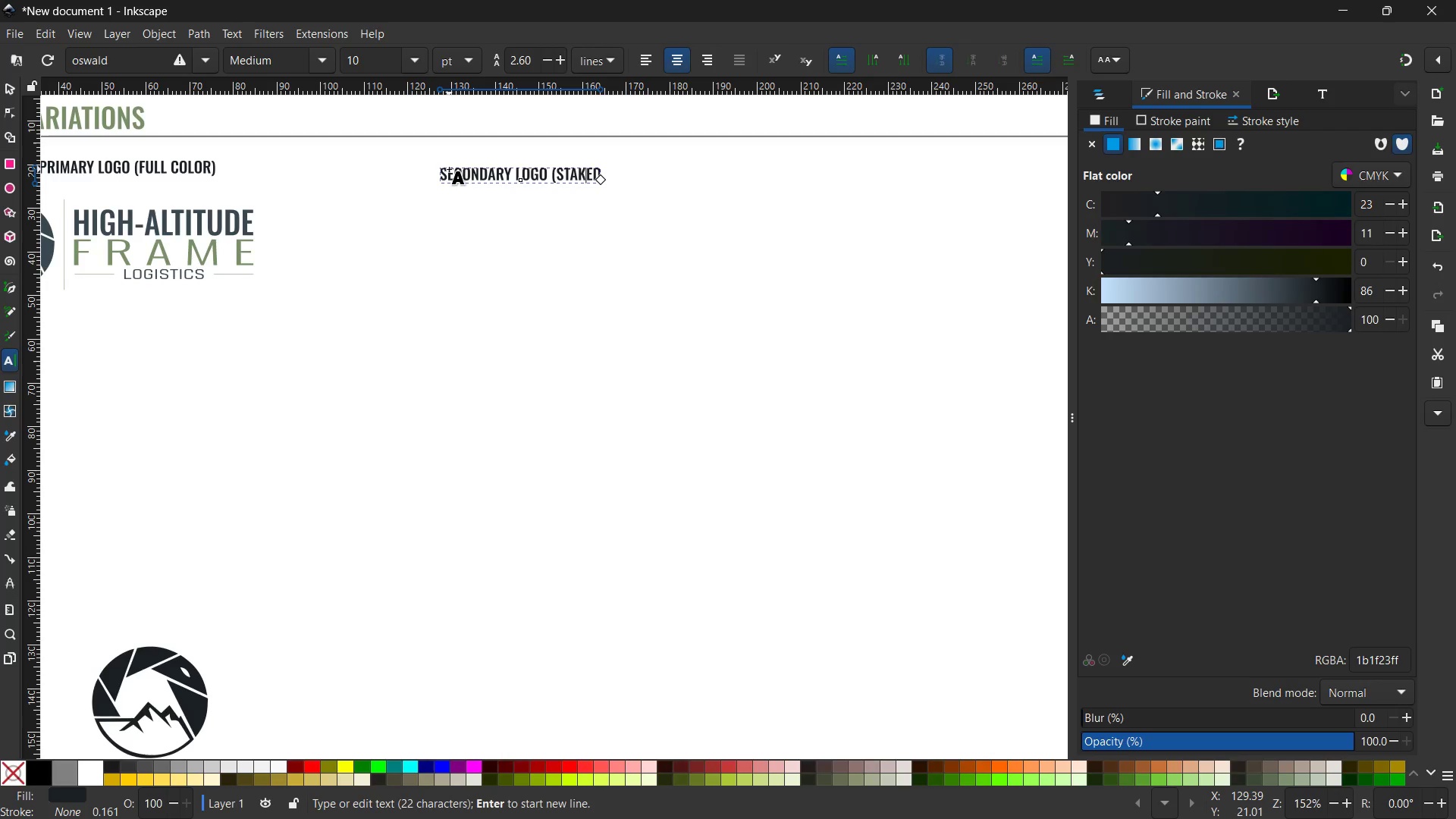 
key(ArrowLeft)
 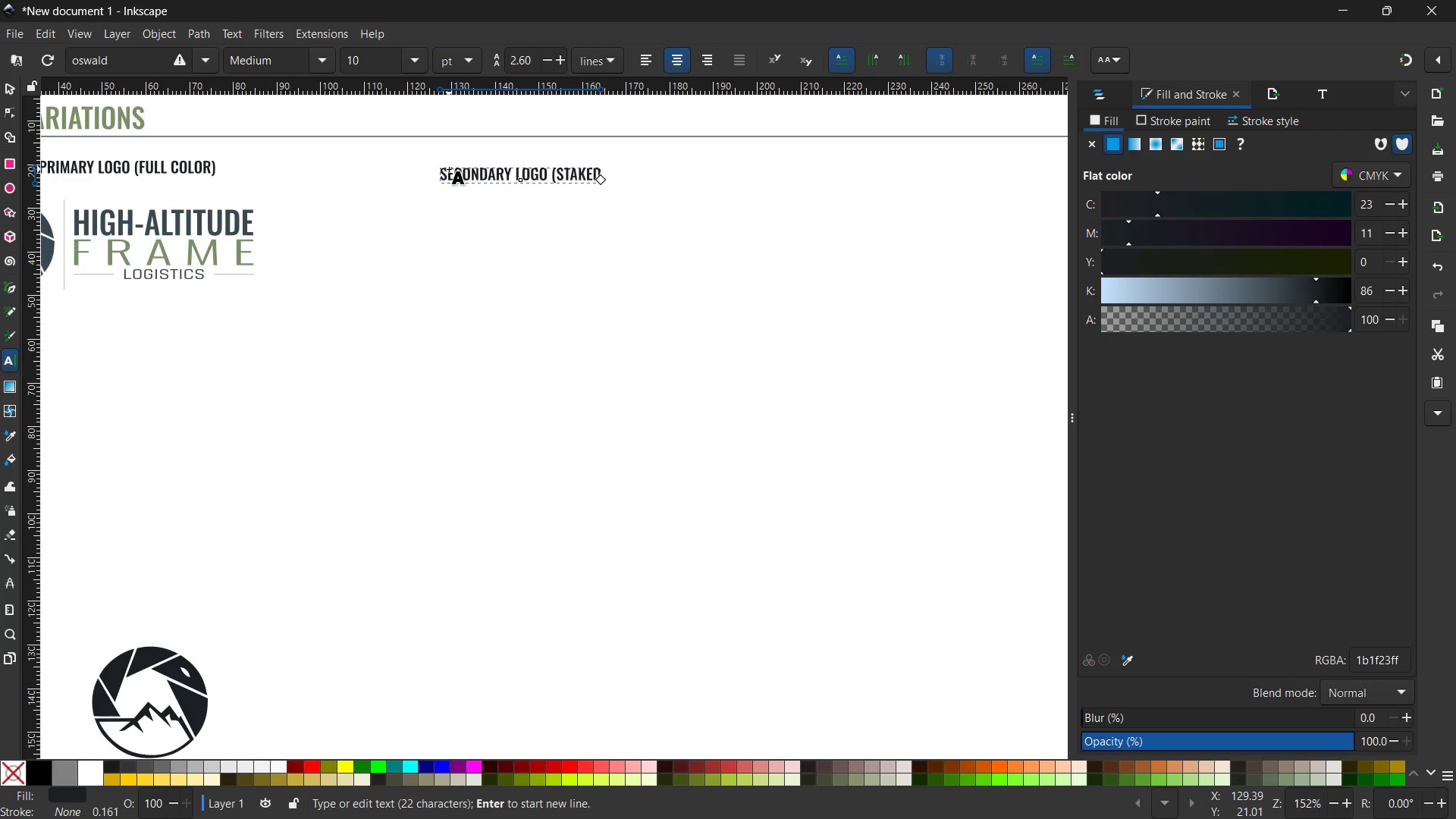 
key(C)
 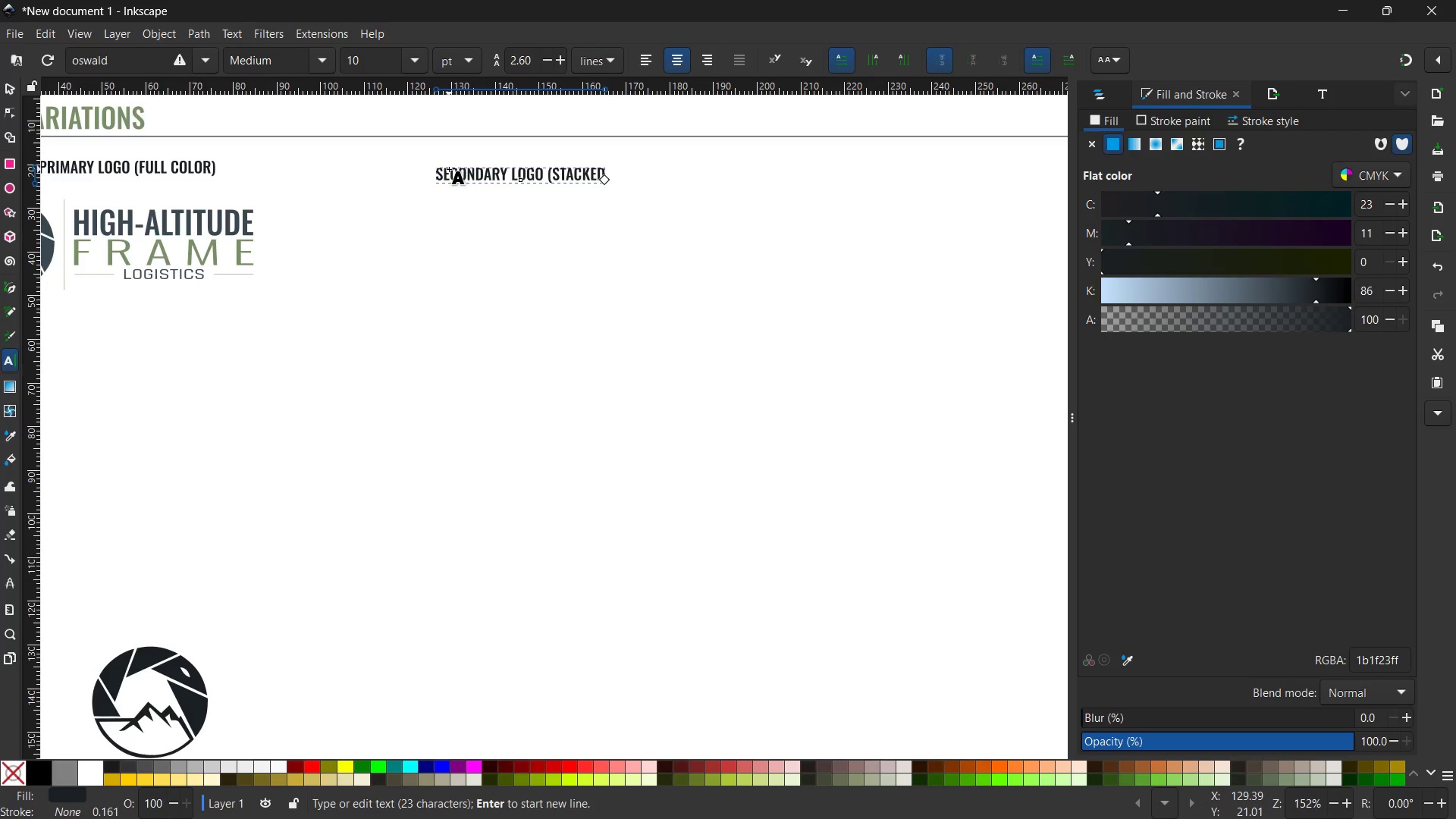 
key(ArrowRight)
 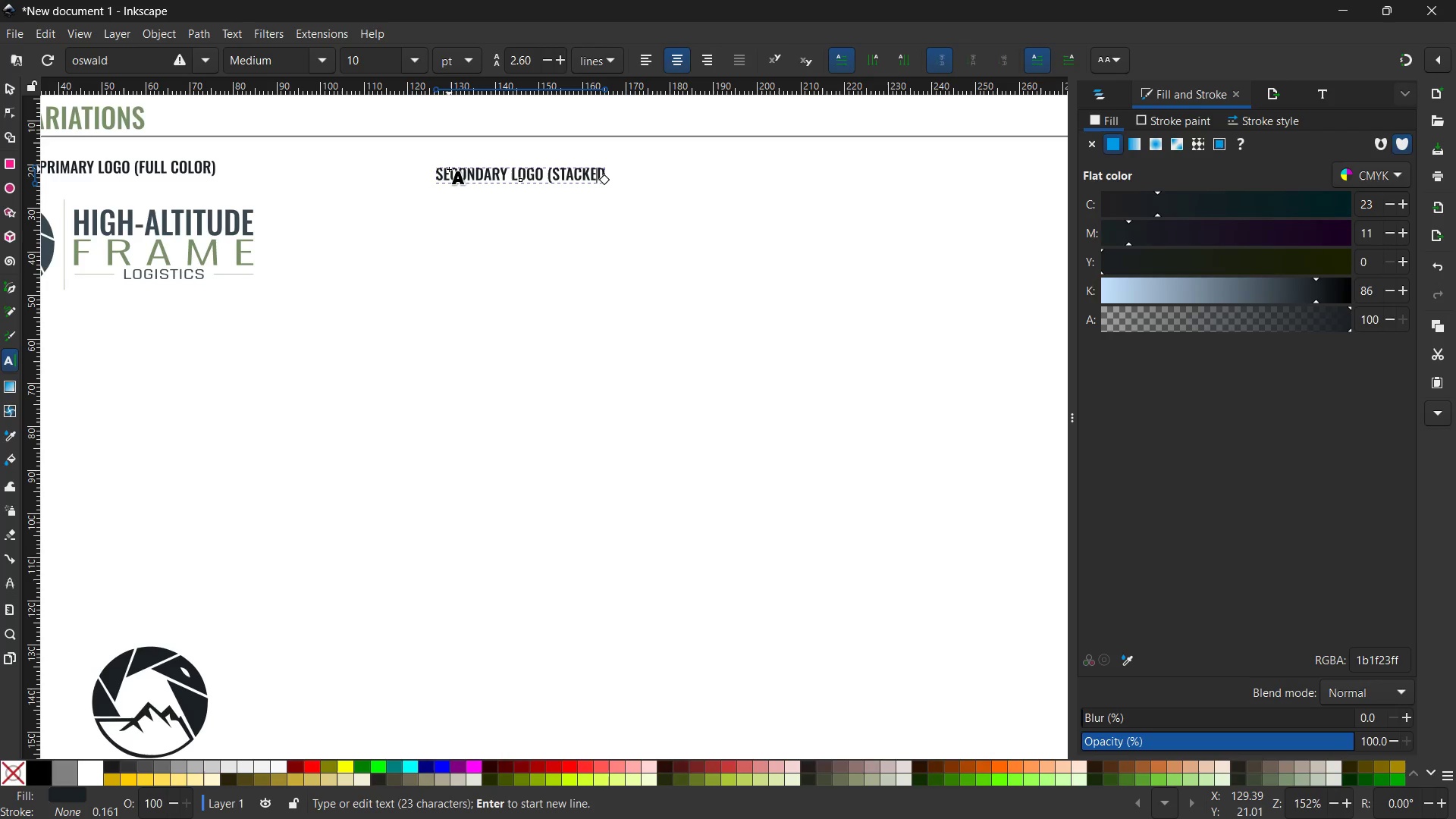 
key(ArrowRight)
 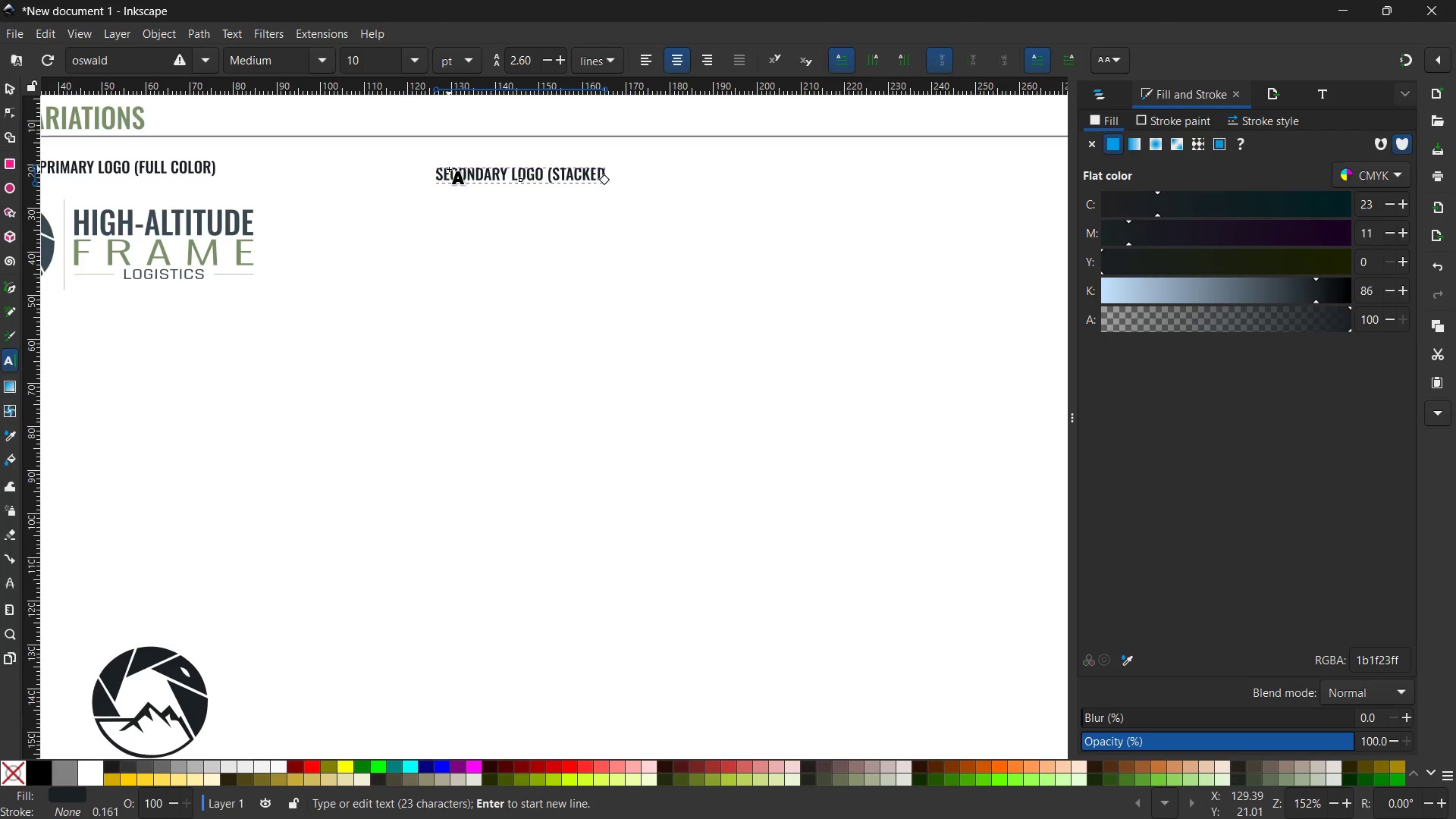 
key(Shift+0)
 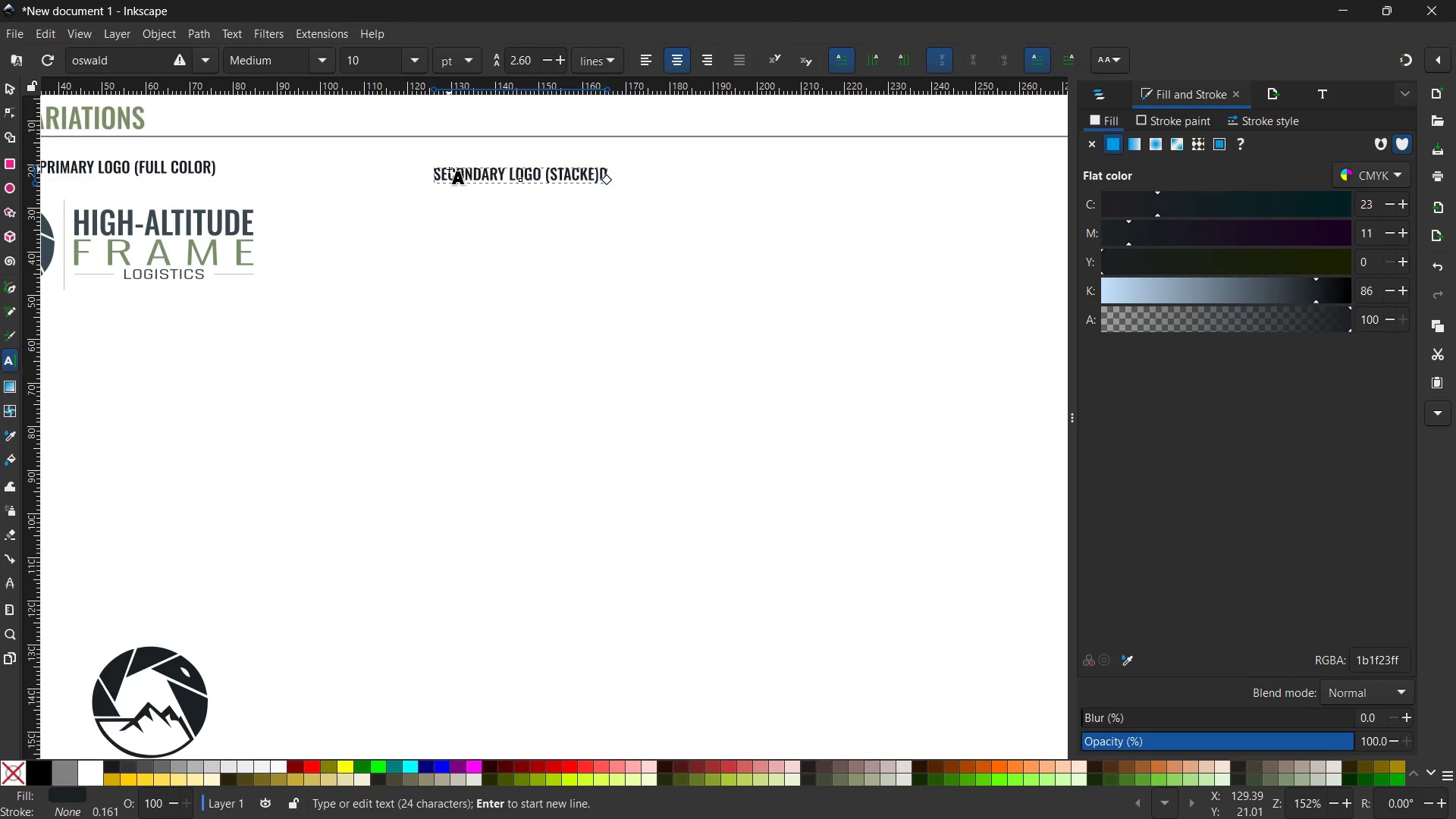 
key(Backspace)
 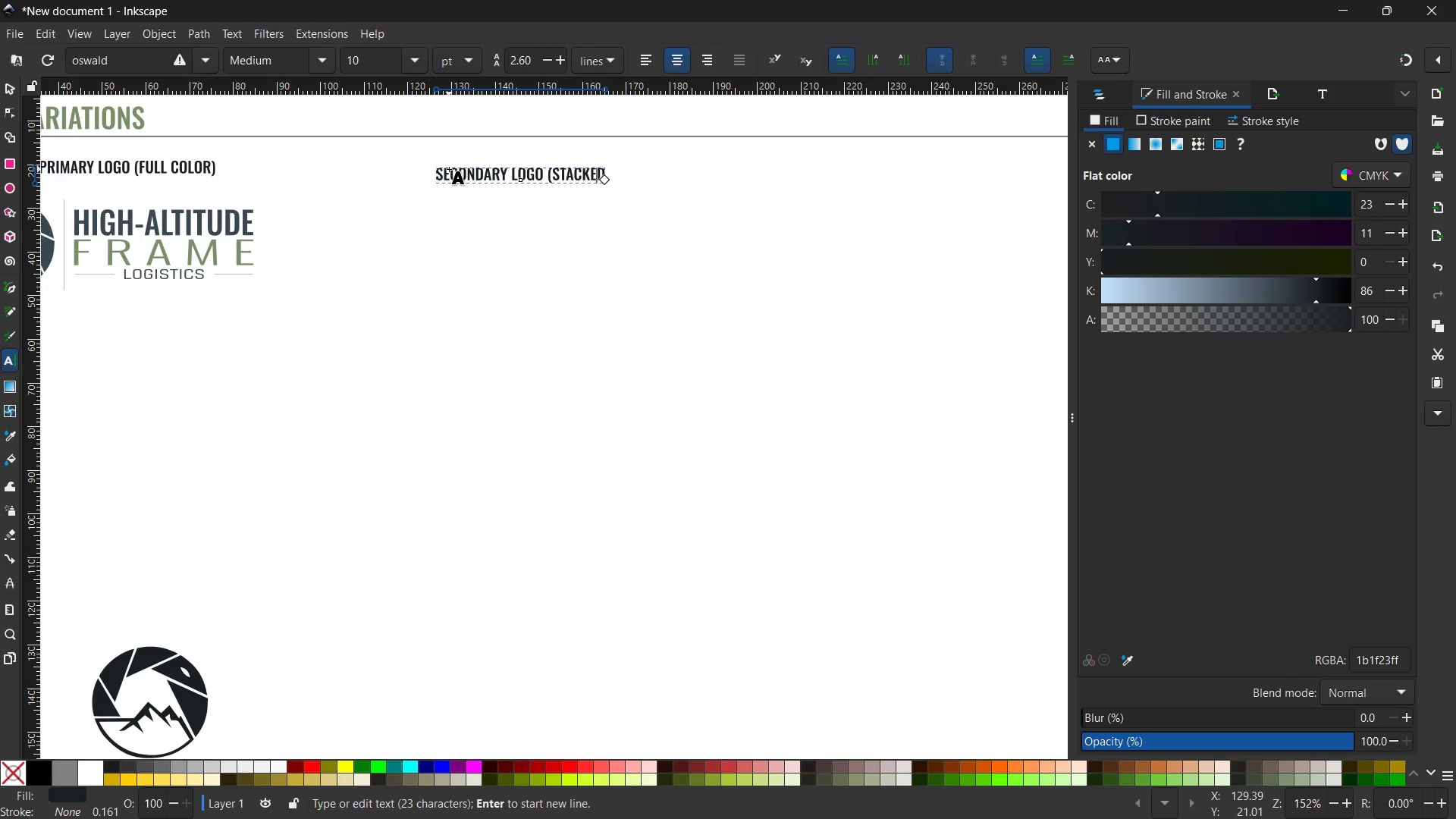 
key(ArrowRight)
 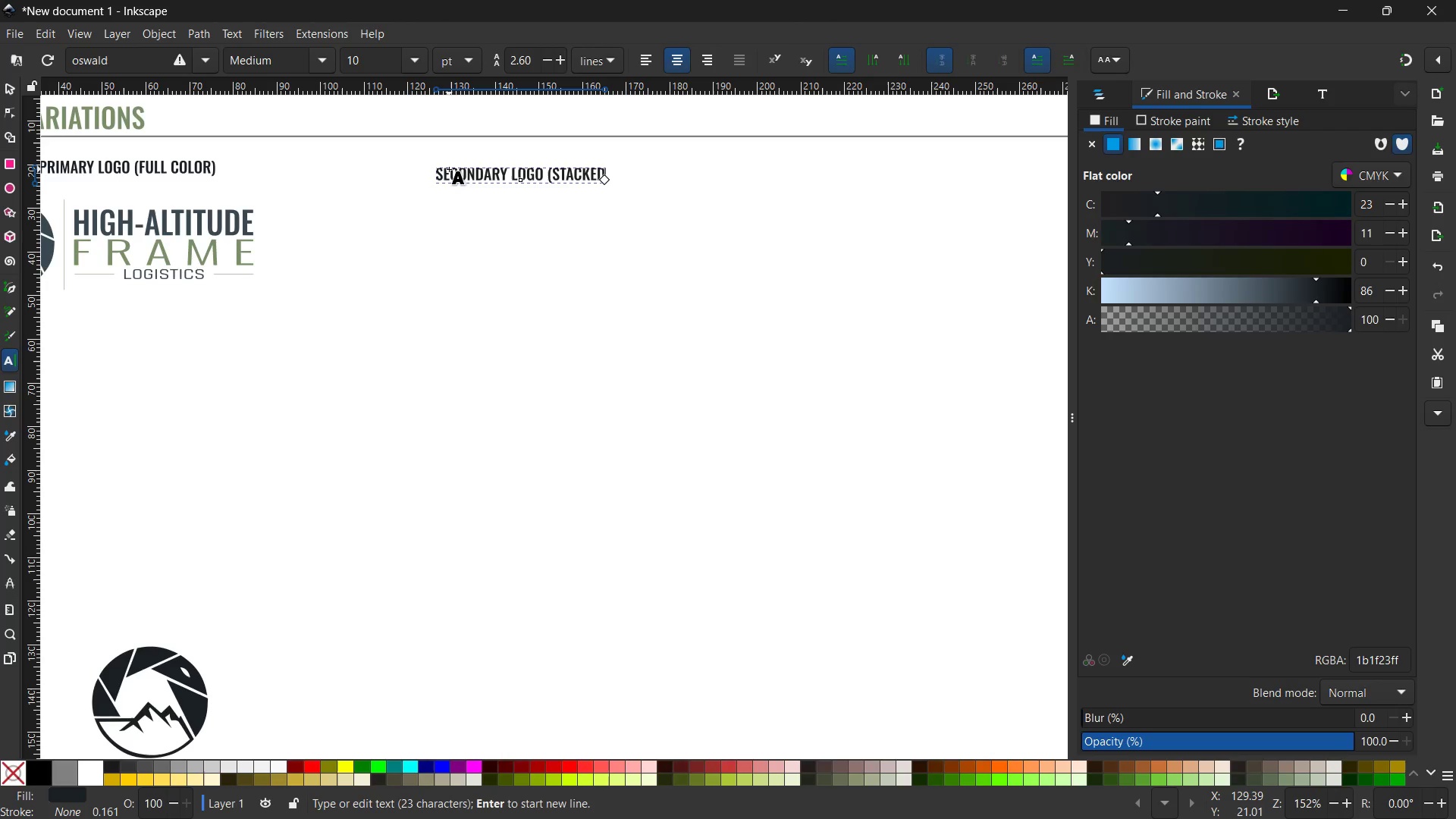 
key(Shift+Minus)
 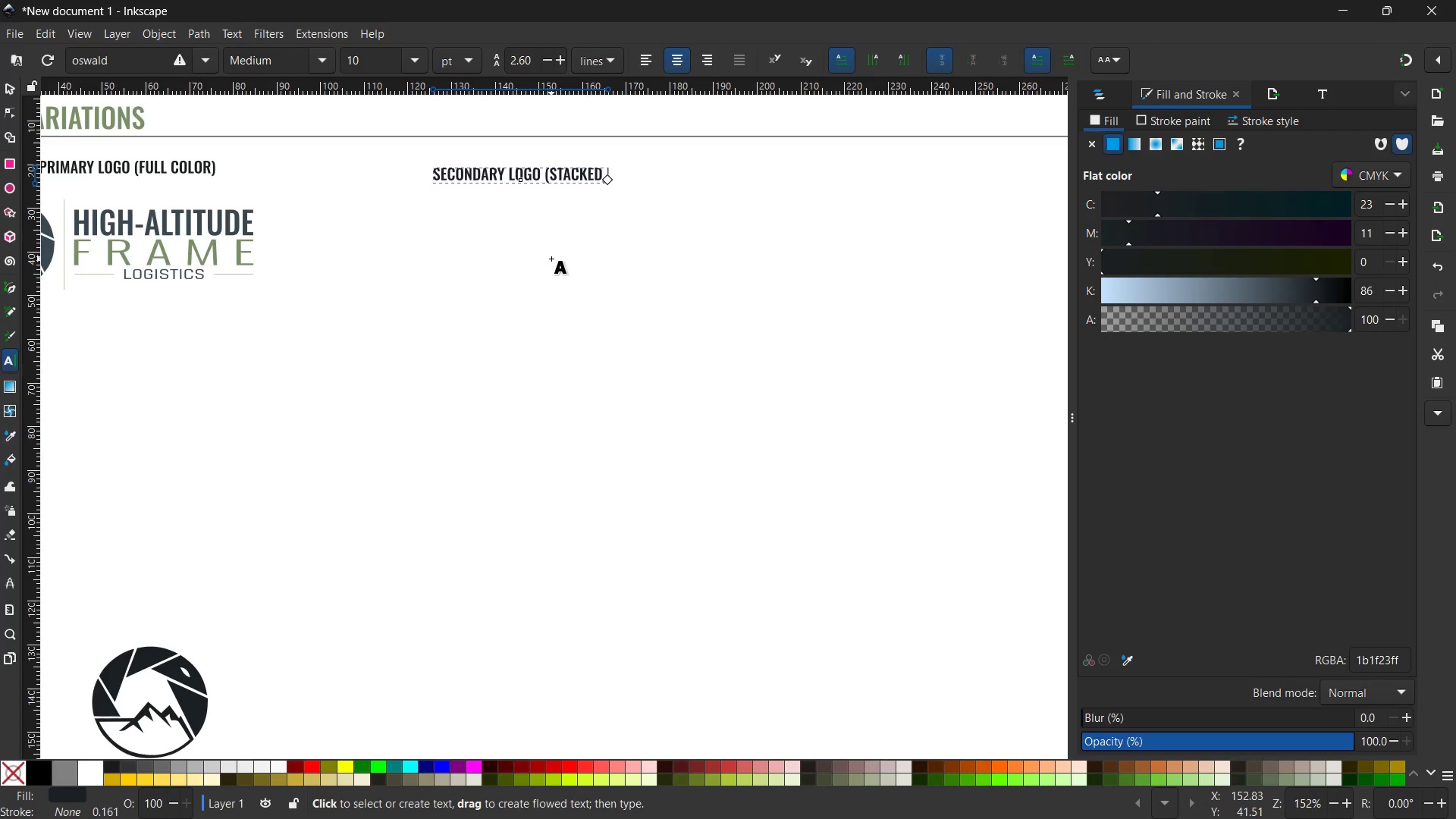 
key(Backspace)
 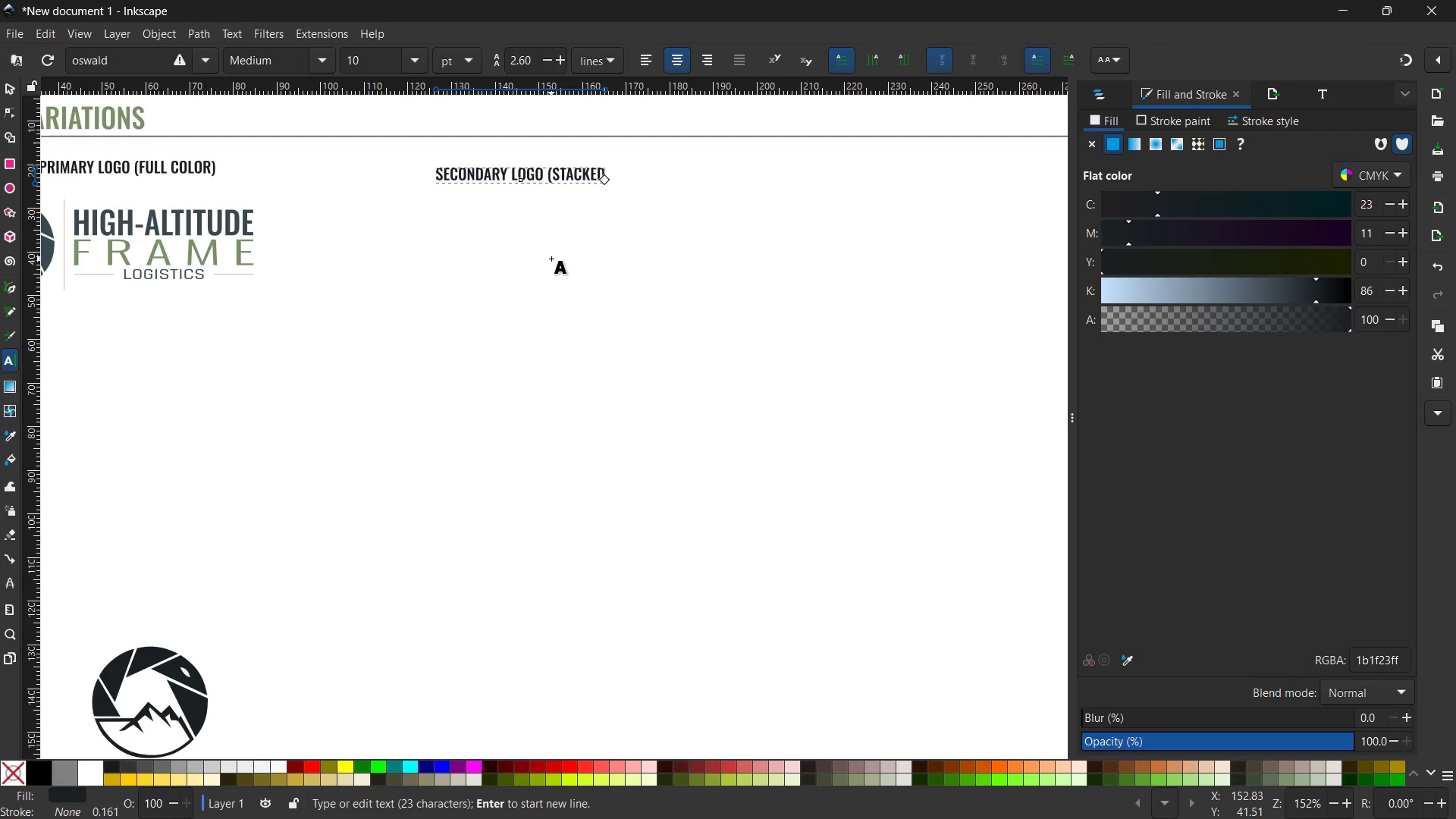 
key(Shift+0)
 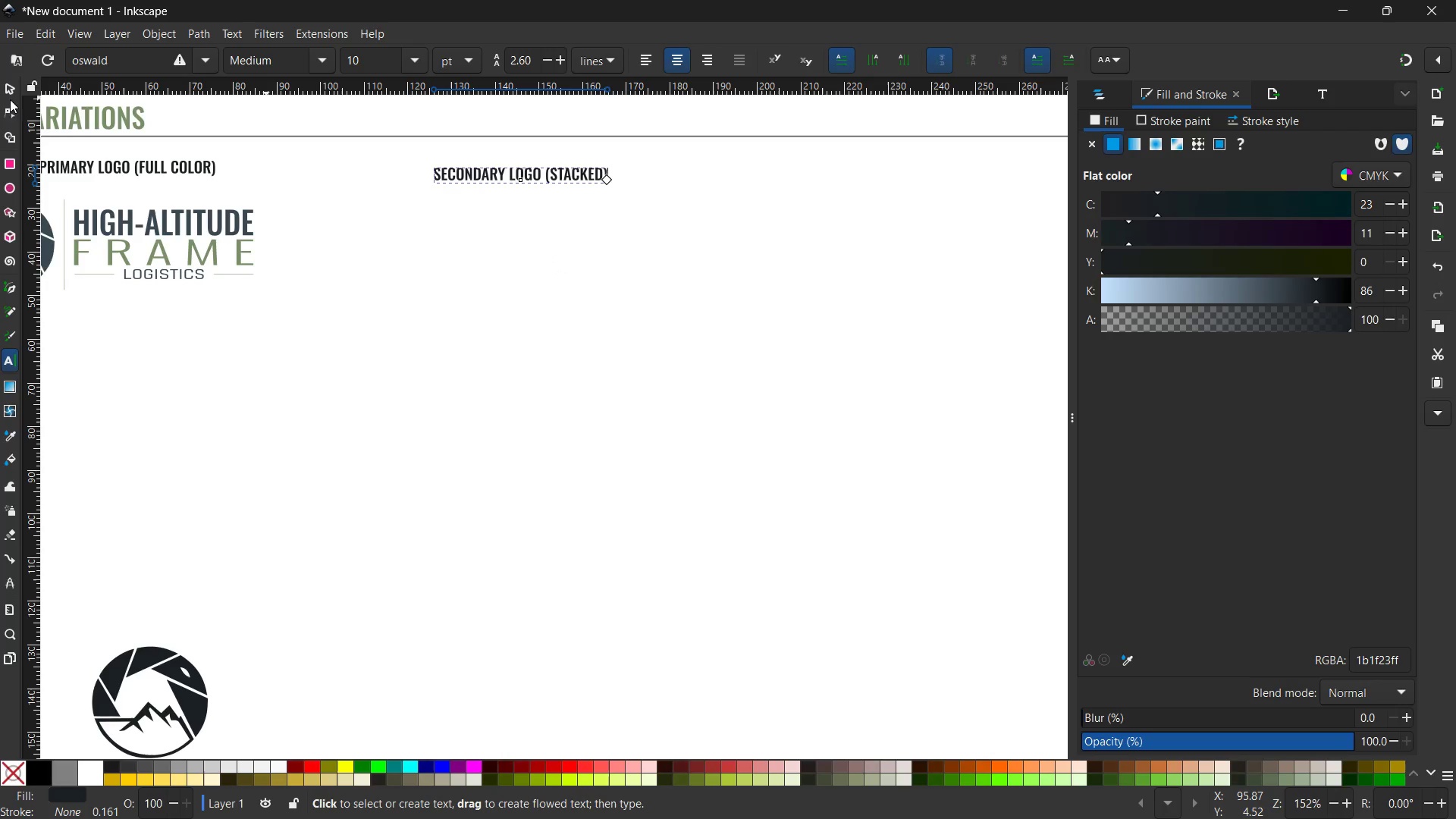 
left_click([8, 90])
 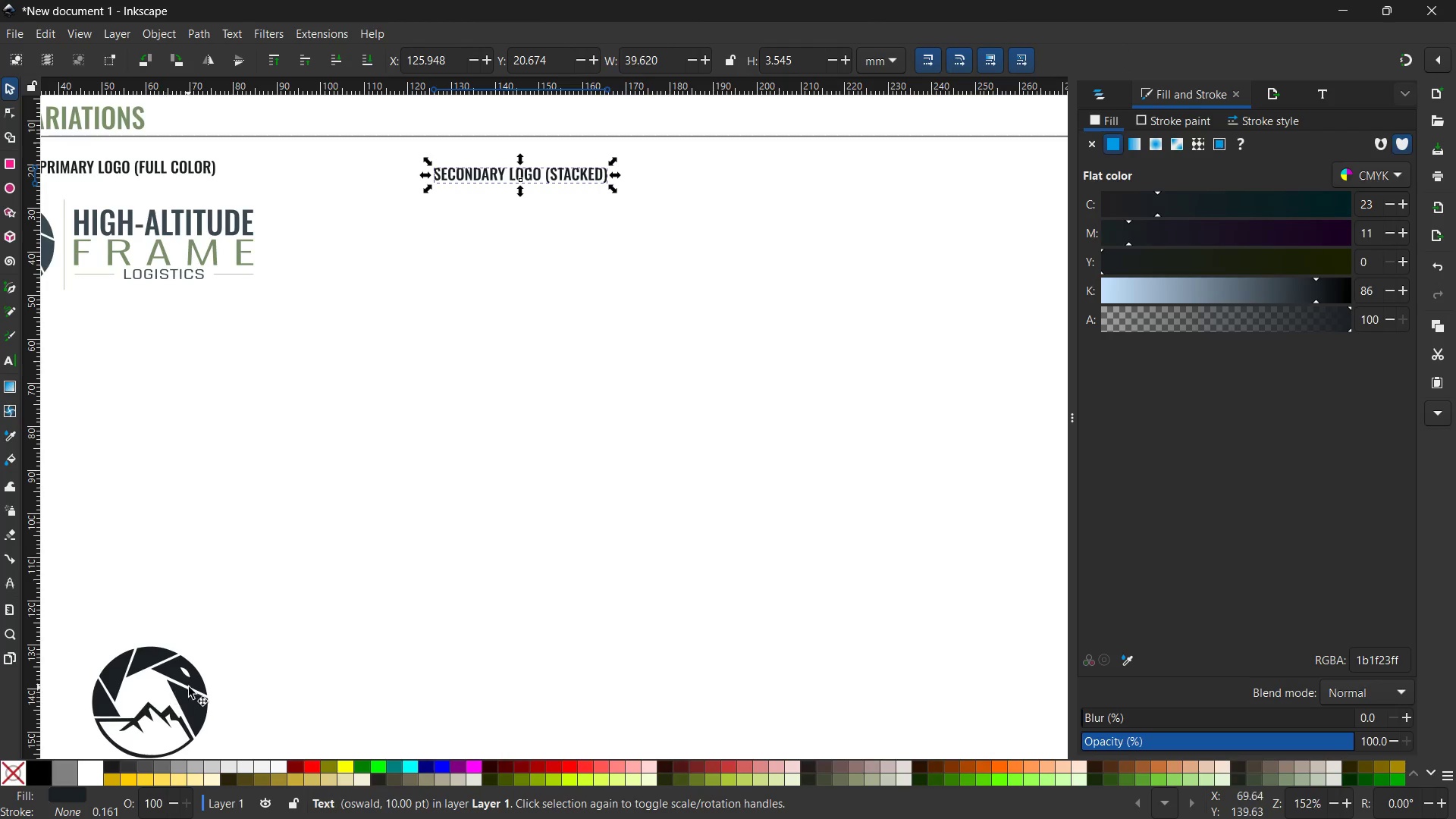 
left_click_drag(start_coordinate=[189, 687], to_coordinate=[563, 233])
 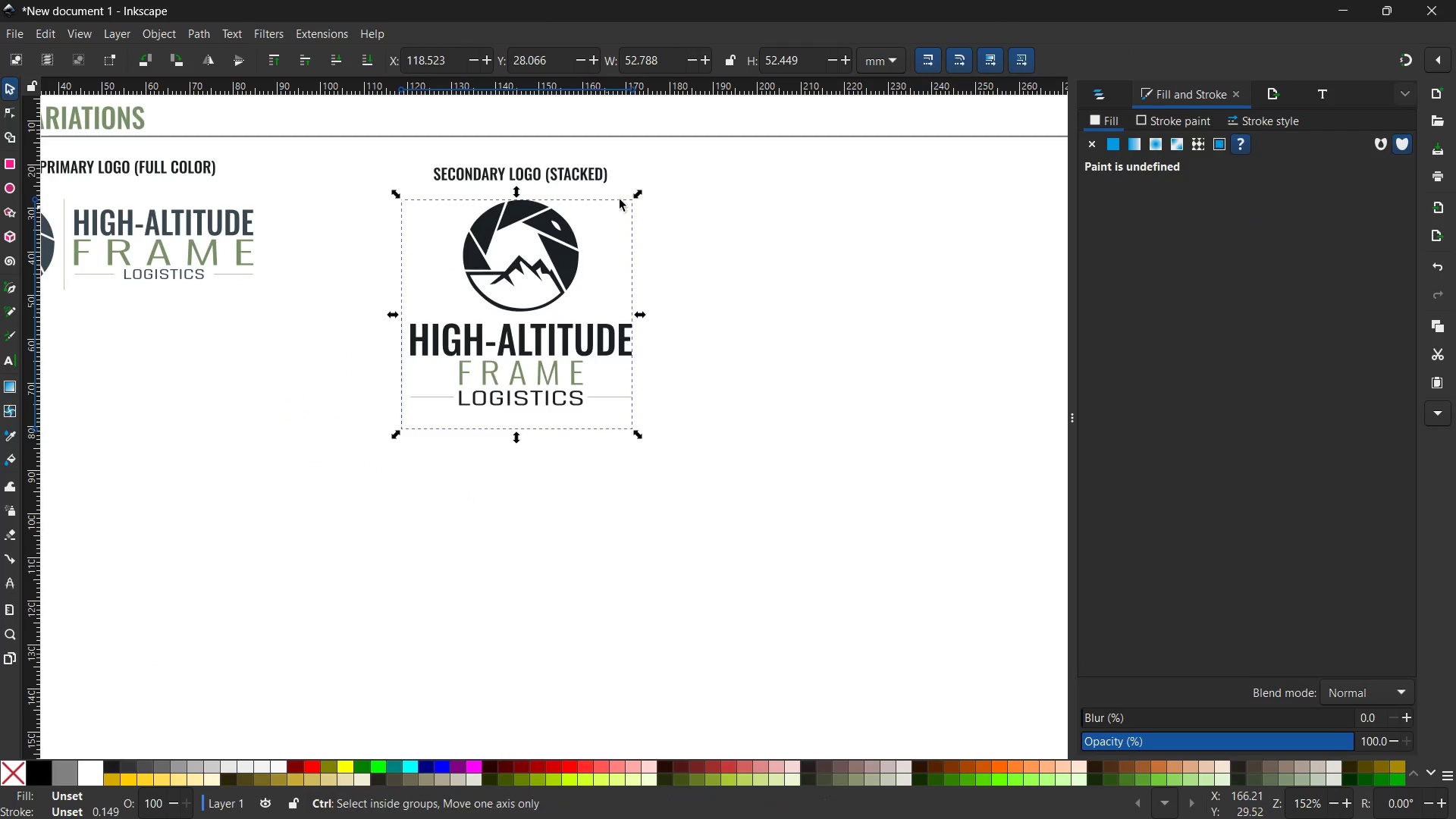 
hold_key(key=ControlLeft, duration=1.98)
left_click_drag(start_coordinate=[644, 193], to_coordinate=[579, 247])
 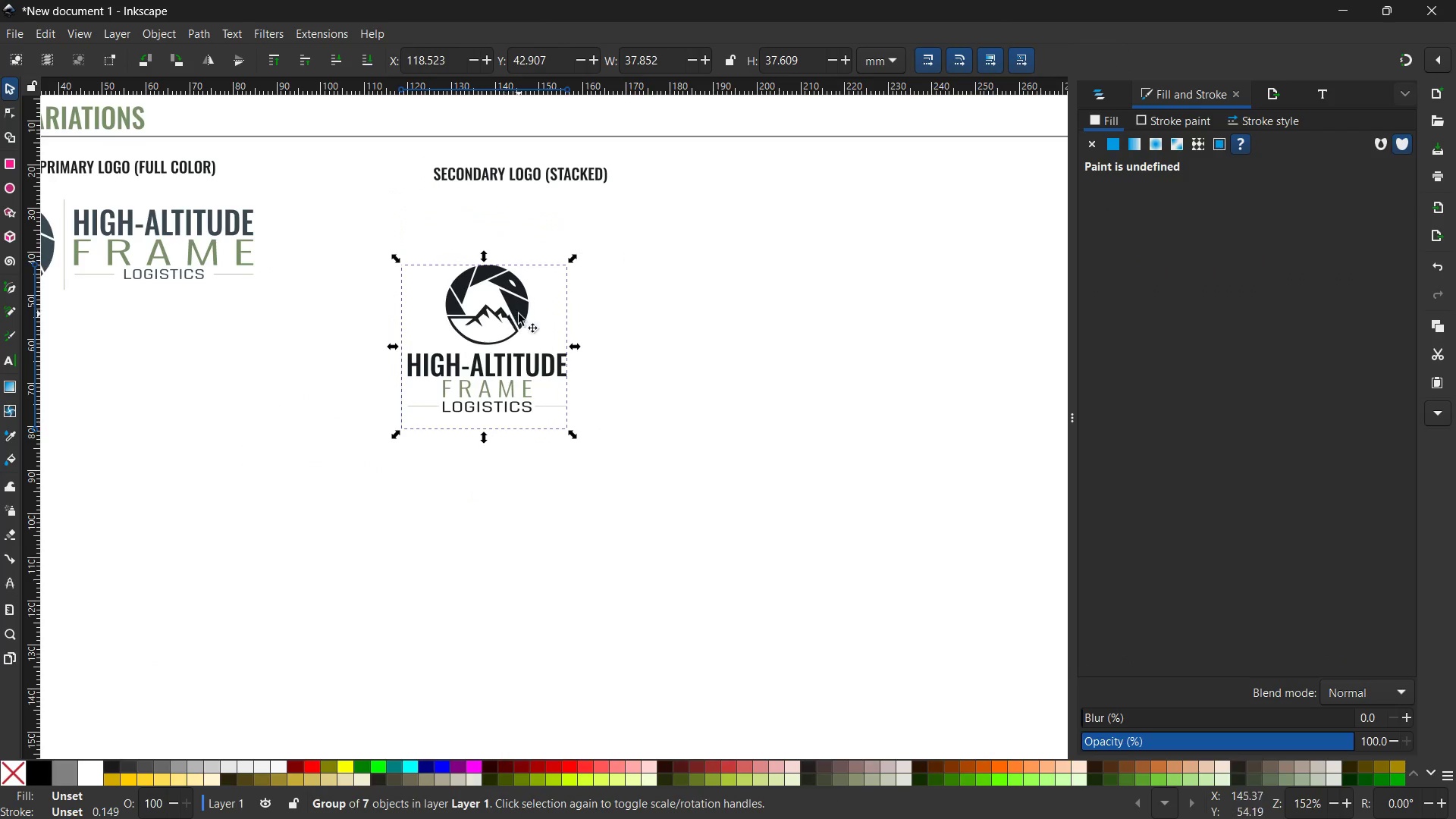 
left_click_drag(start_coordinate=[519, 314], to_coordinate=[557, 237])
 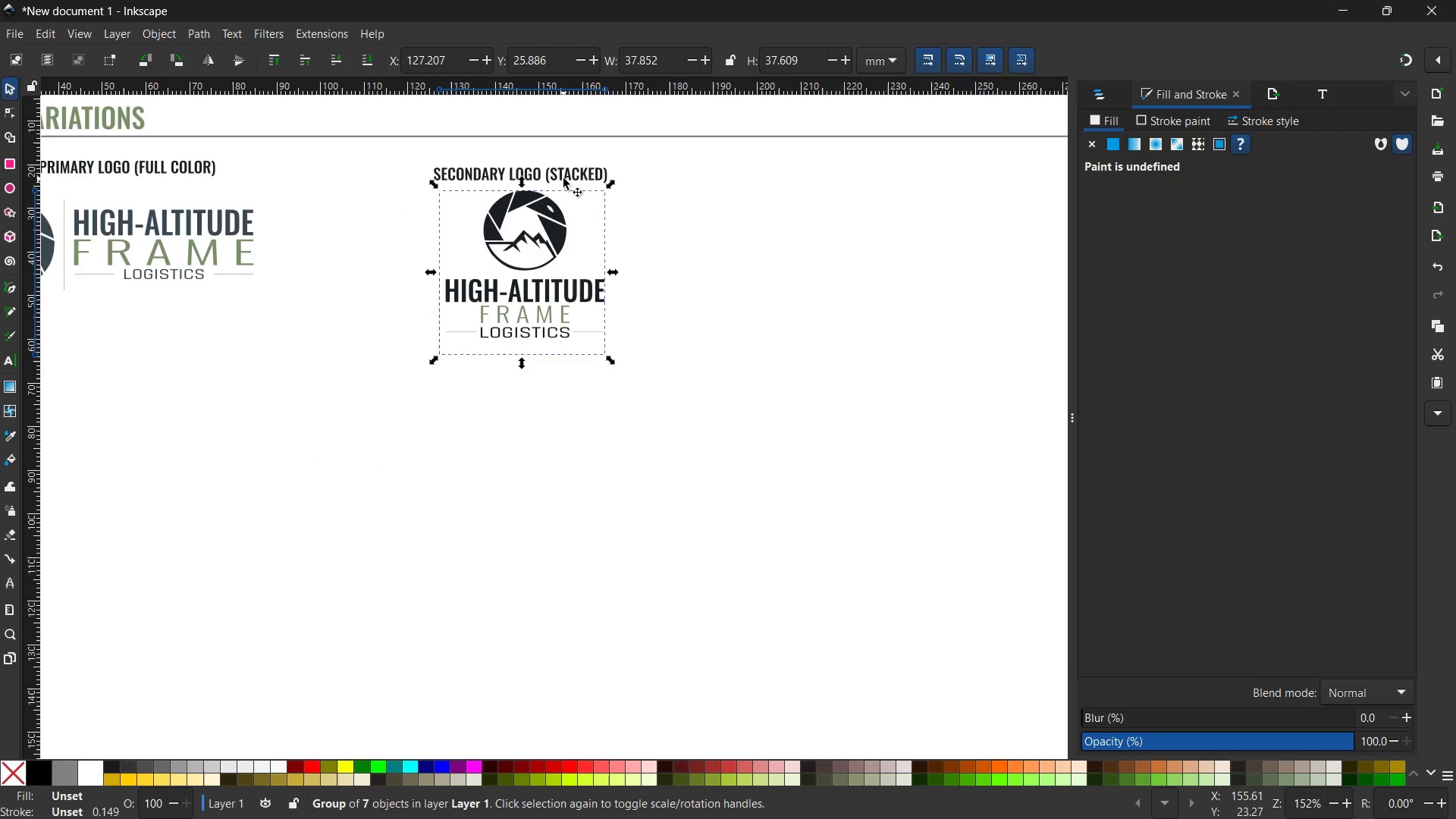 
left_click([562, 177])
 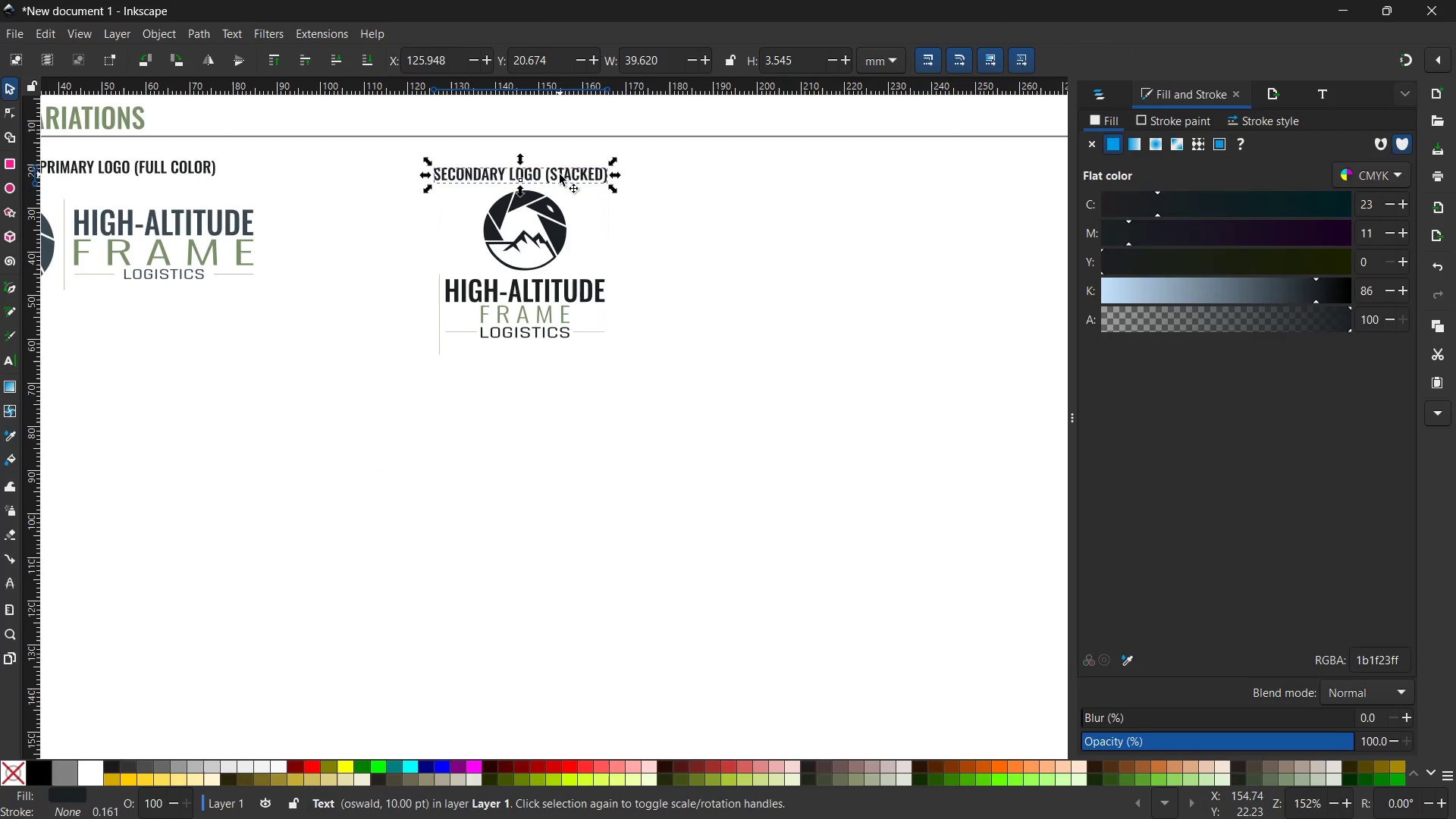 
left_click_drag(start_coordinate=[560, 174], to_coordinate=[560, 162])
 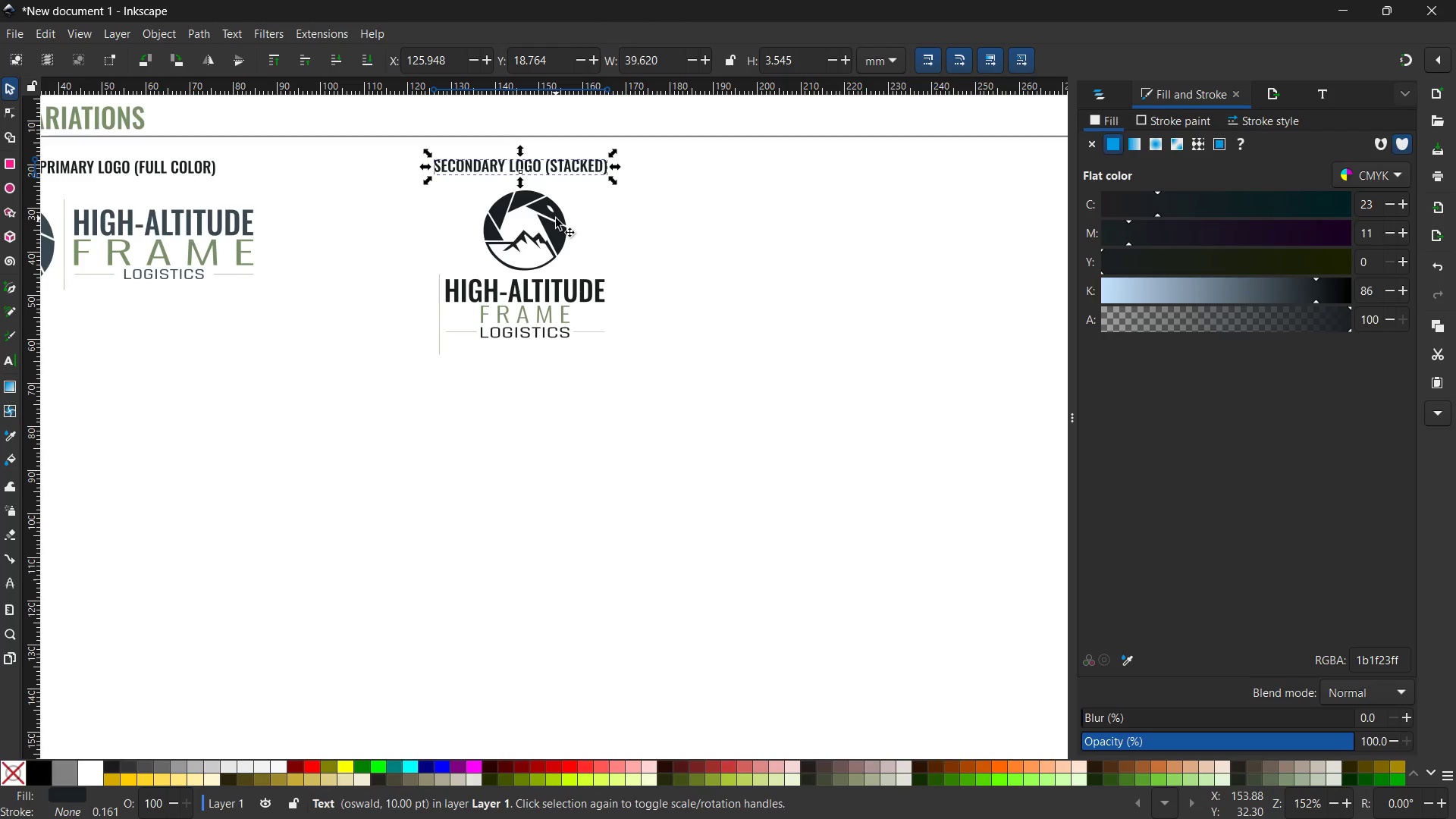 
left_click_drag(start_coordinate=[556, 218], to_coordinate=[555, 204])
 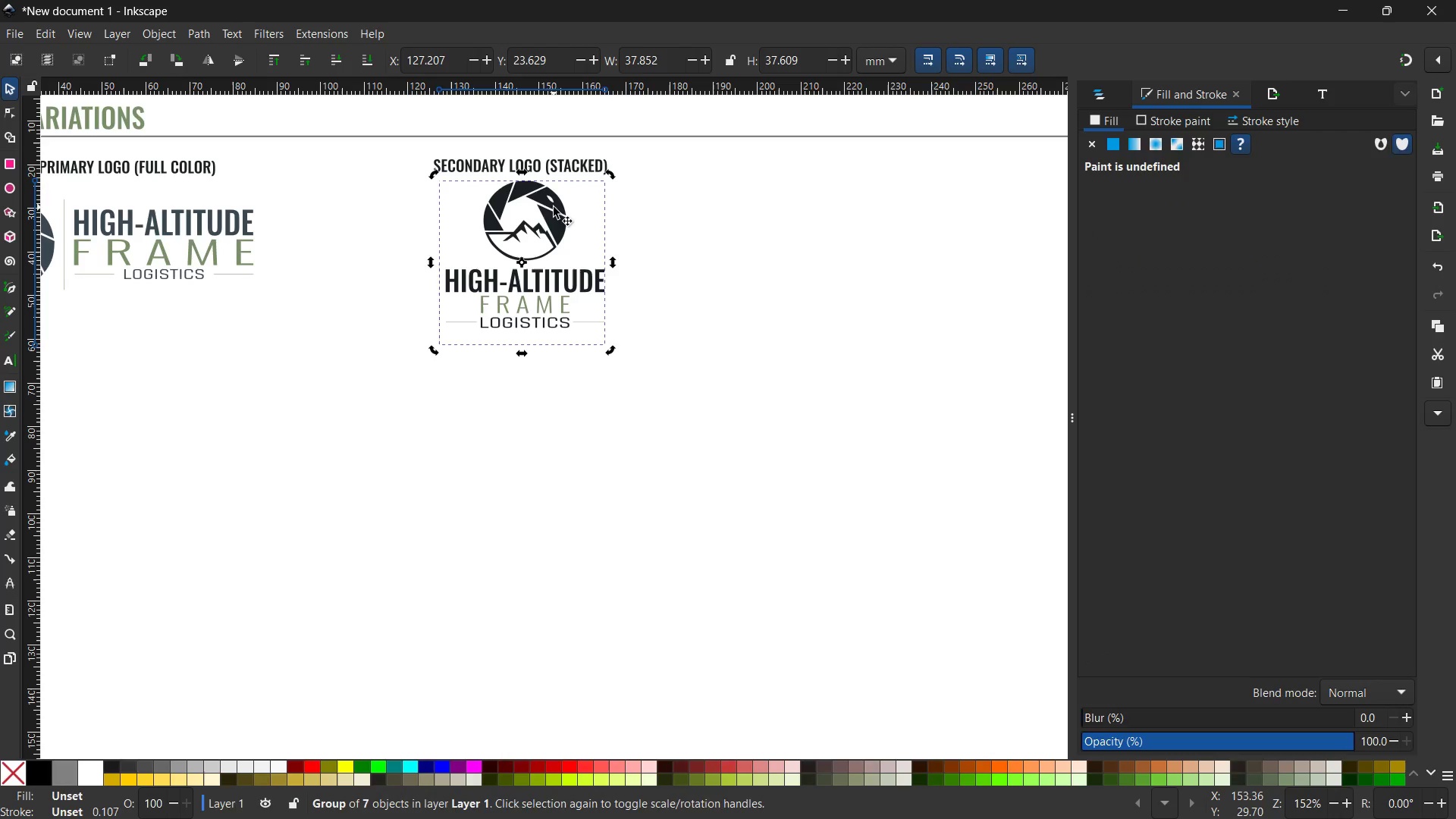 
double_click([554, 207])
 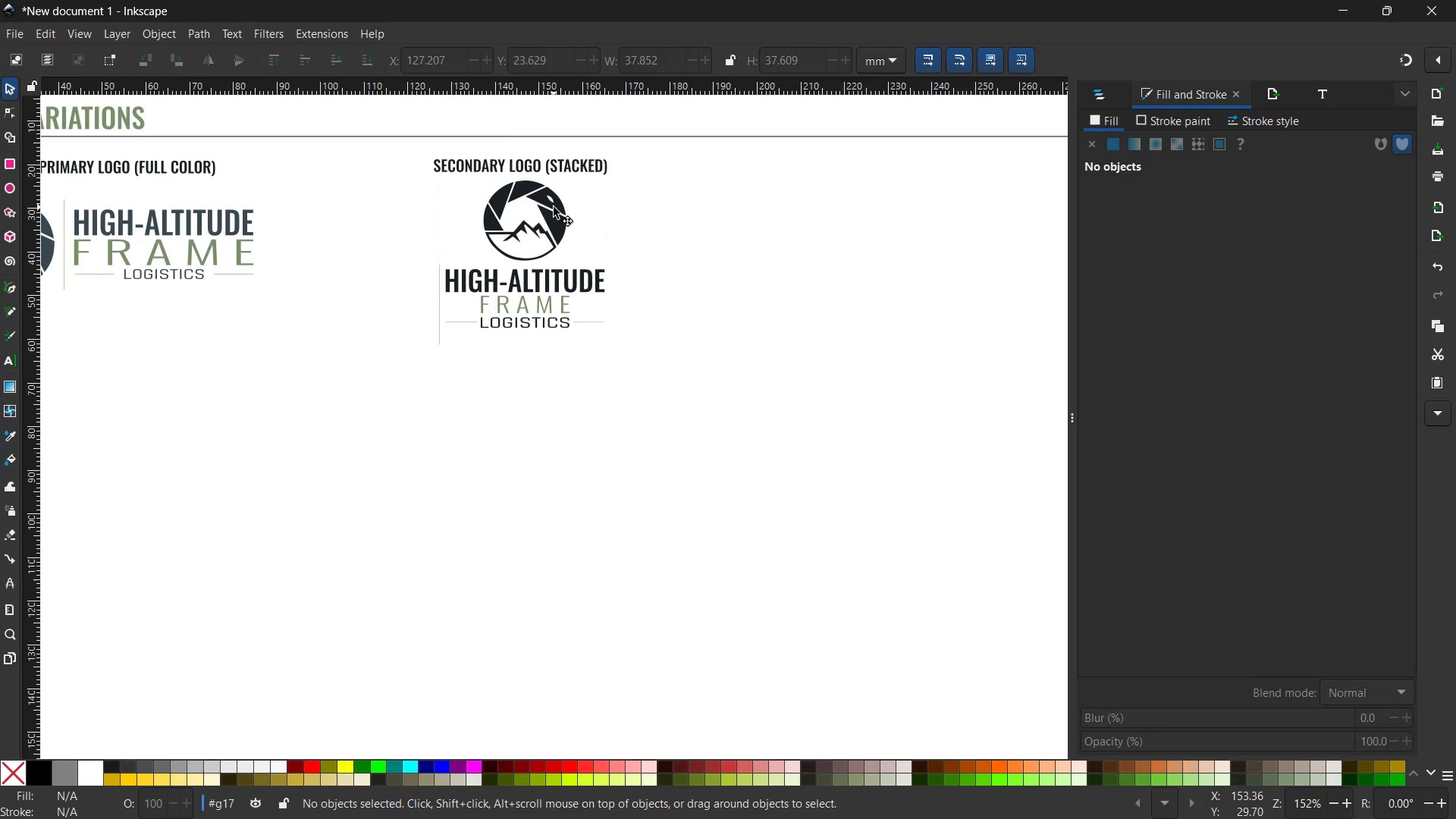 
triple_click([554, 207])
 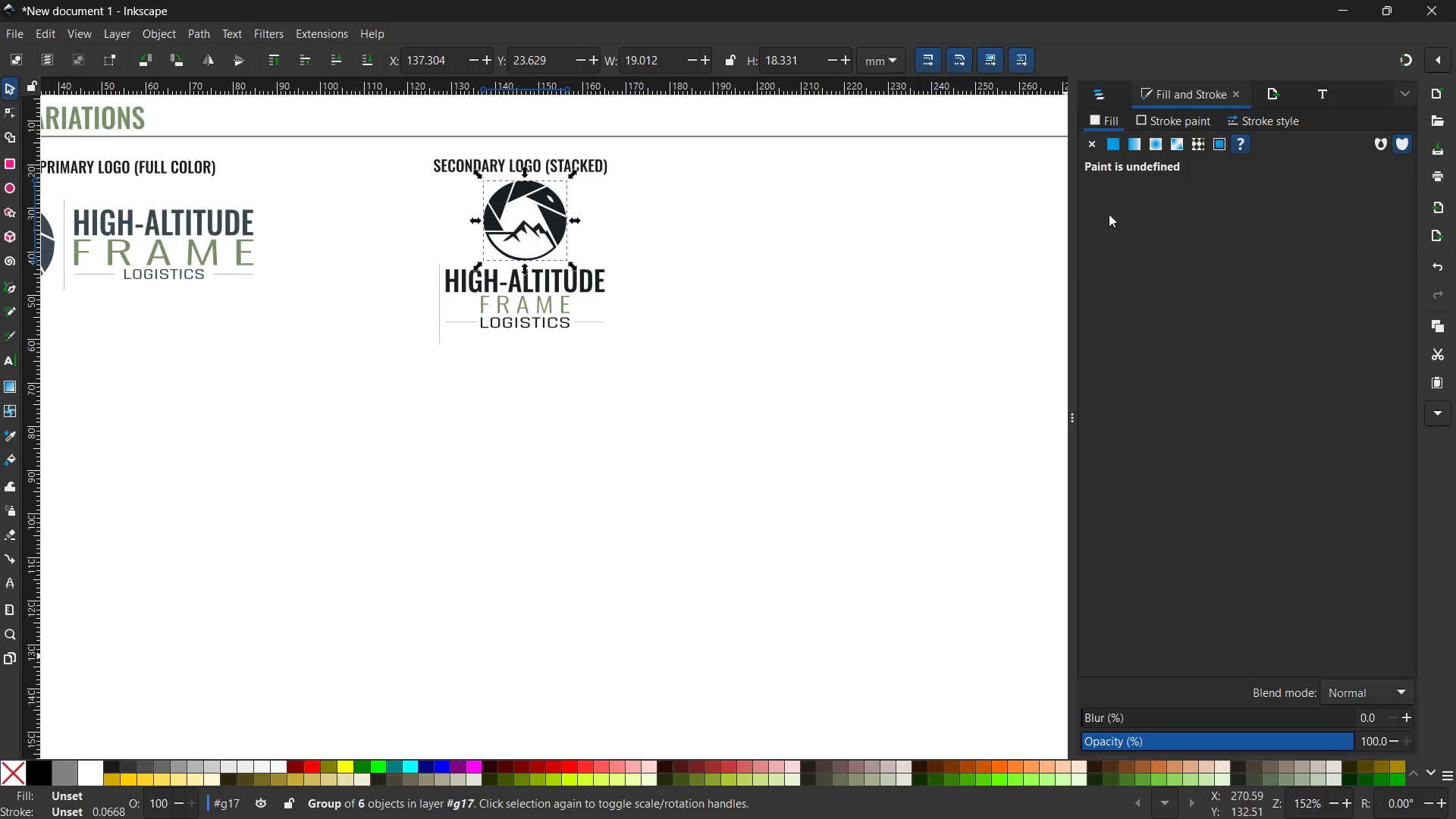 
left_click([1115, 147])
 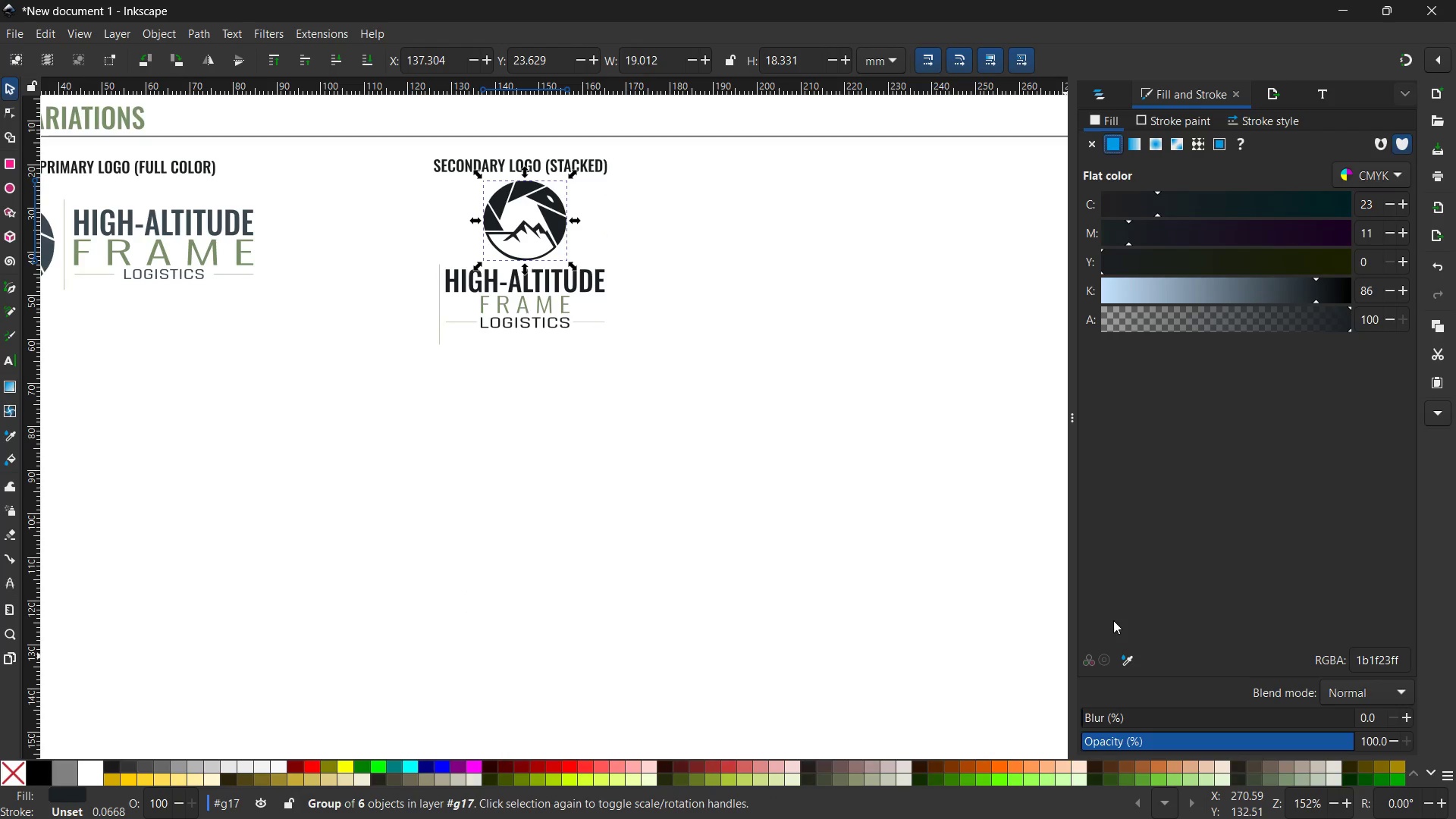 
left_click([1122, 664])
 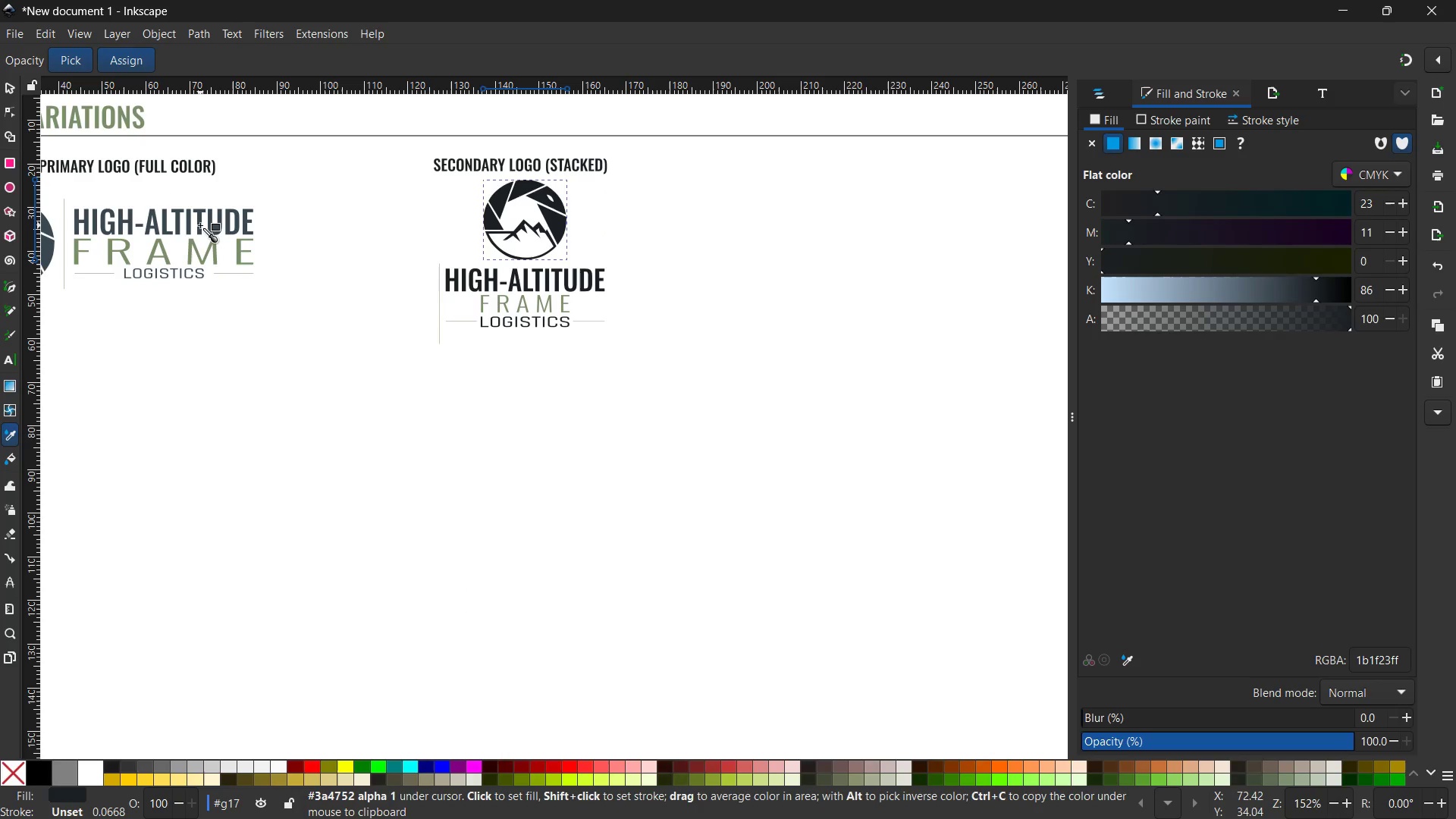 
left_click([200, 225])
 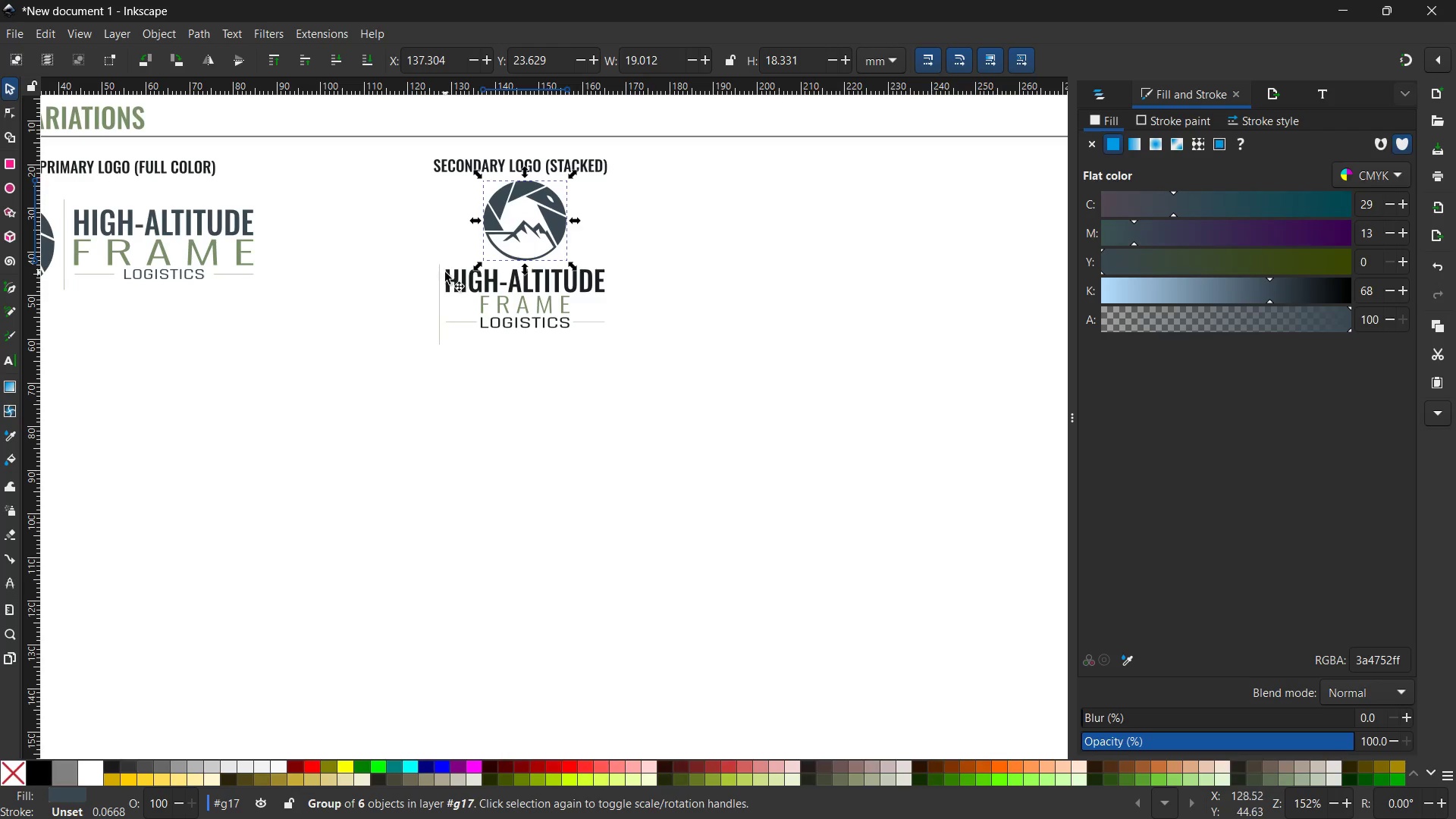 
left_click([460, 285])
 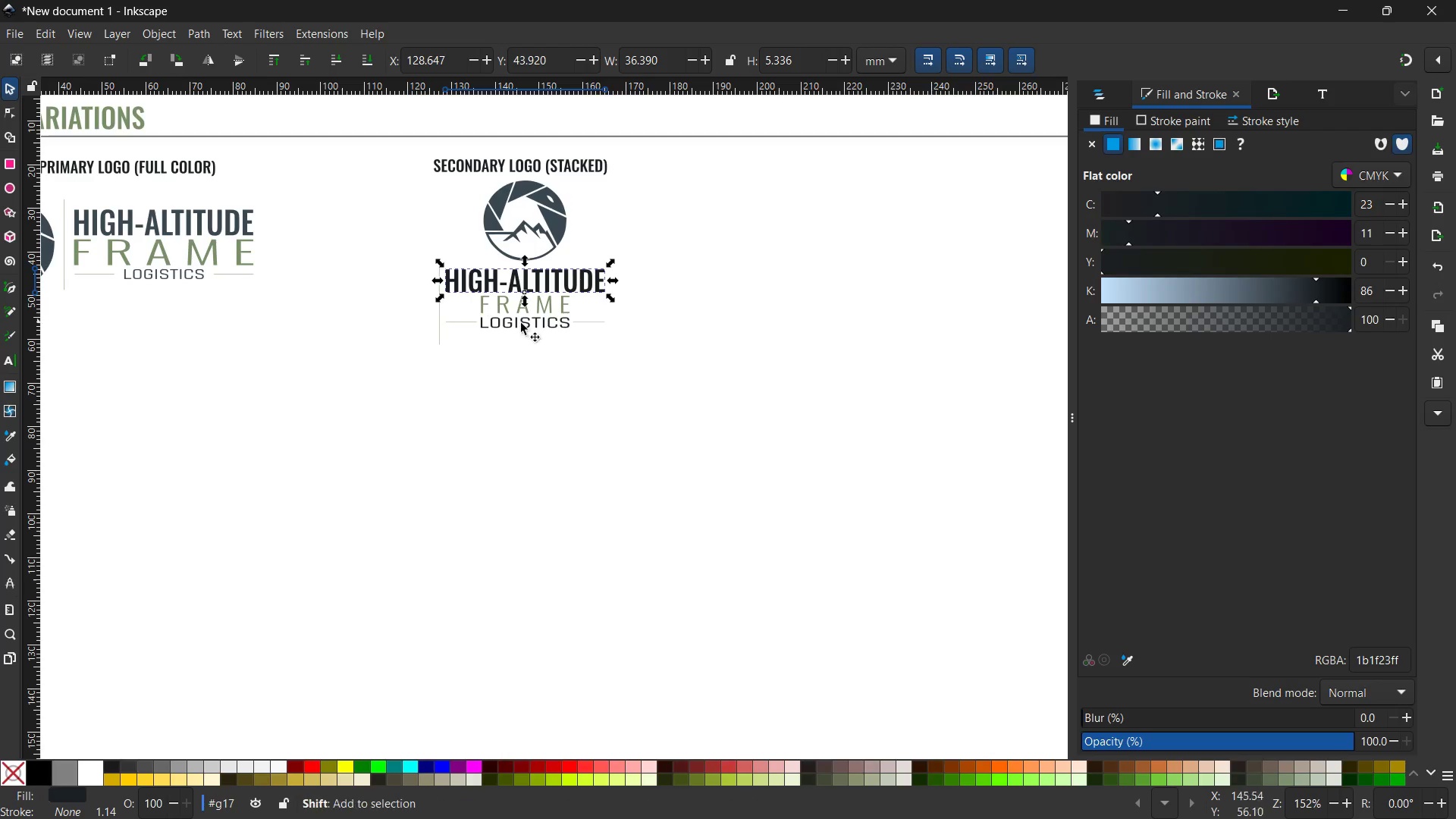 
hold_key(key=ShiftLeft, duration=1.14)
left_click([525, 324])
 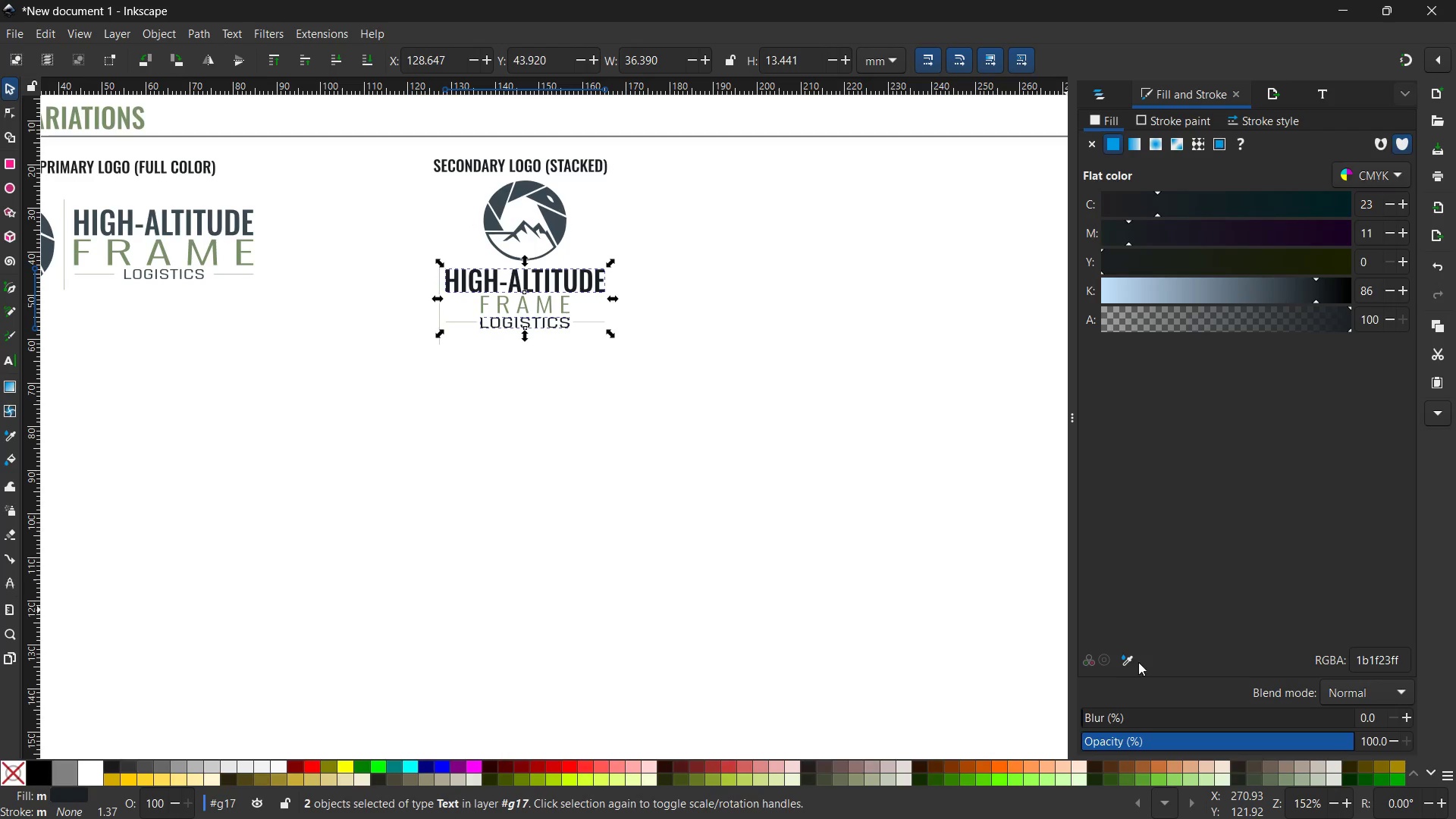 
left_click([1132, 657])
 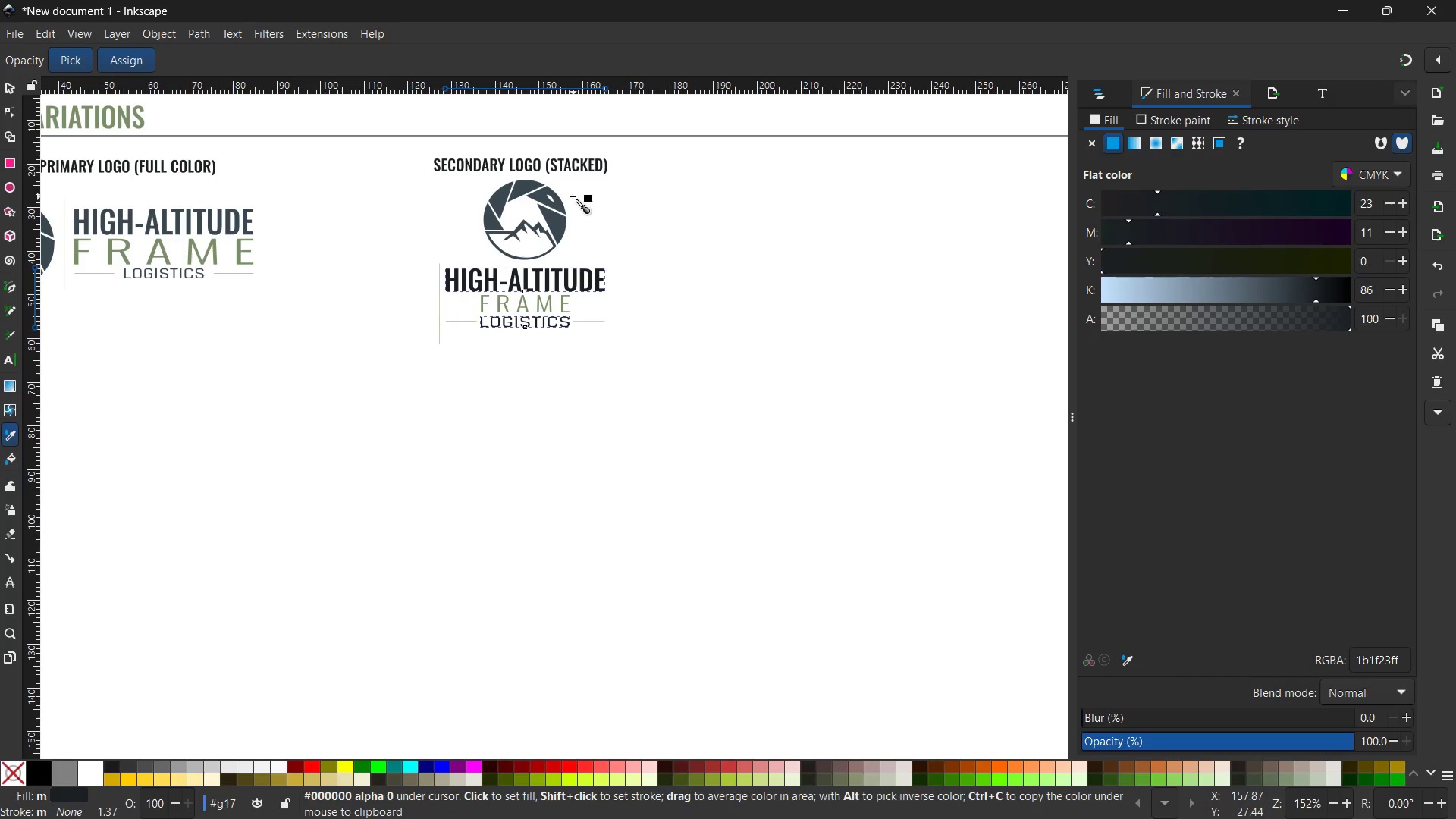 
left_click([556, 223])
 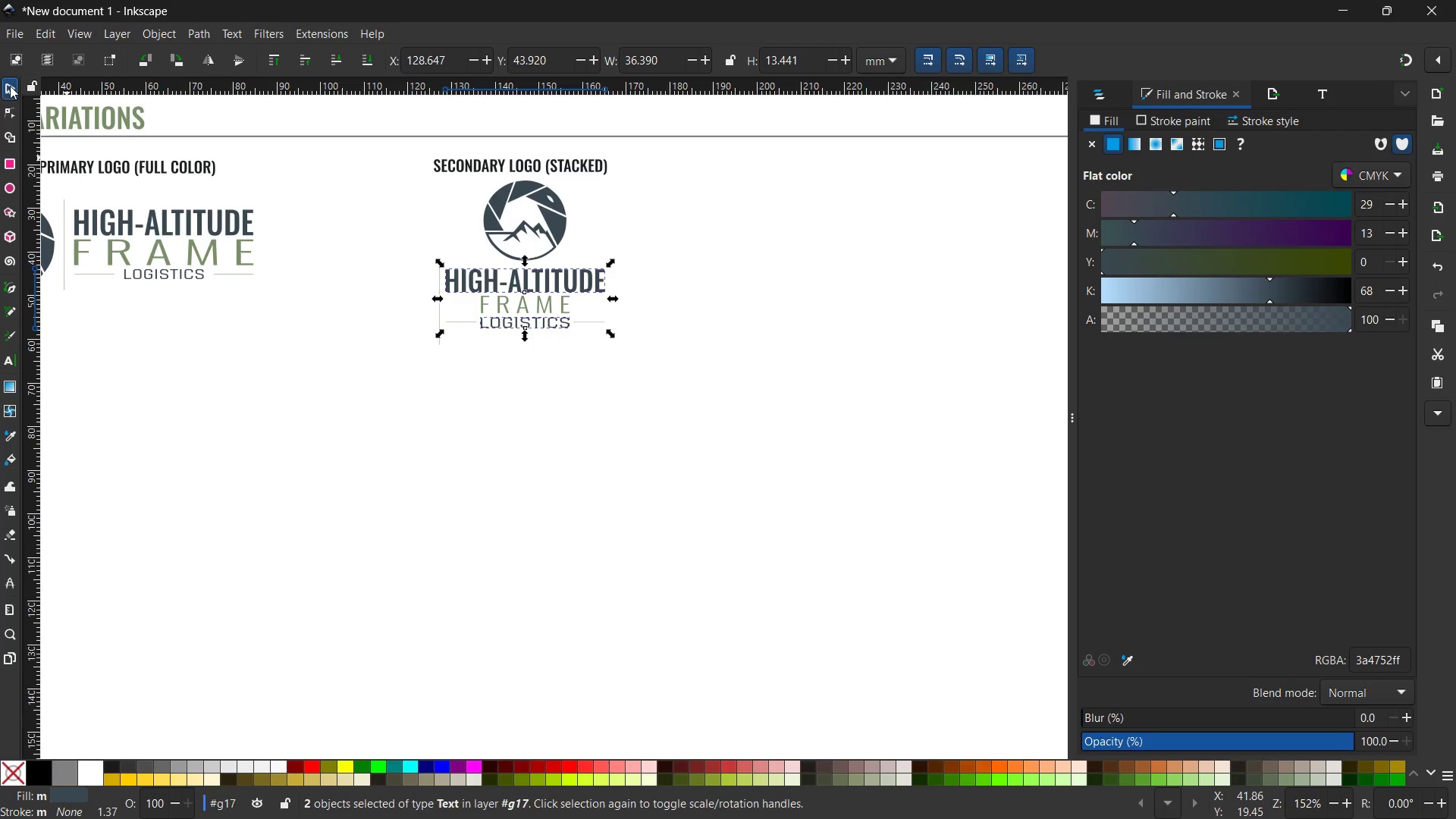 
double_click([377, 391])
 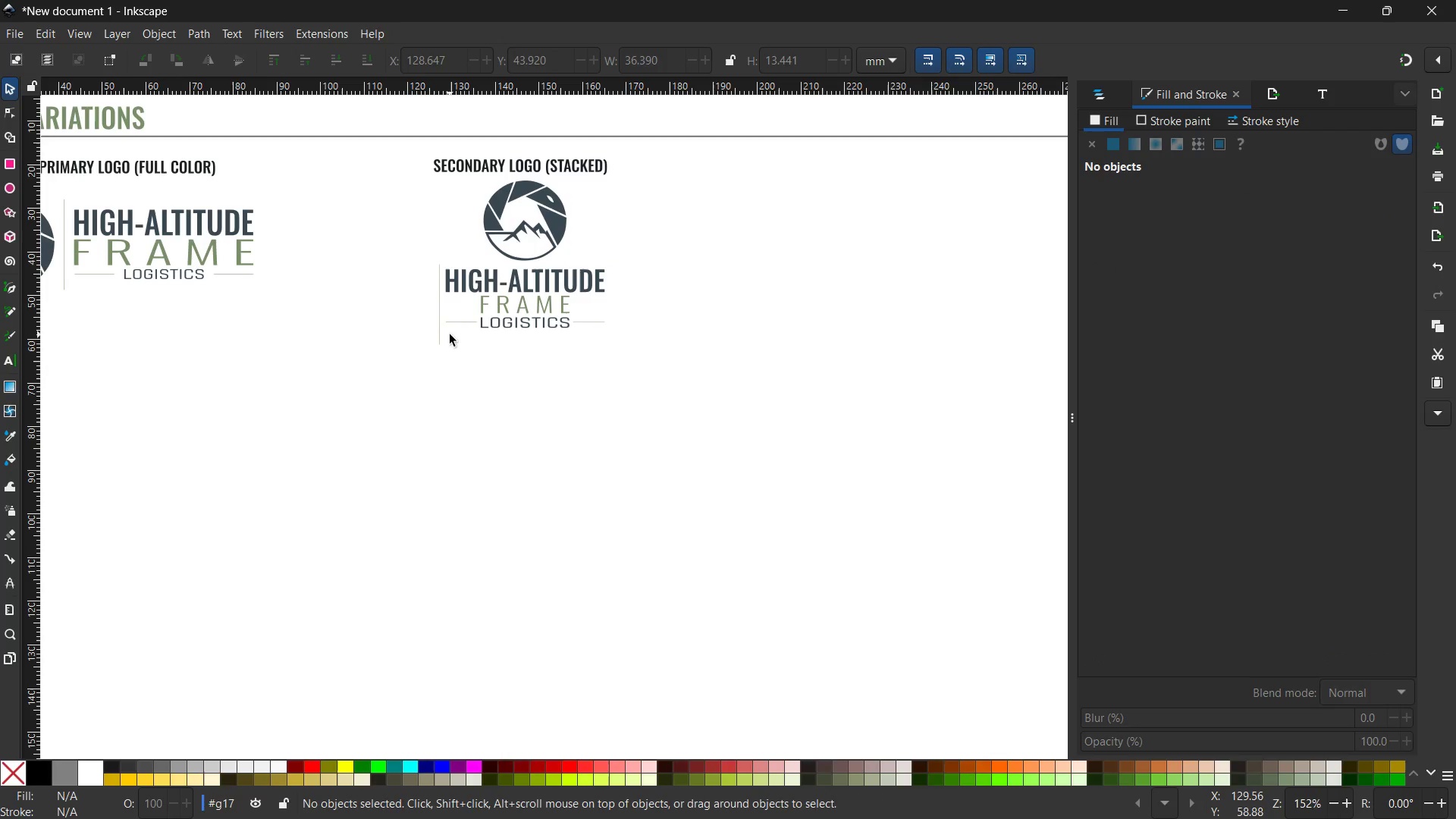 
left_click([442, 334])
 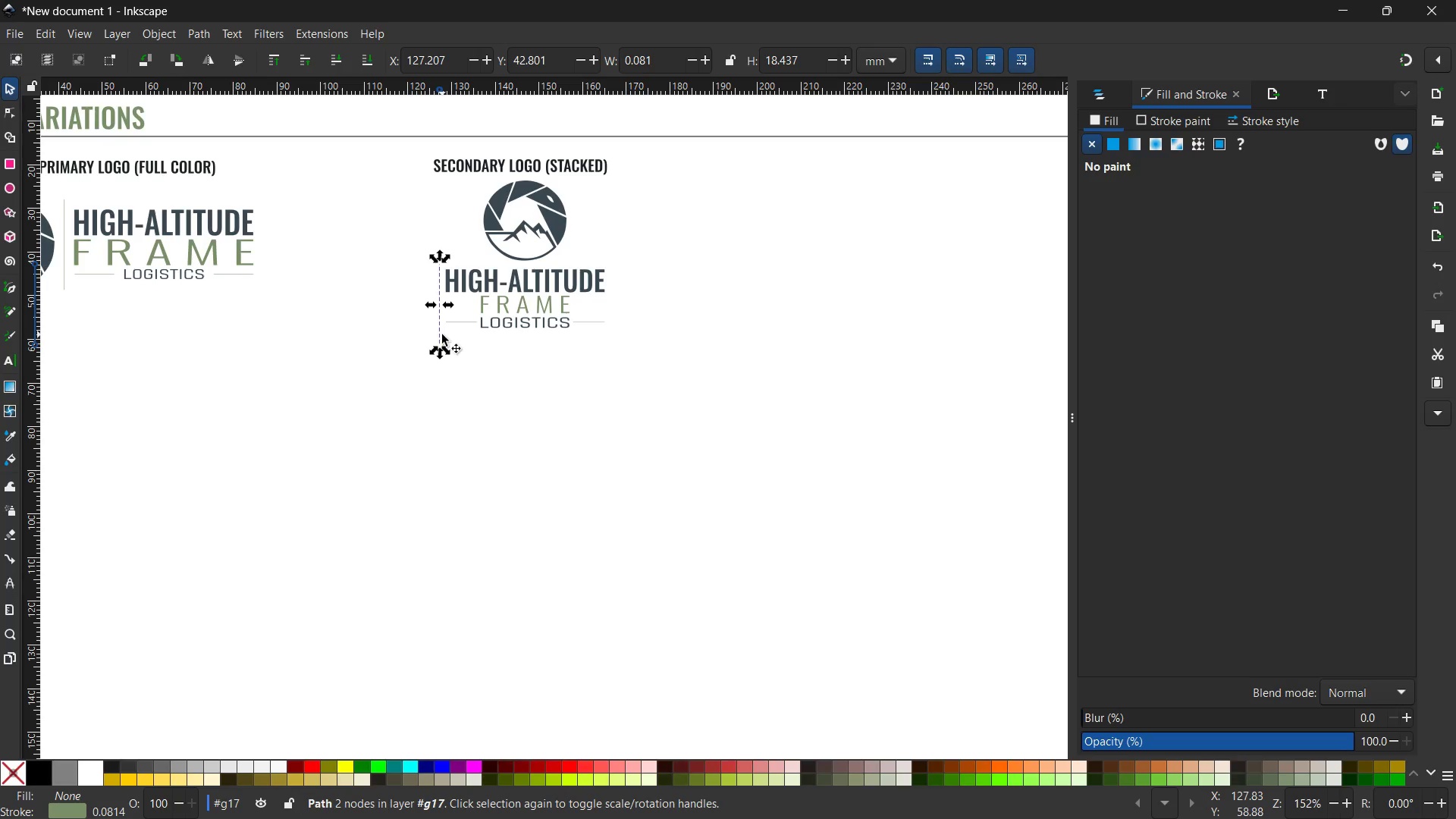 
double_click([442, 334])
 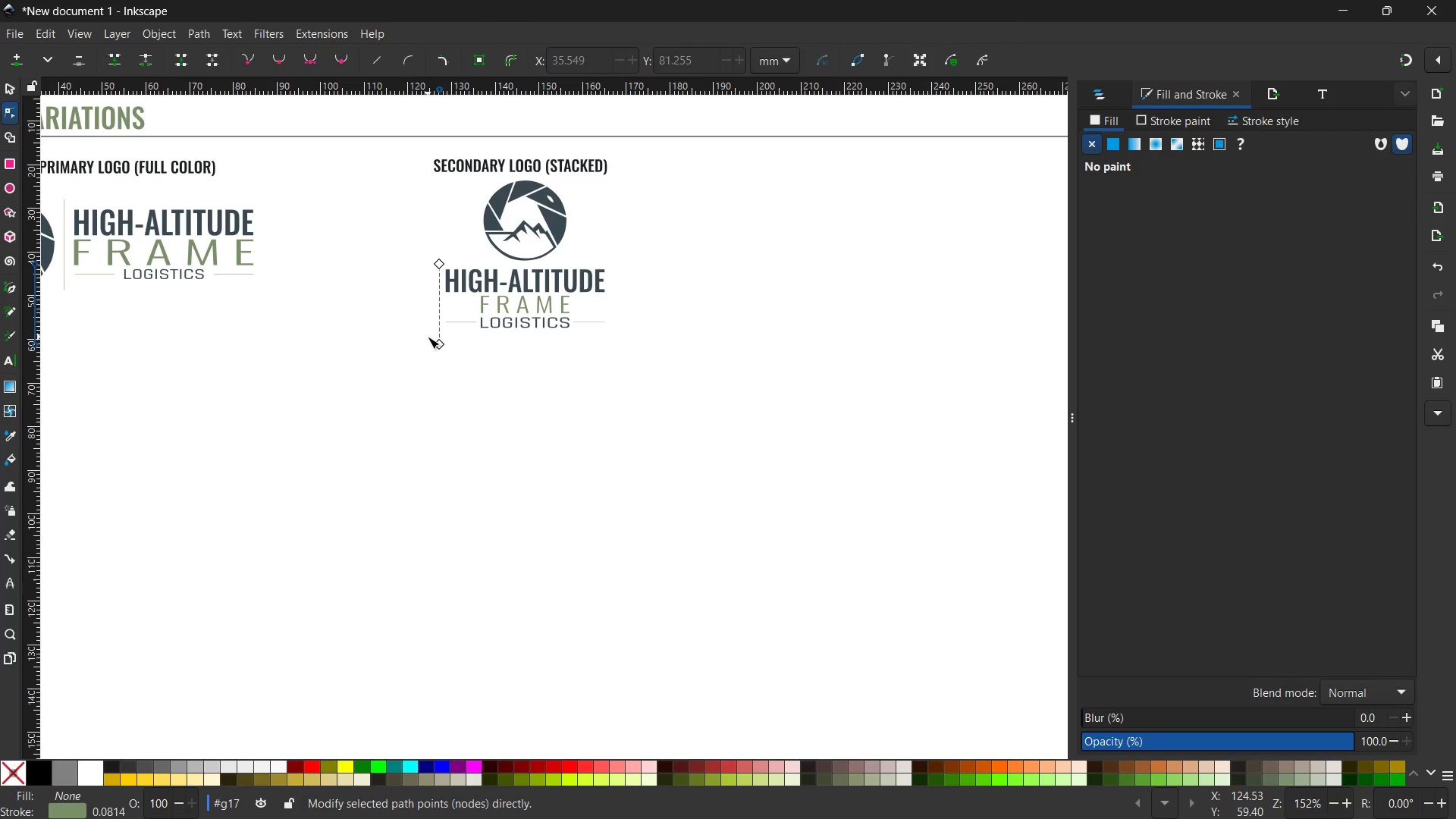 
key(Backspace)
 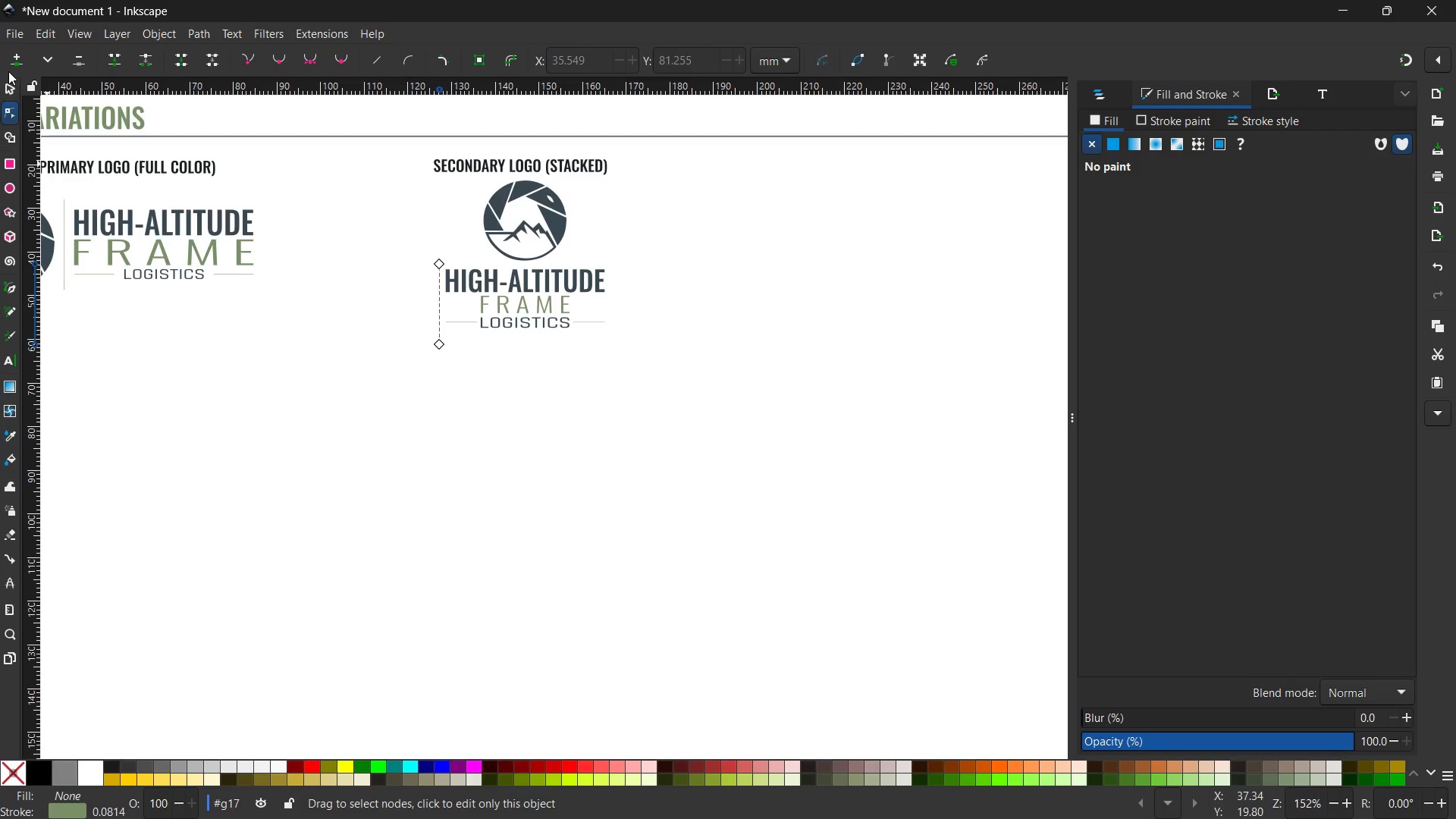 
left_click([8, 83])
 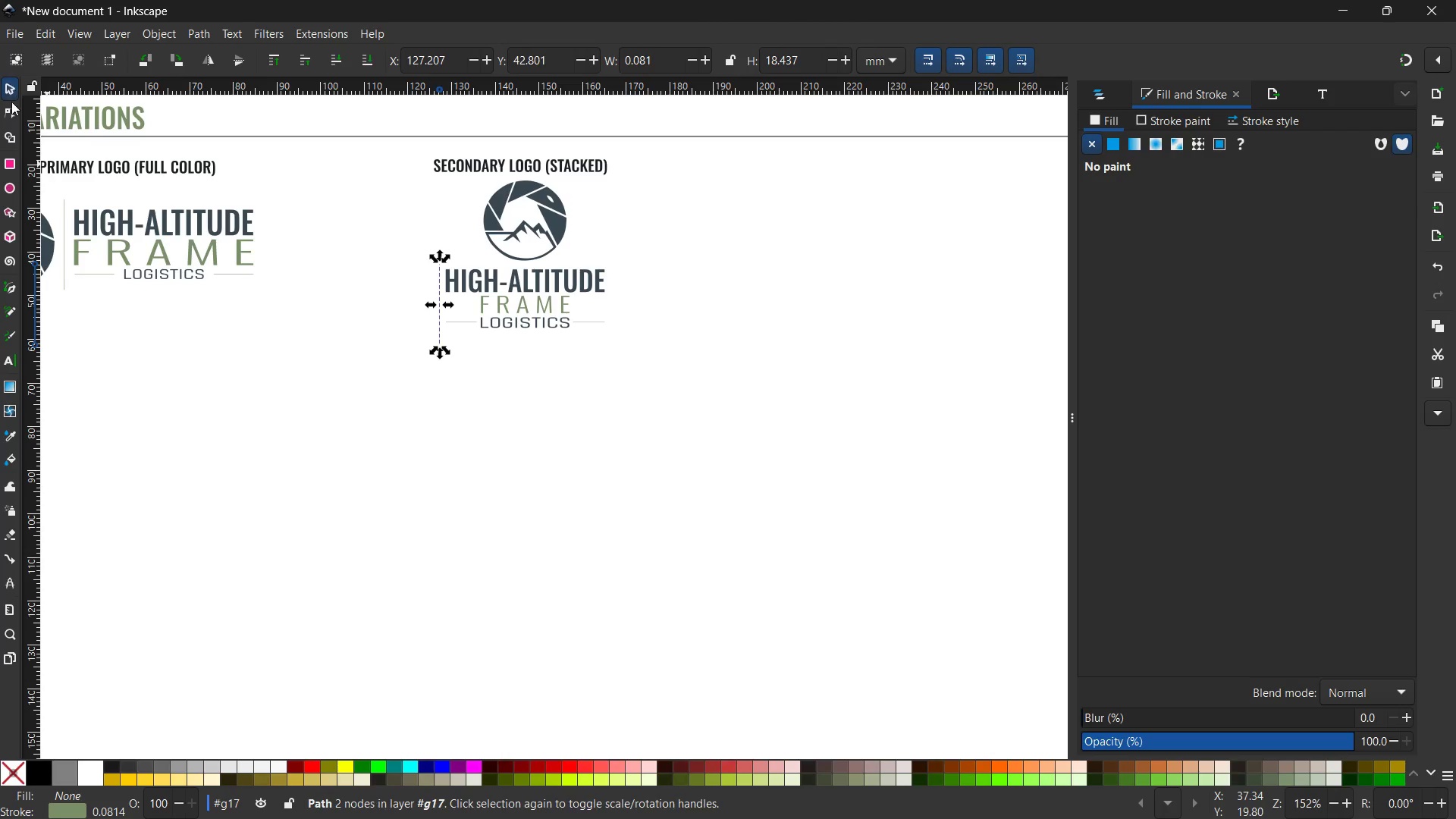 
key(Backspace)
 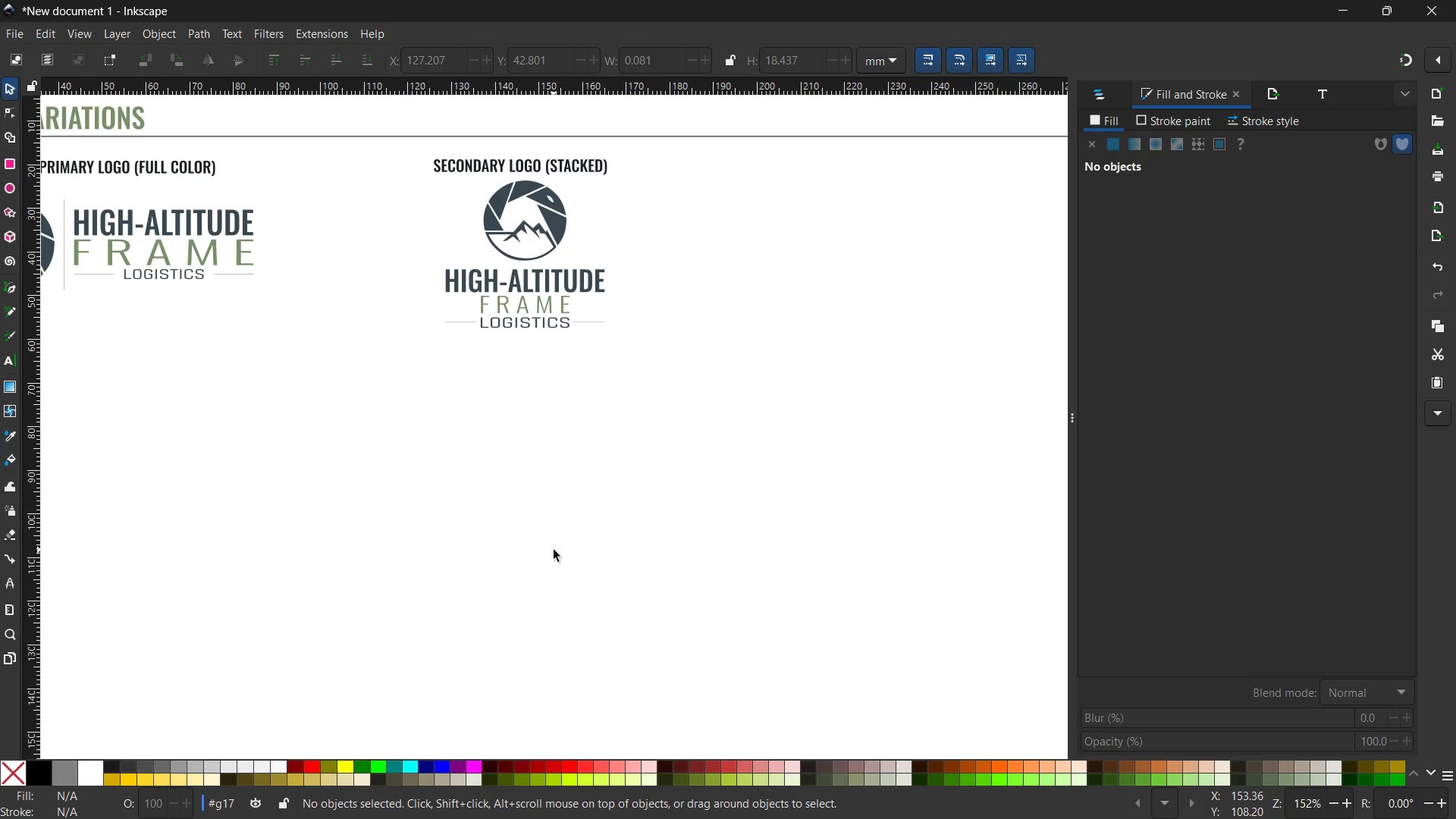 
wait(11.62)
 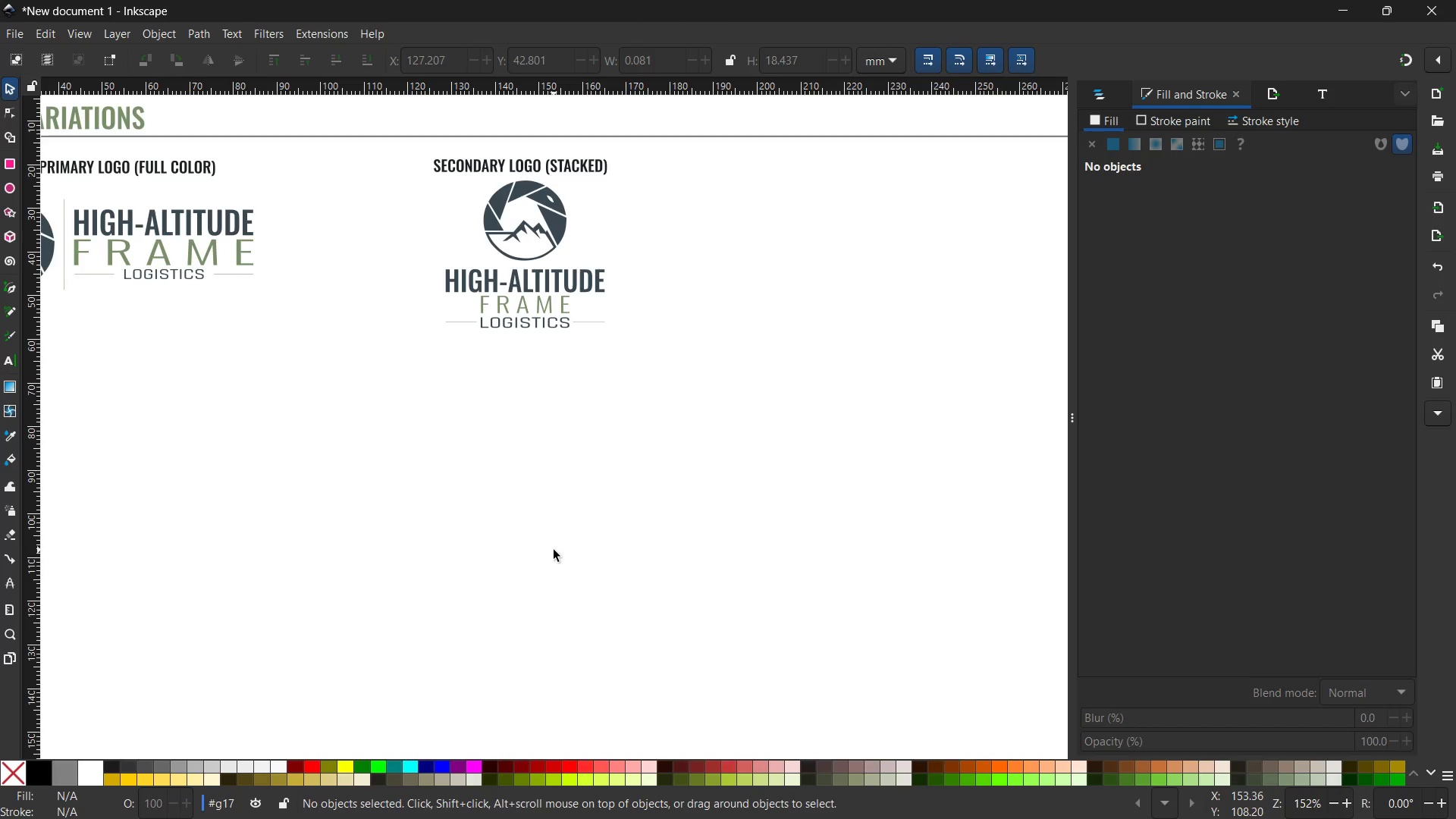 
left_click_drag(start_coordinate=[558, 224], to_coordinate=[560, 245])
 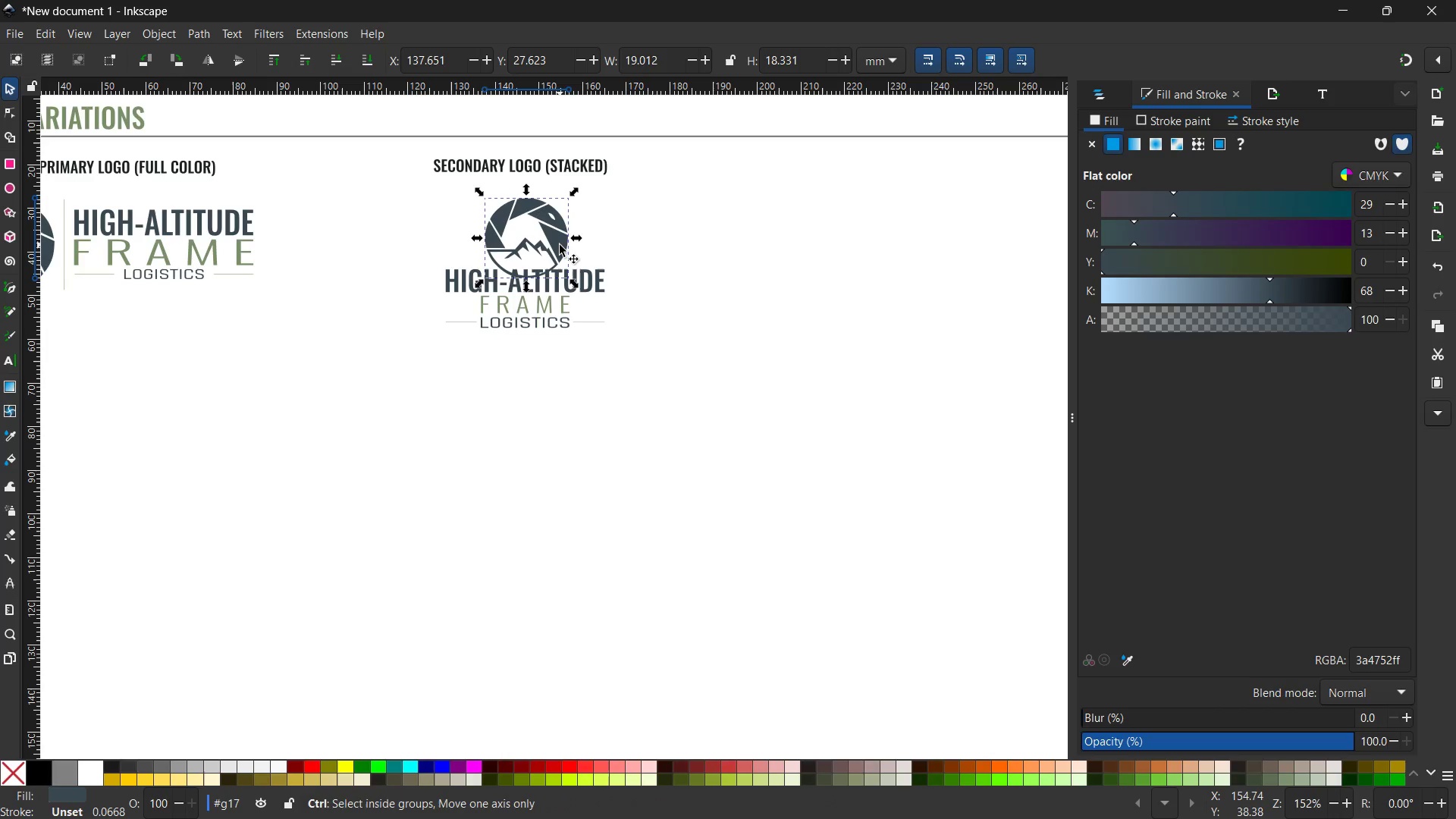 
key(Control+Z)
 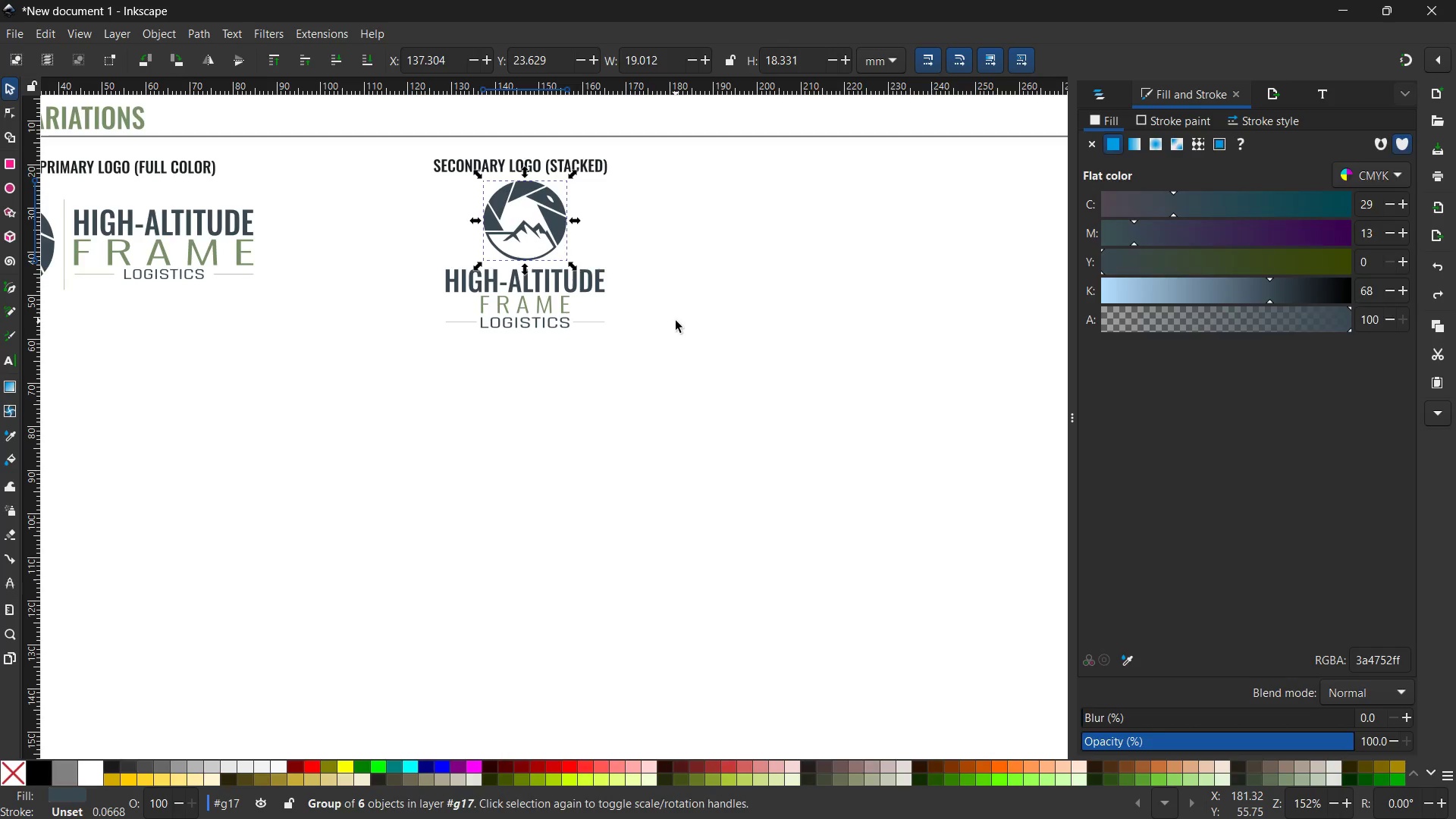 
double_click([676, 321])
 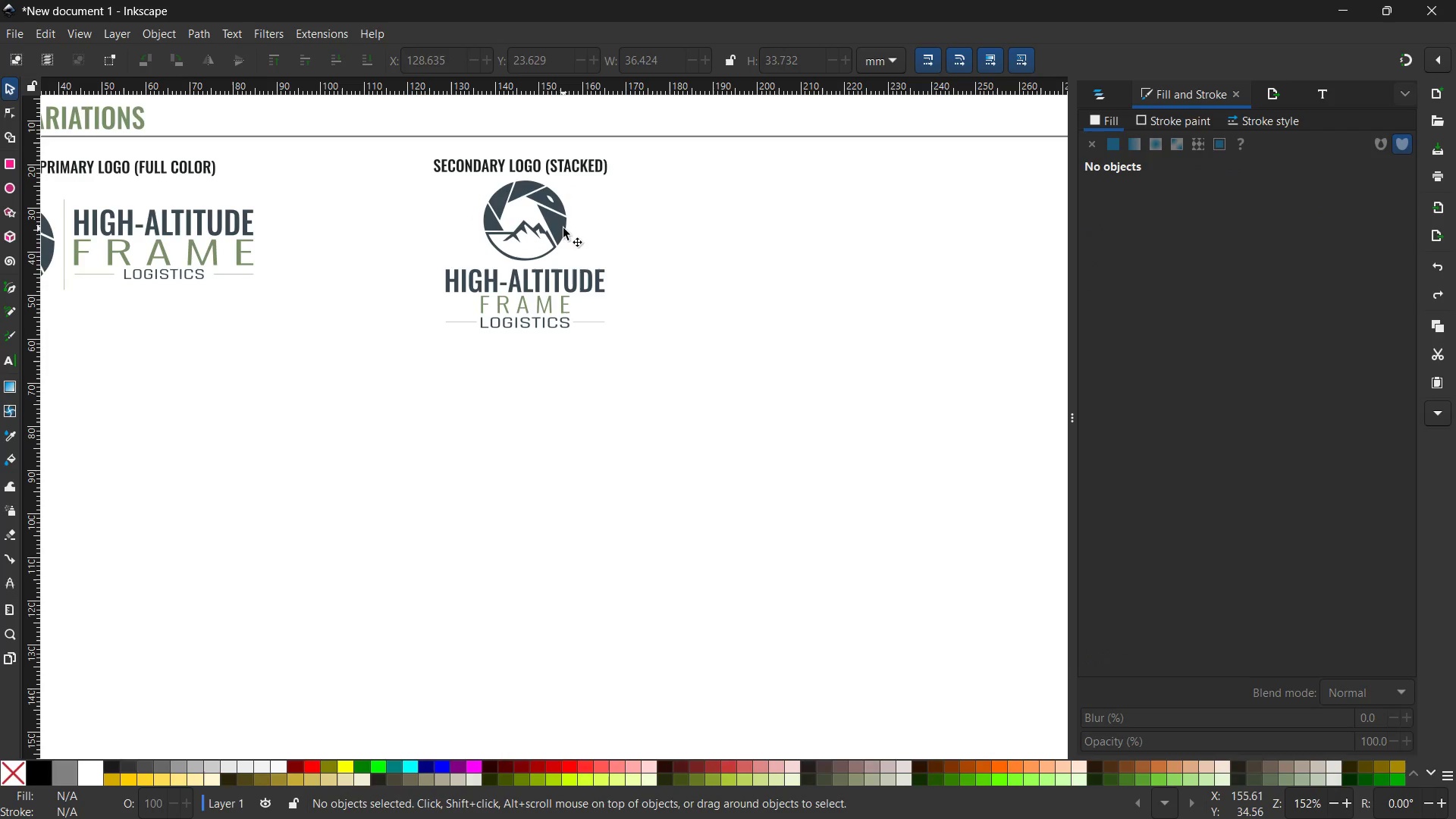 
left_click([563, 228])
 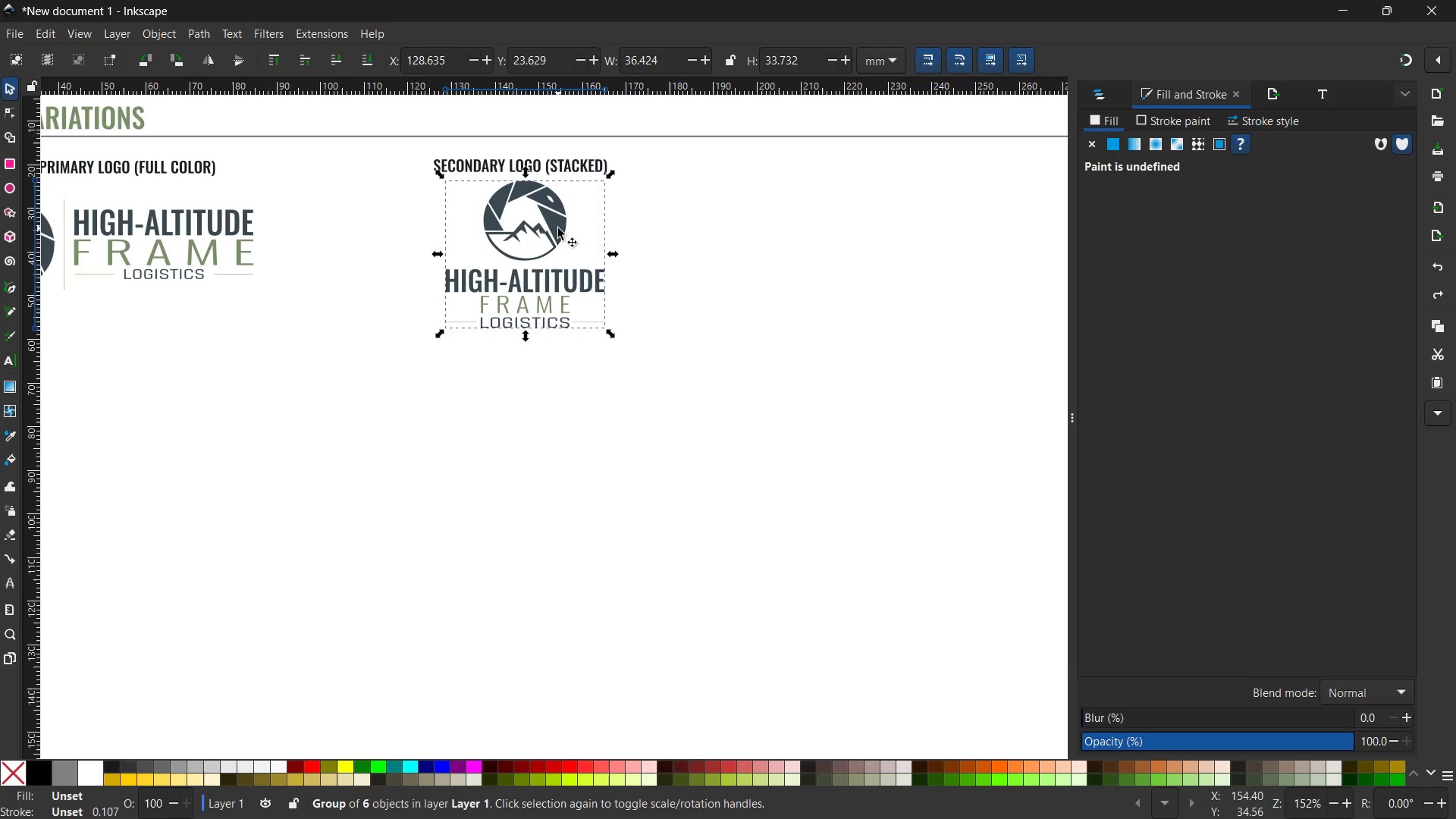 
left_click_drag(start_coordinate=[558, 228], to_coordinate=[556, 251])
 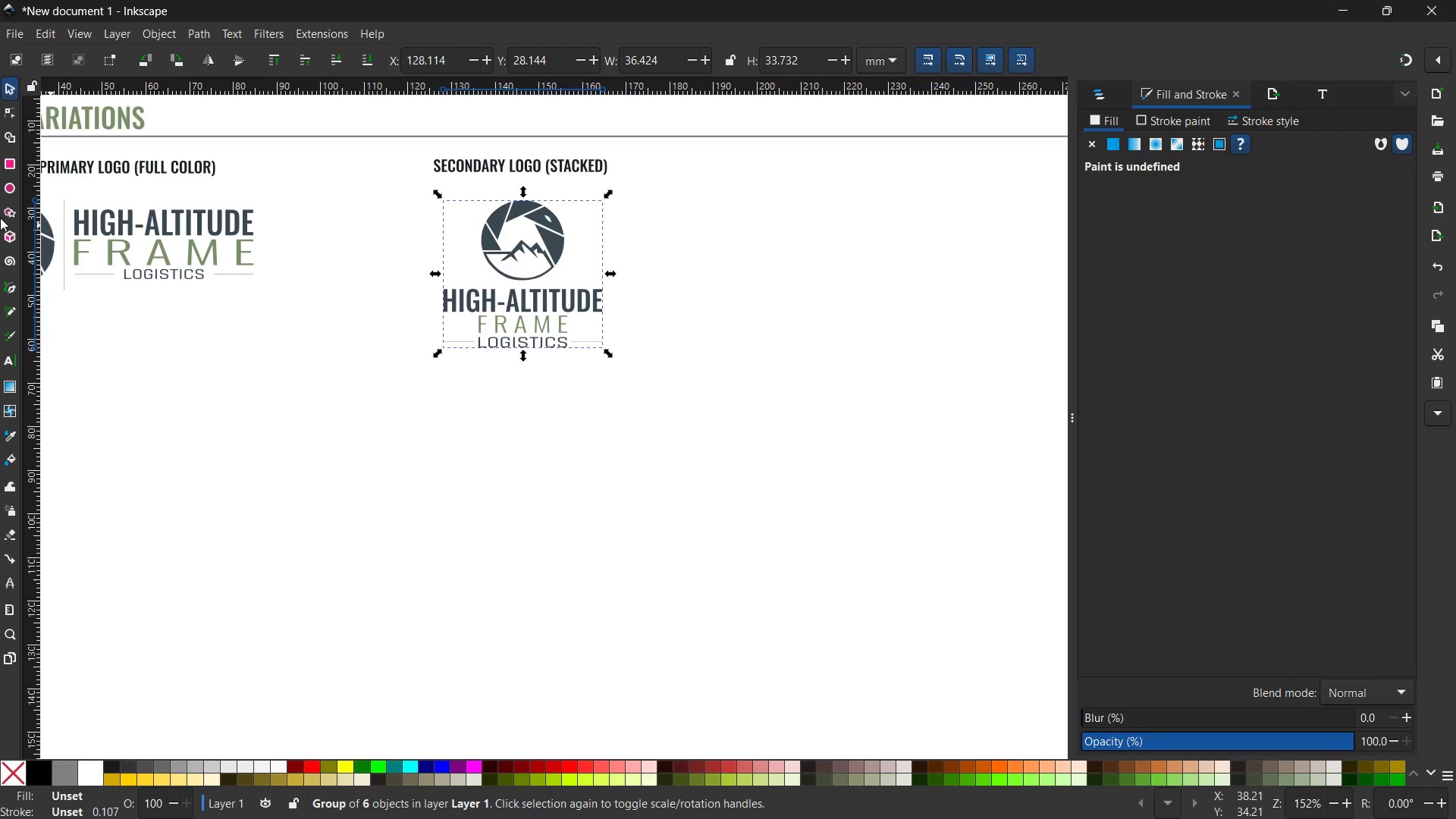 
left_click([115, 237])
 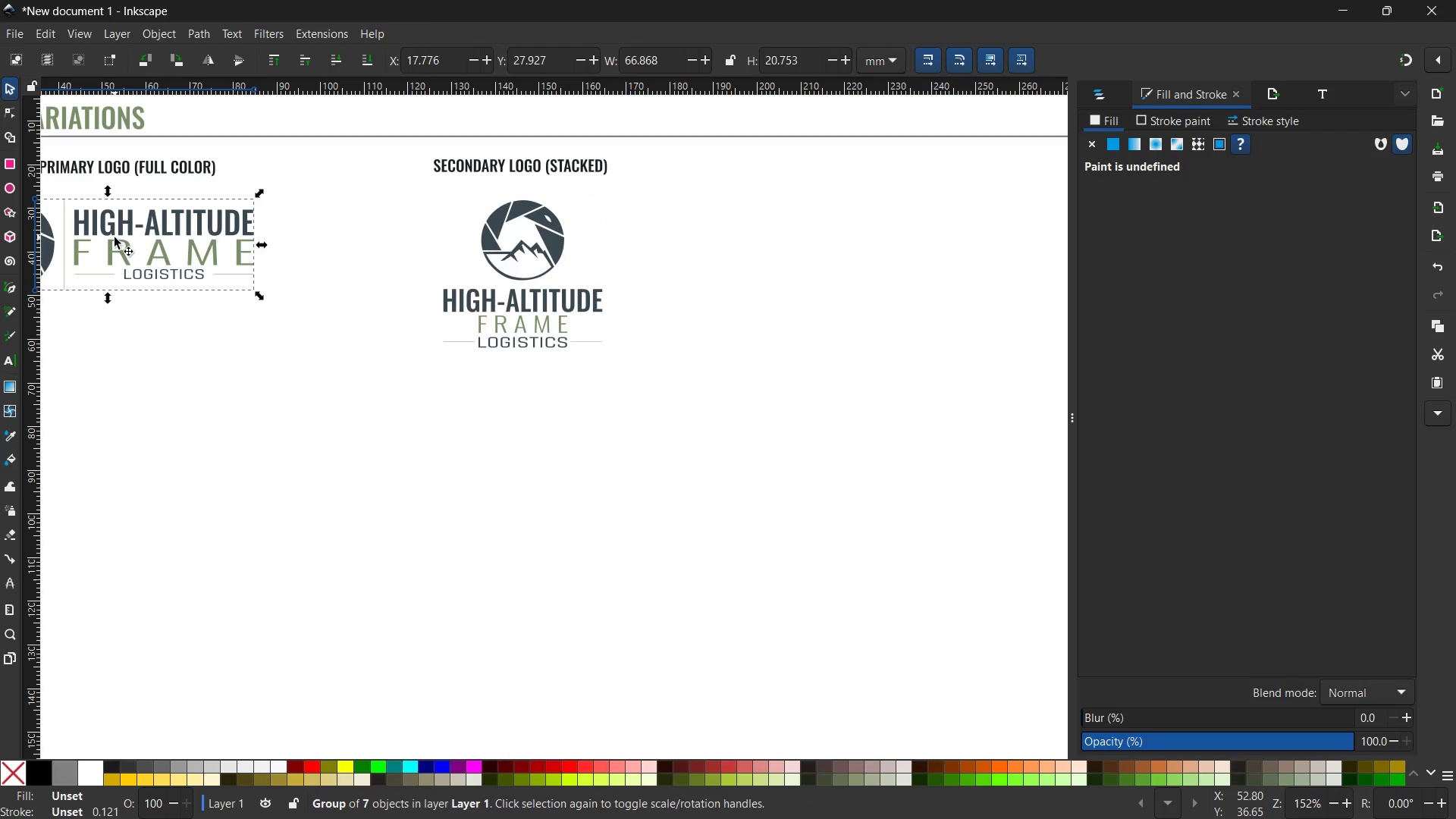 
key(Control+C)
 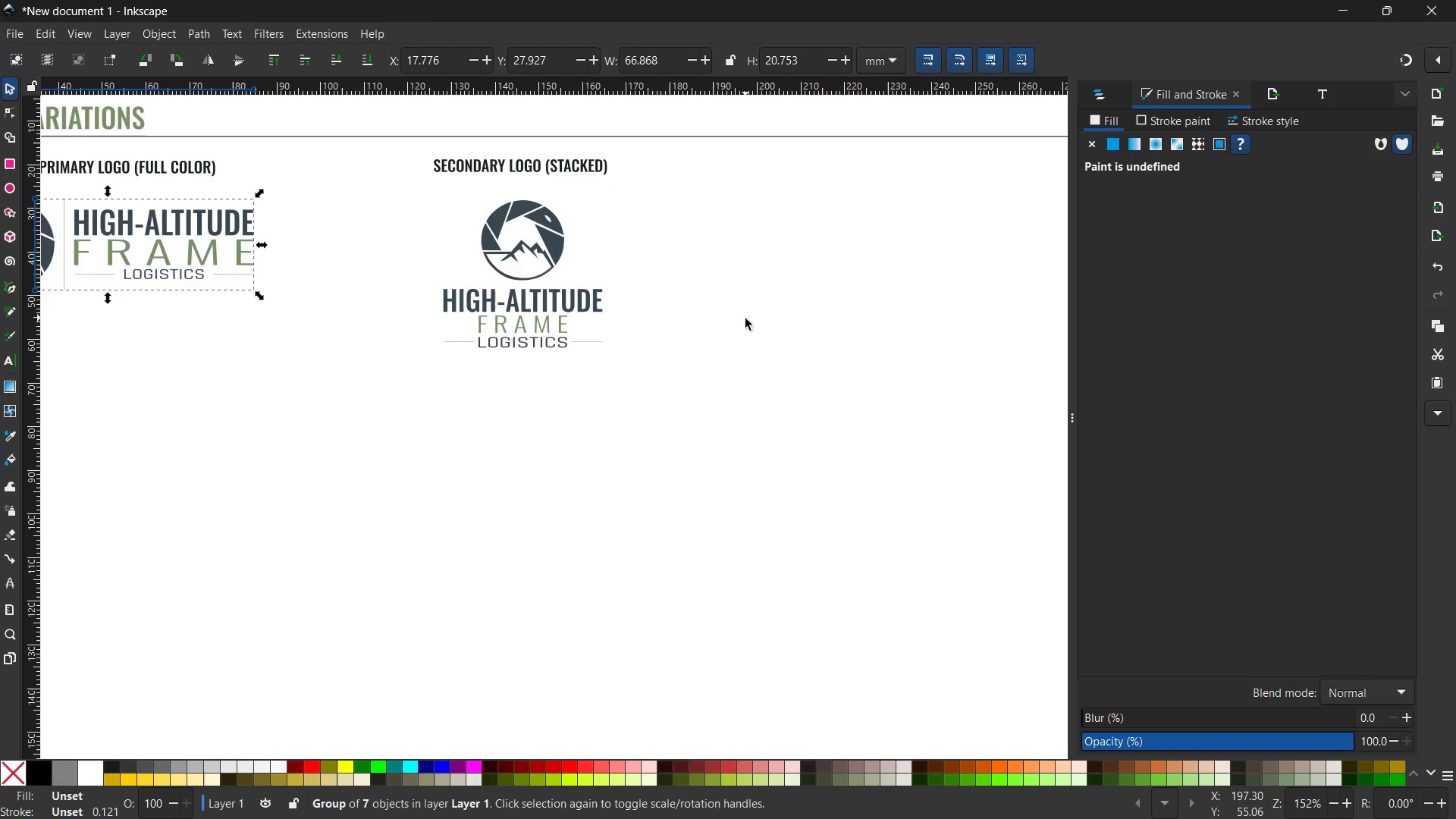 
hold_key(key=Space, duration=0.81)
 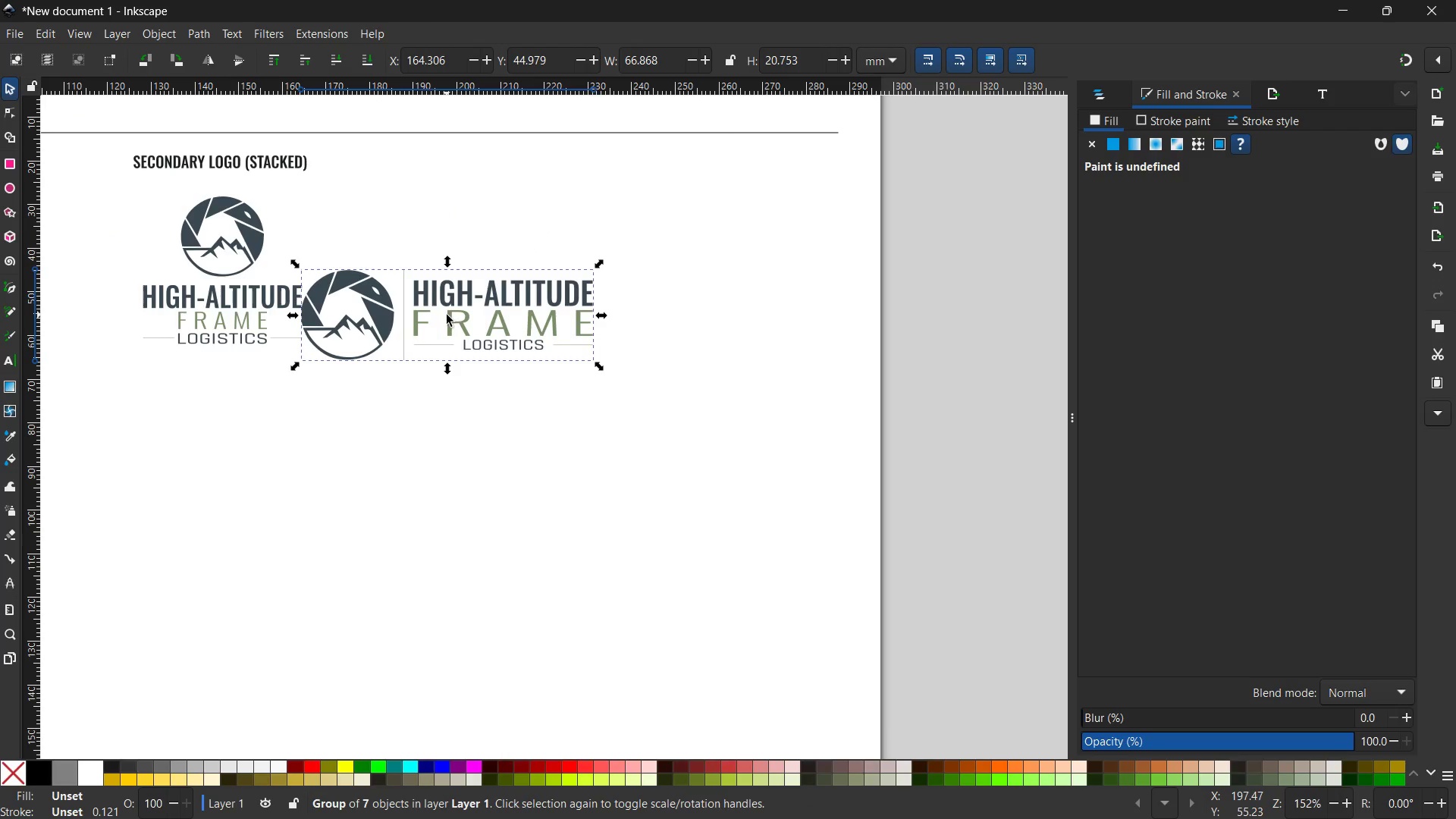 
left_click_drag(start_coordinate=[747, 318], to_coordinate=[447, 315])
 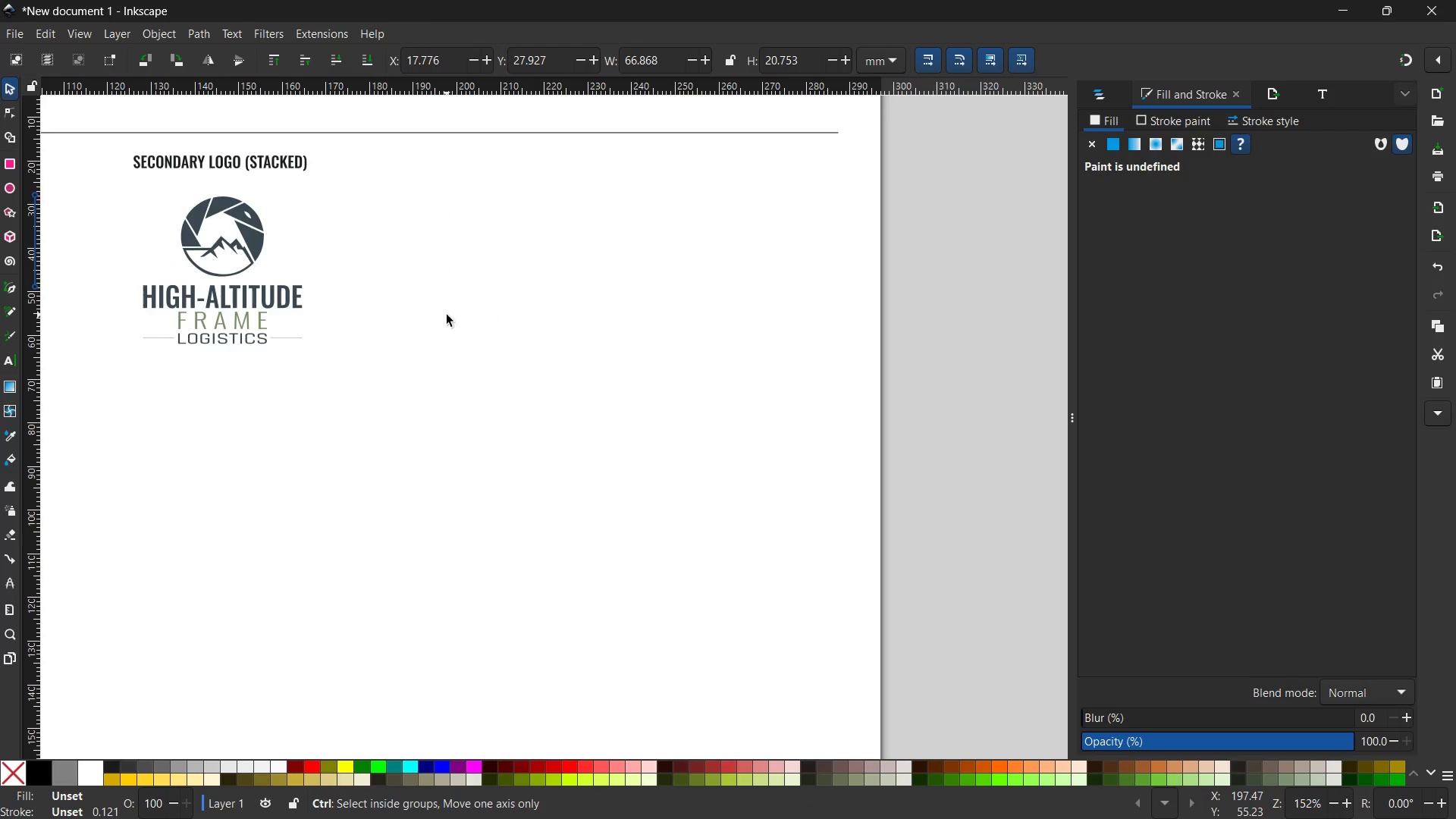 
key(Control+V)
 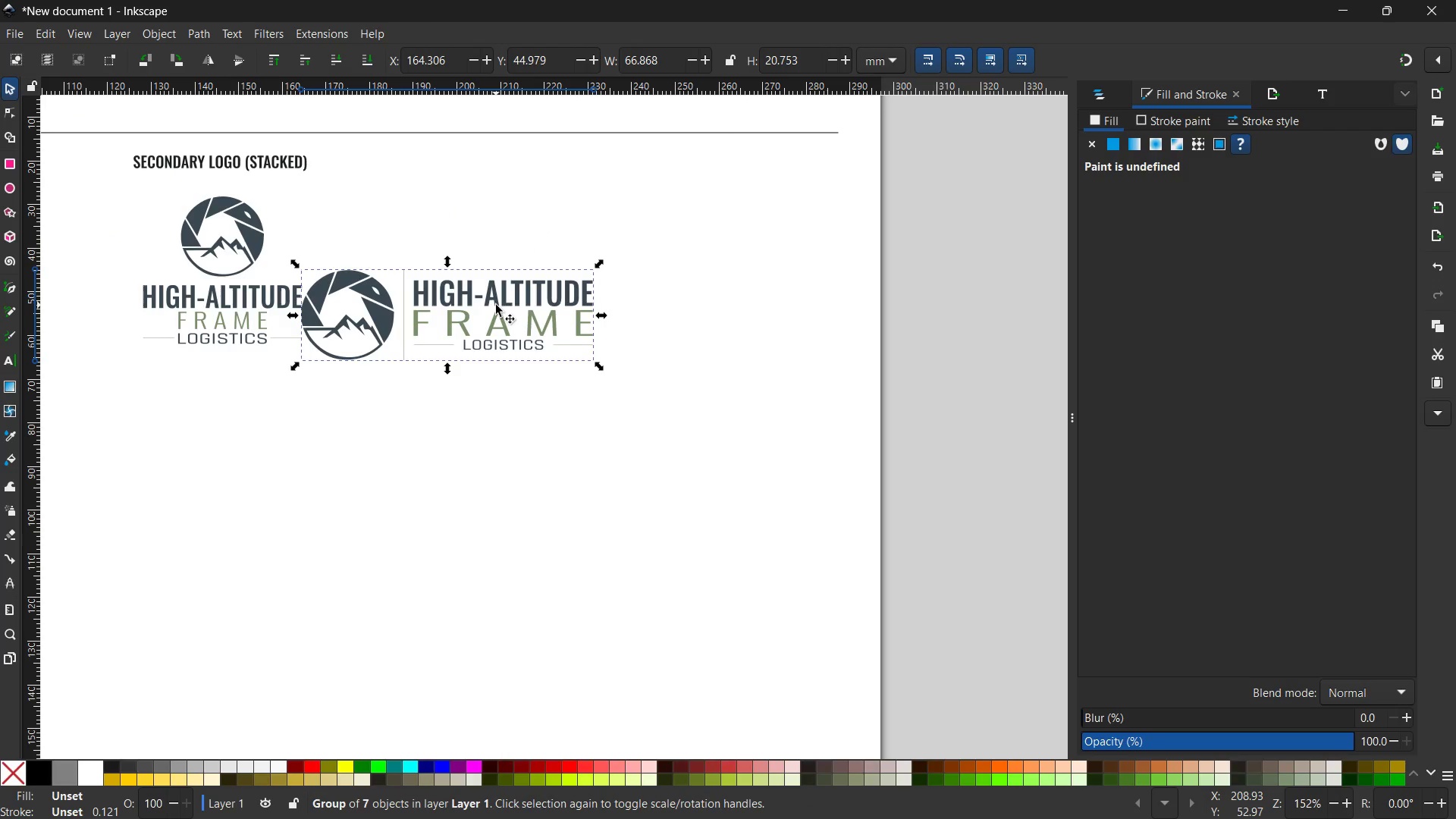 
left_click_drag(start_coordinate=[496, 304], to_coordinate=[643, 244])
 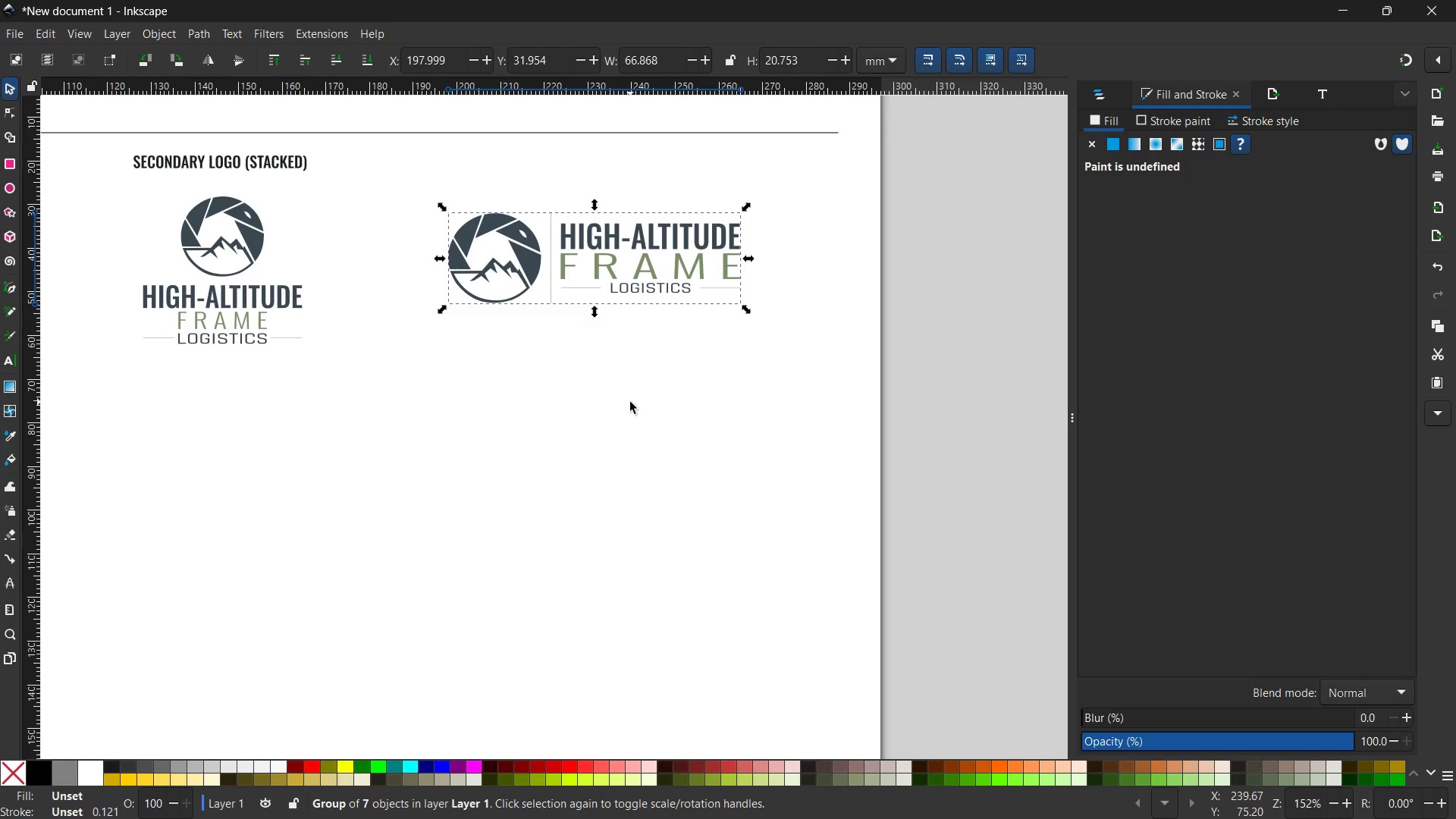 
hold_key(key=ControlLeft, duration=1.3)
scroll: coordinate [630, 402], scroll_direction: down, amount: 3.0
 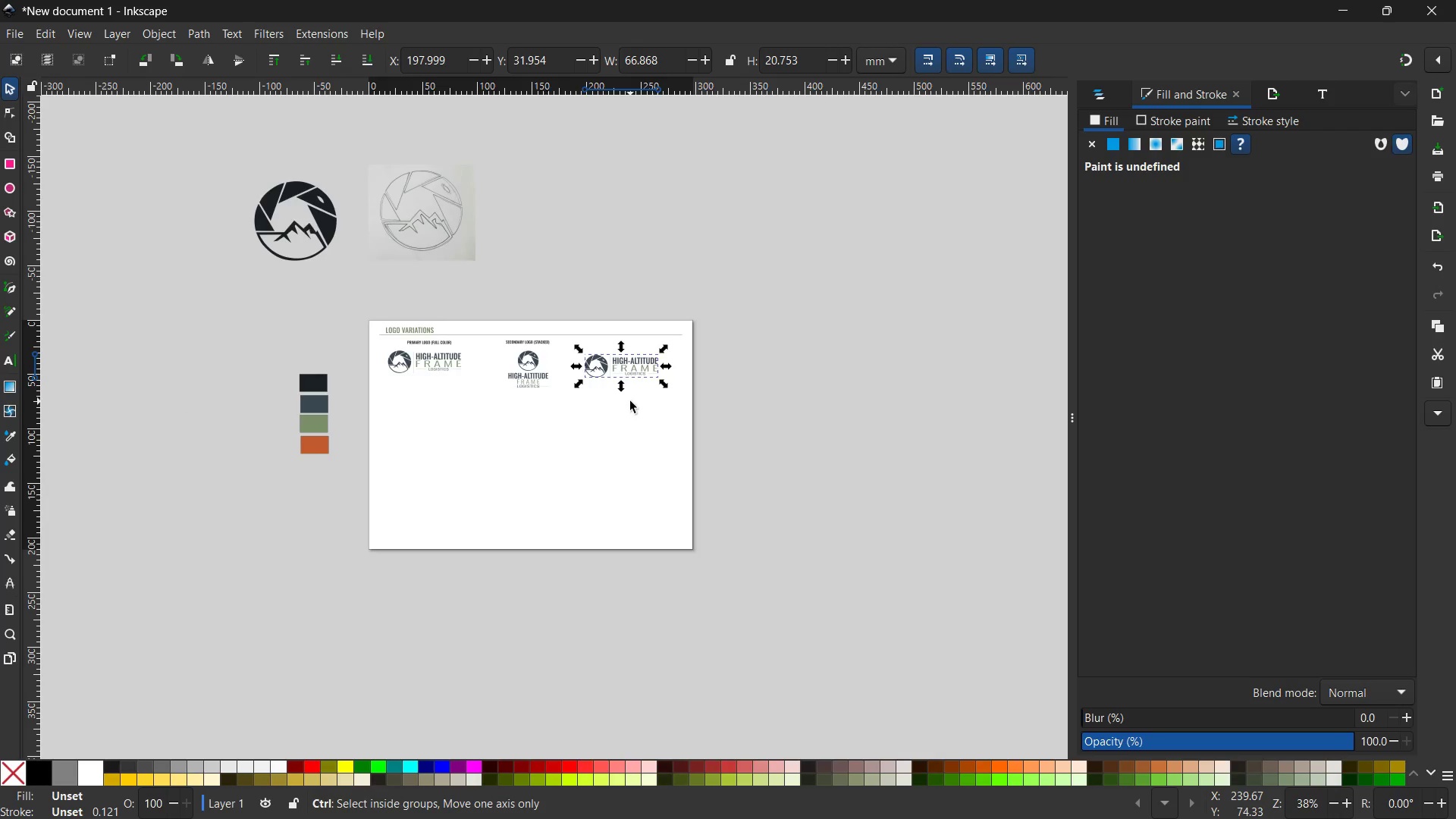 
scroll: coordinate [630, 401], scroll_direction: up, amount: 2.0
 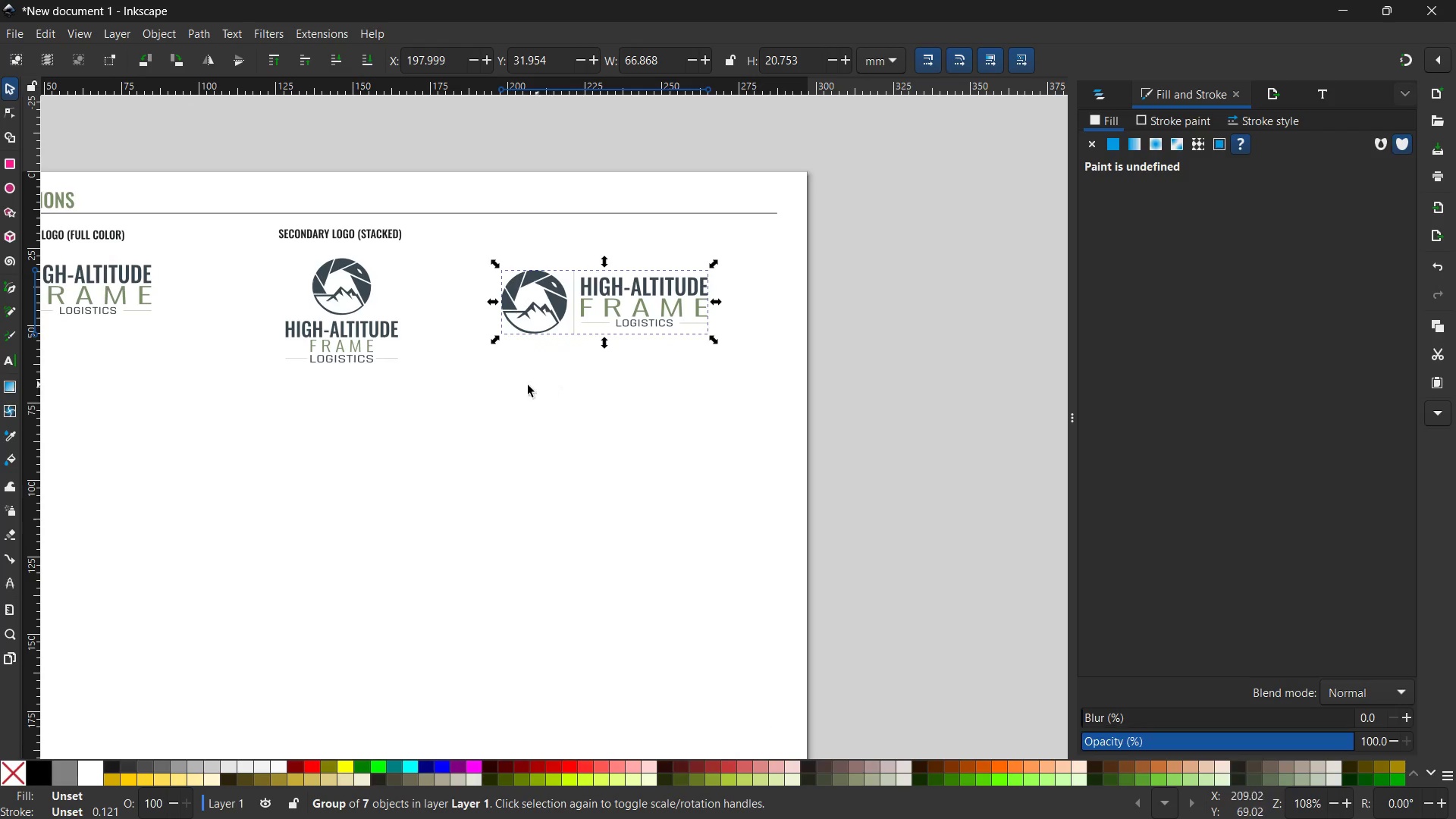 
hold_key(key=Space, duration=1.01)
 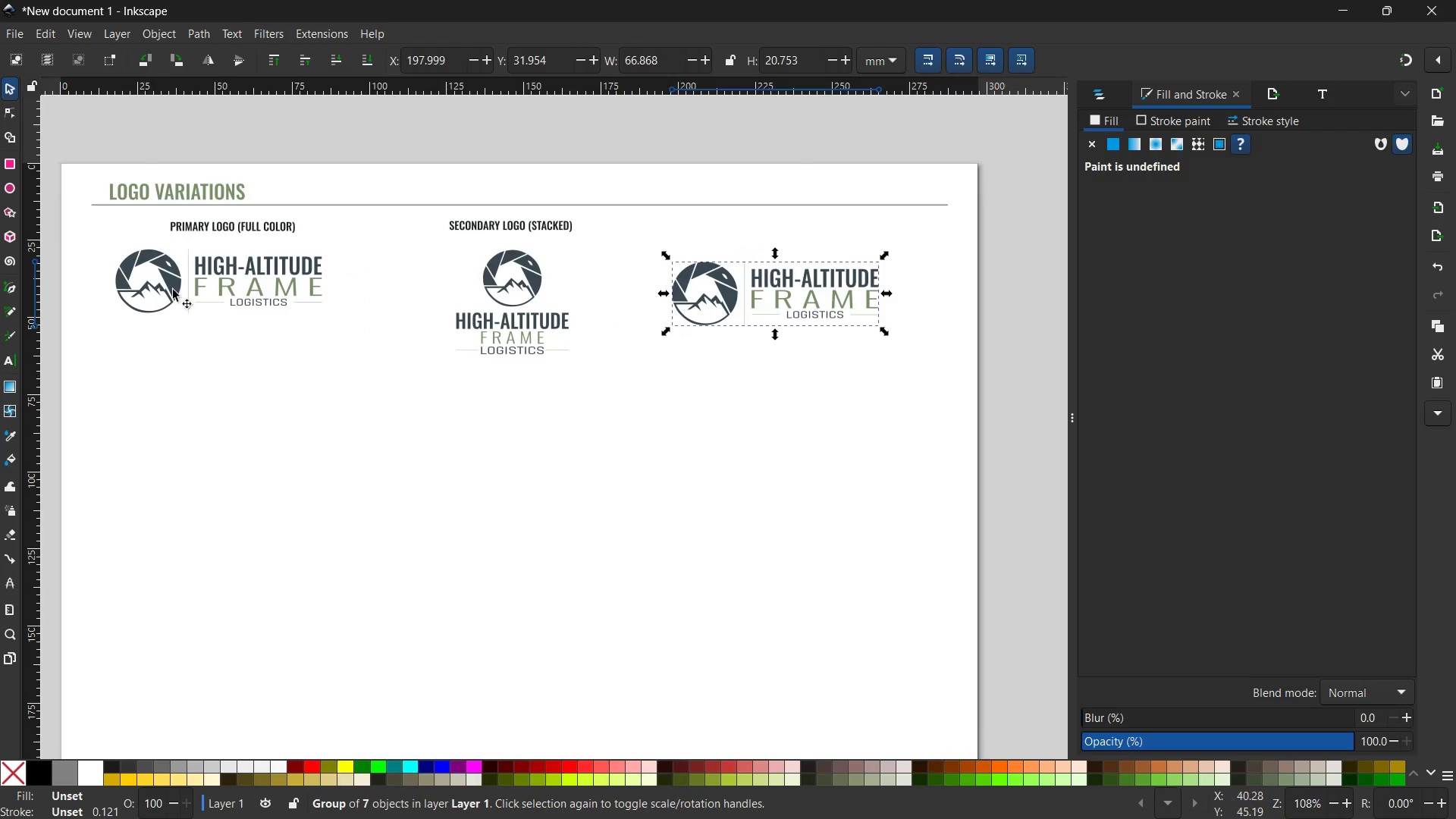 
left_click_drag(start_coordinate=[463, 385], to_coordinate=[641, 377])
 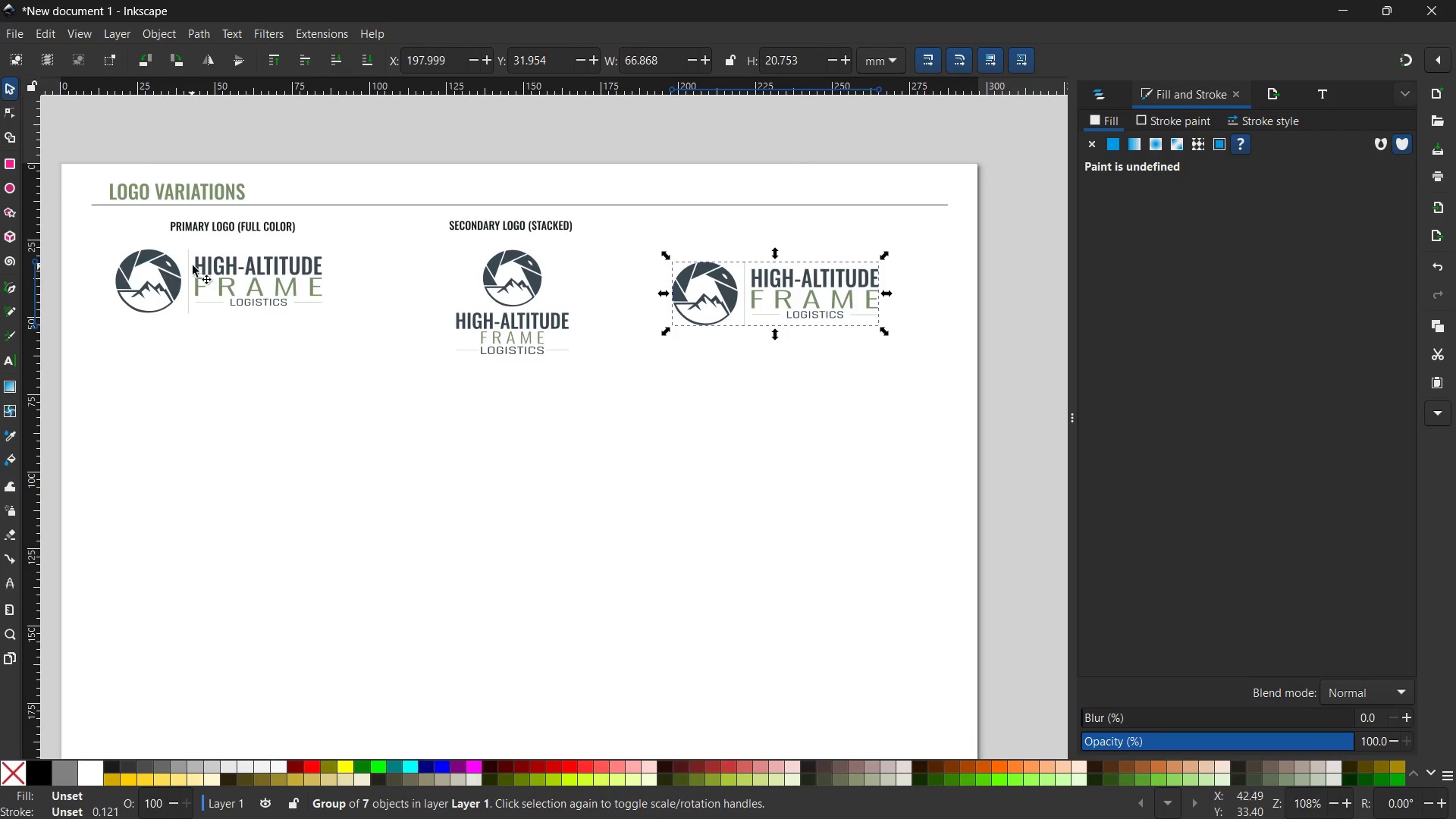 
left_click([193, 265])
 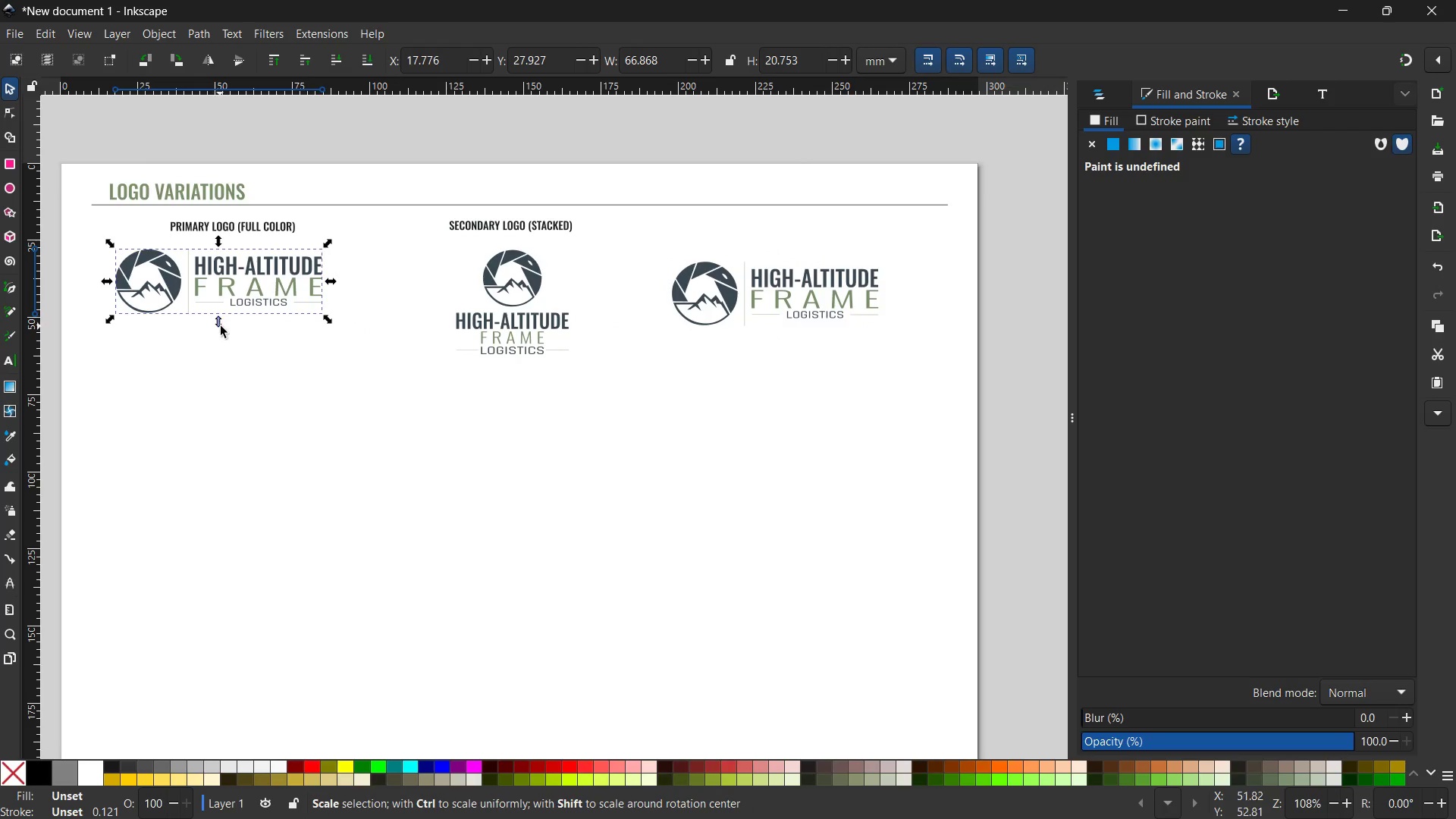 
left_click_drag(start_coordinate=[221, 326], to_coordinate=[221, 347])
 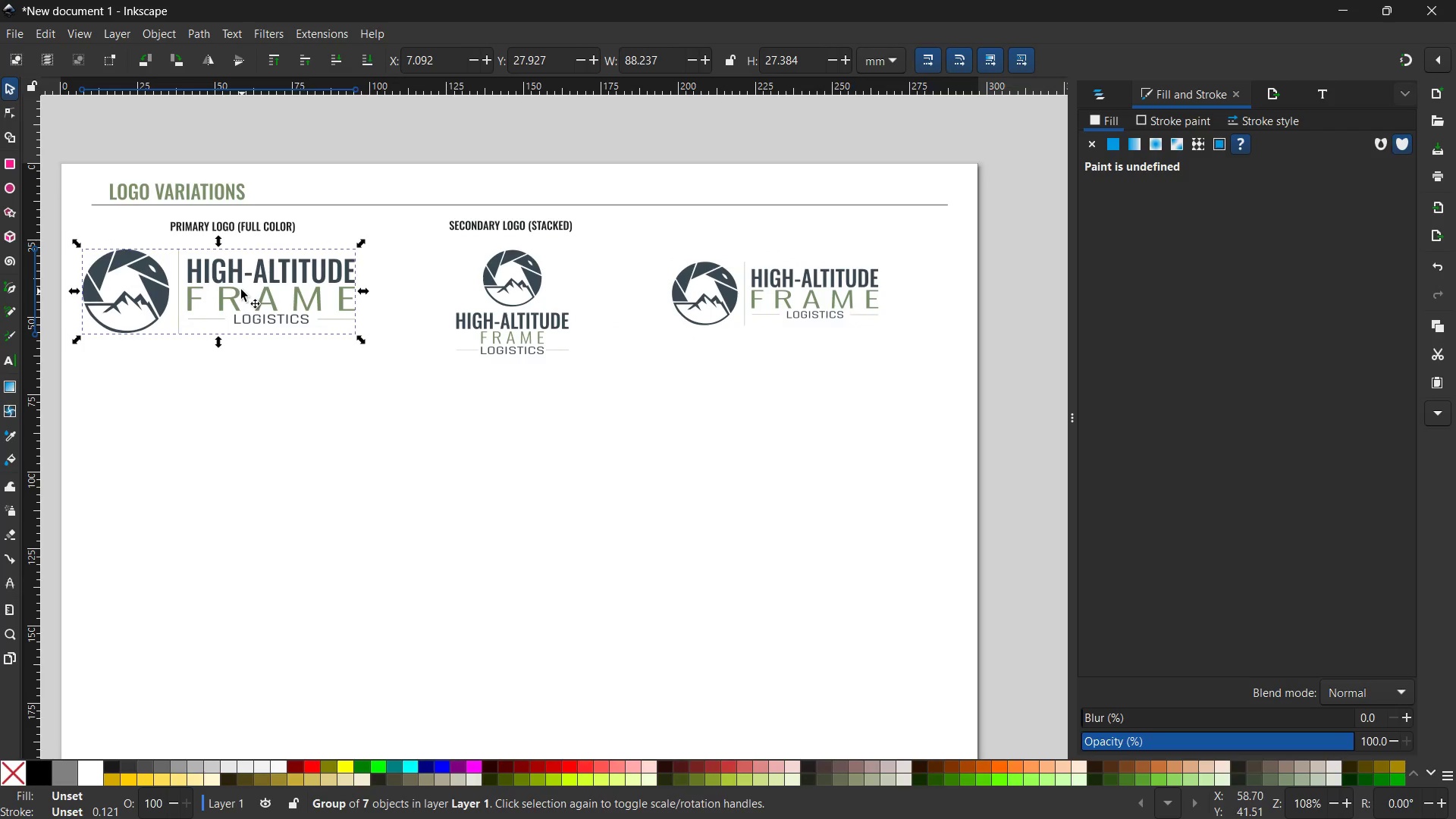 
hold_key(key=ControlLeft, duration=2.69)
 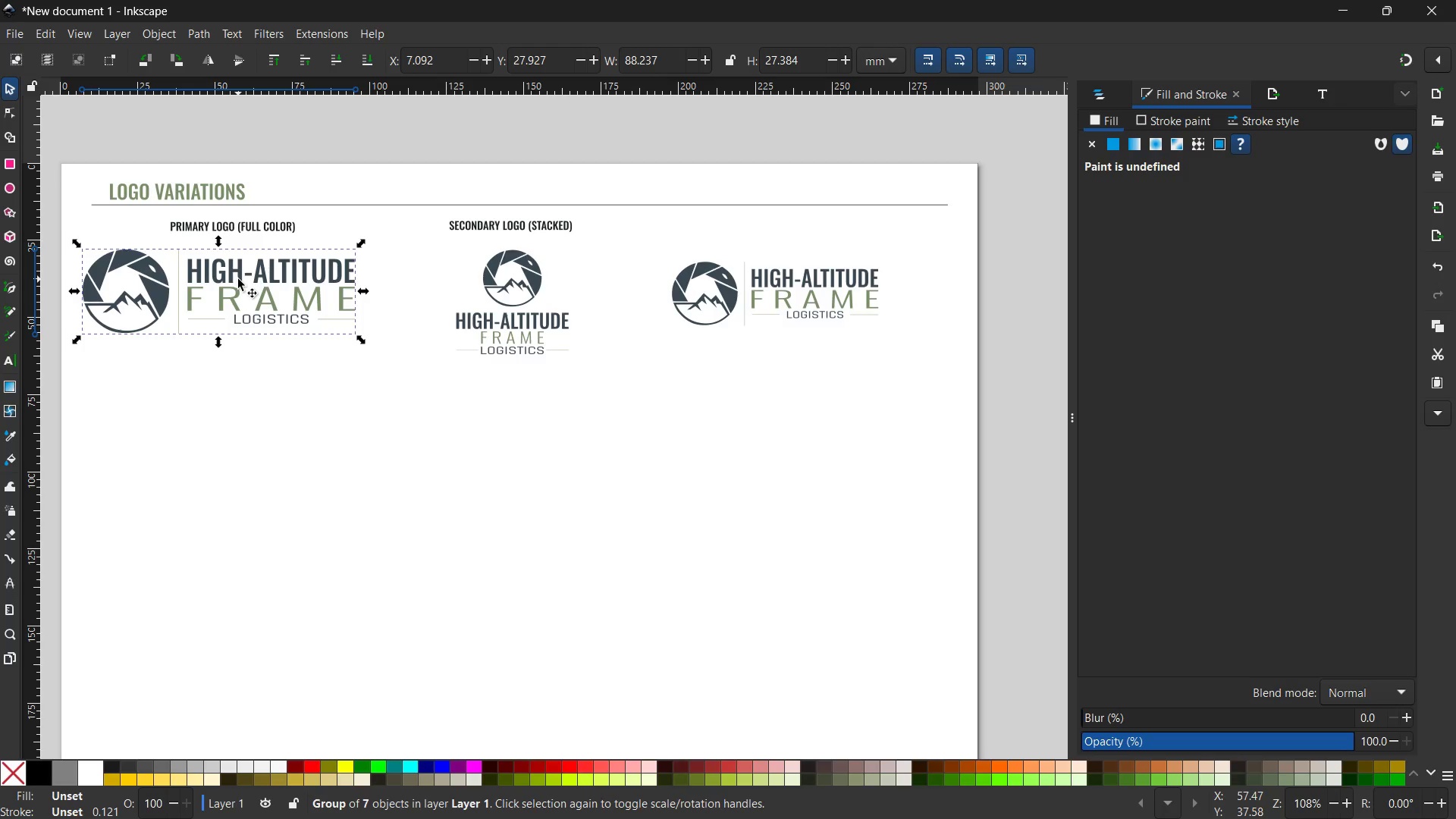 
left_click_drag(start_coordinate=[237, 277], to_coordinate=[250, 270])
 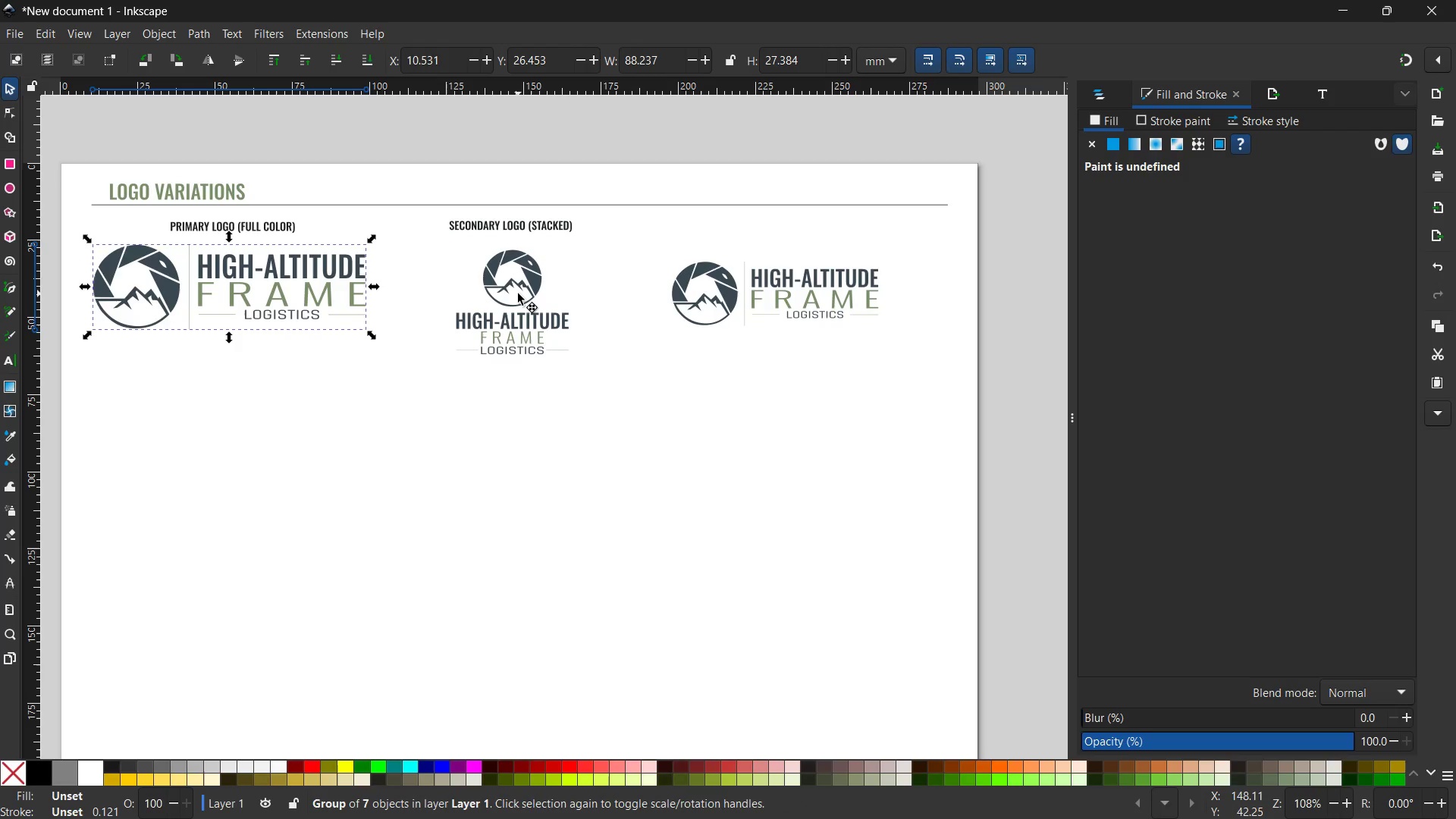 
left_click([518, 293])
 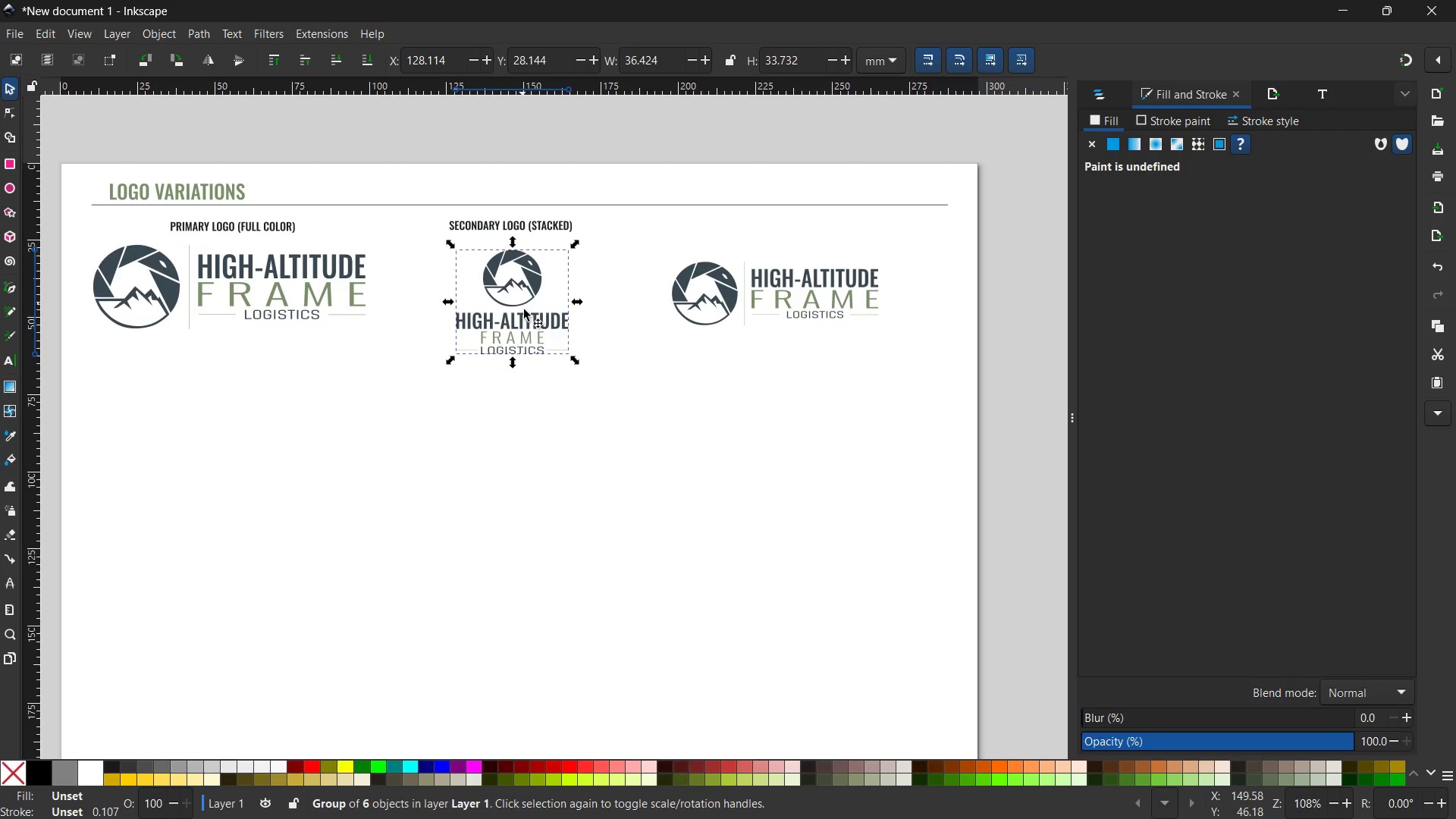 
hold_key(key=ControlLeft, duration=2.67)
left_click_drag(start_coordinate=[516, 364], to_coordinate=[518, 388])
 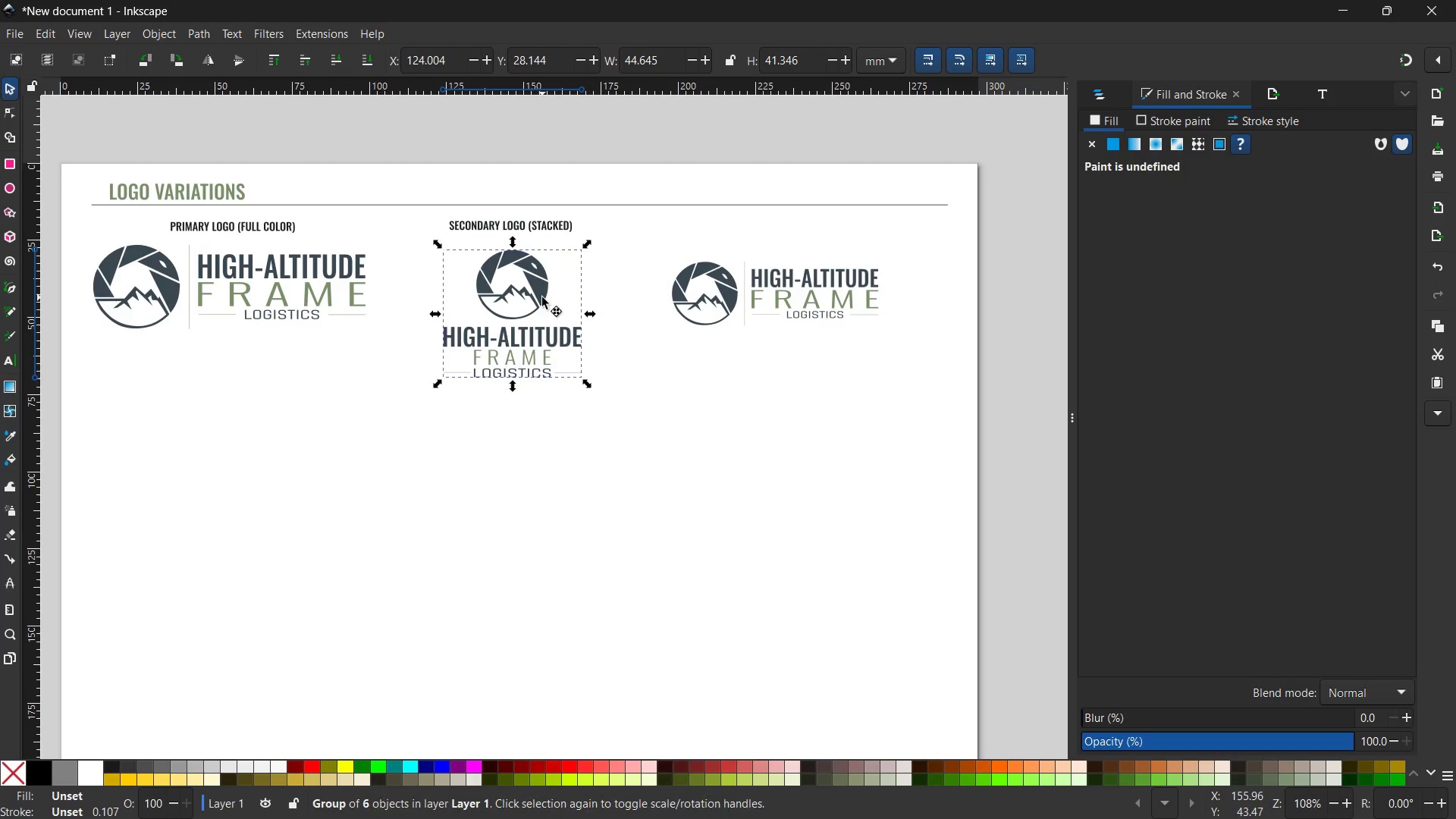 
left_click_drag(start_coordinate=[542, 297], to_coordinate=[541, 287])
 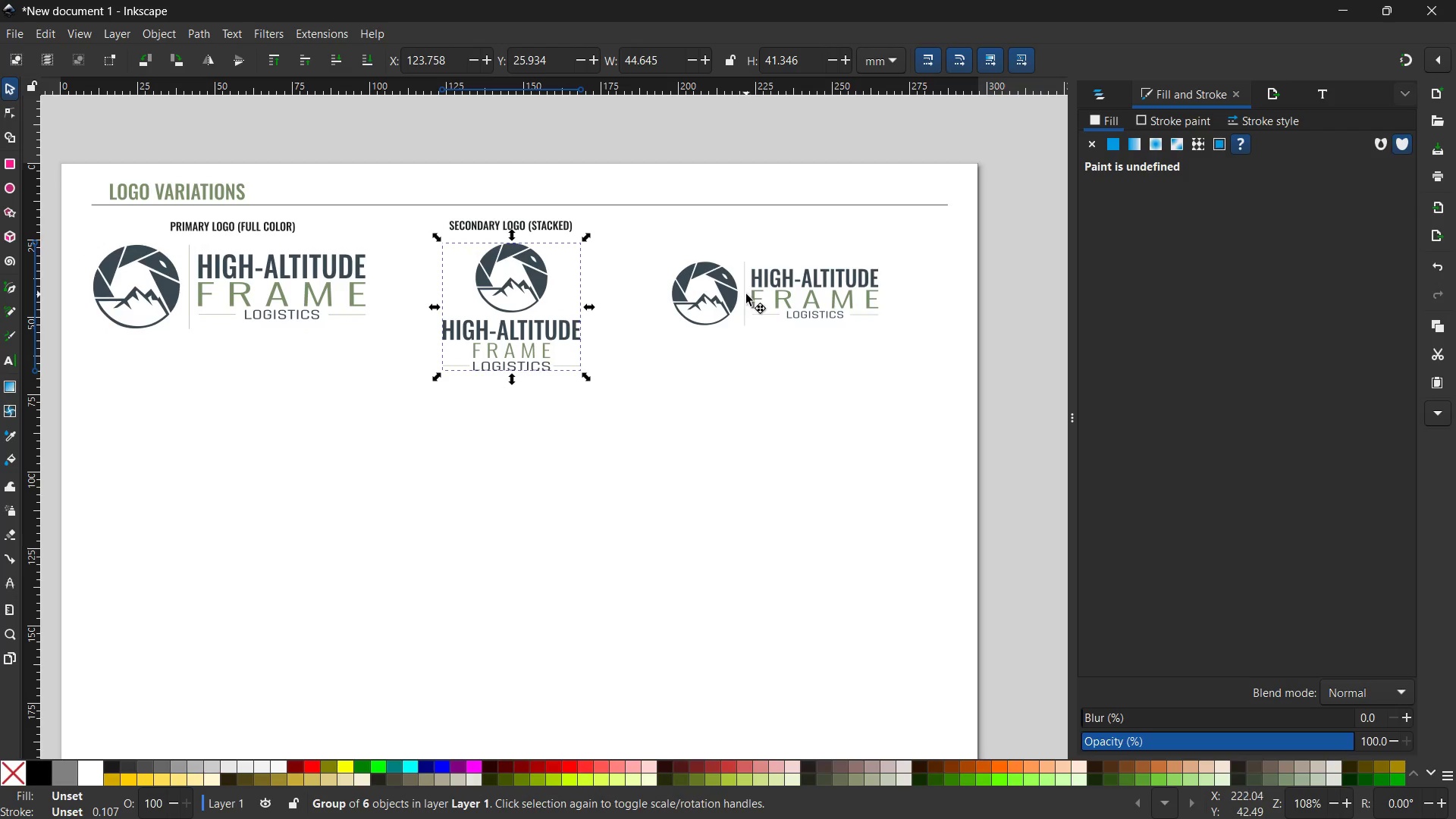 
left_click([746, 294])
 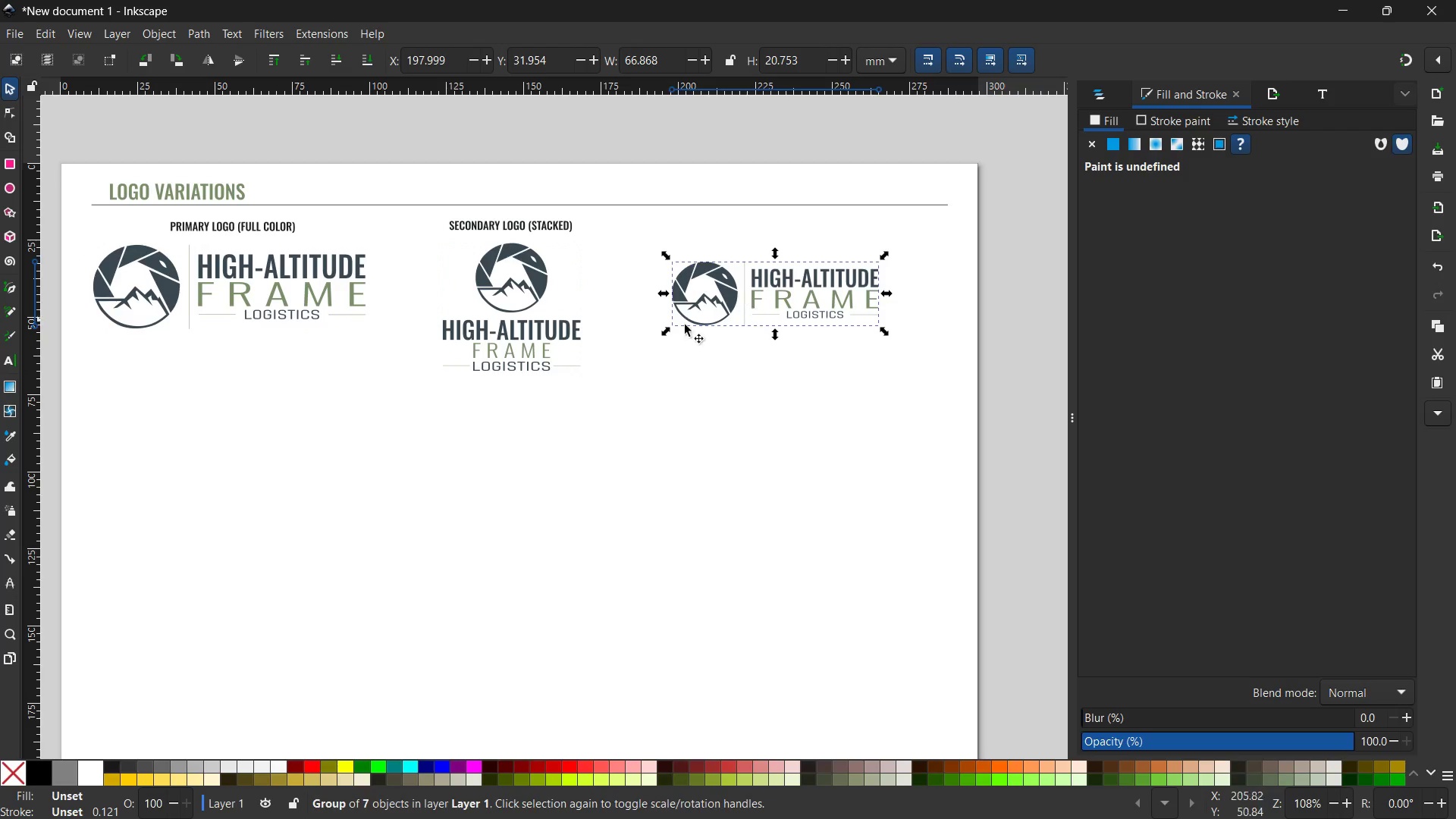 
hold_key(key=ControlLeft, duration=1.89)
left_click_drag(start_coordinate=[669, 330], to_coordinate=[633, 357])
 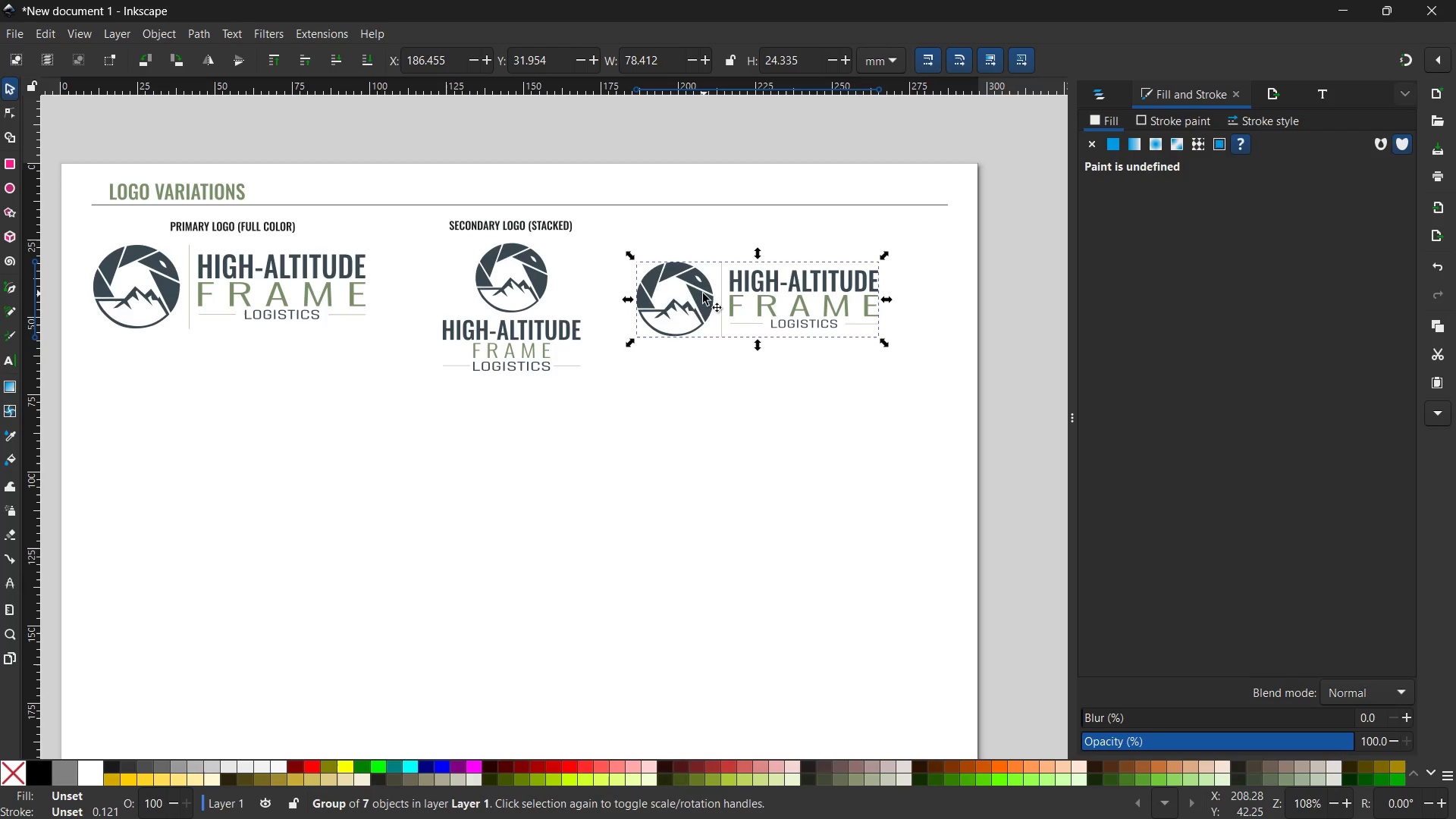 
left_click_drag(start_coordinate=[702, 295], to_coordinate=[729, 288])
 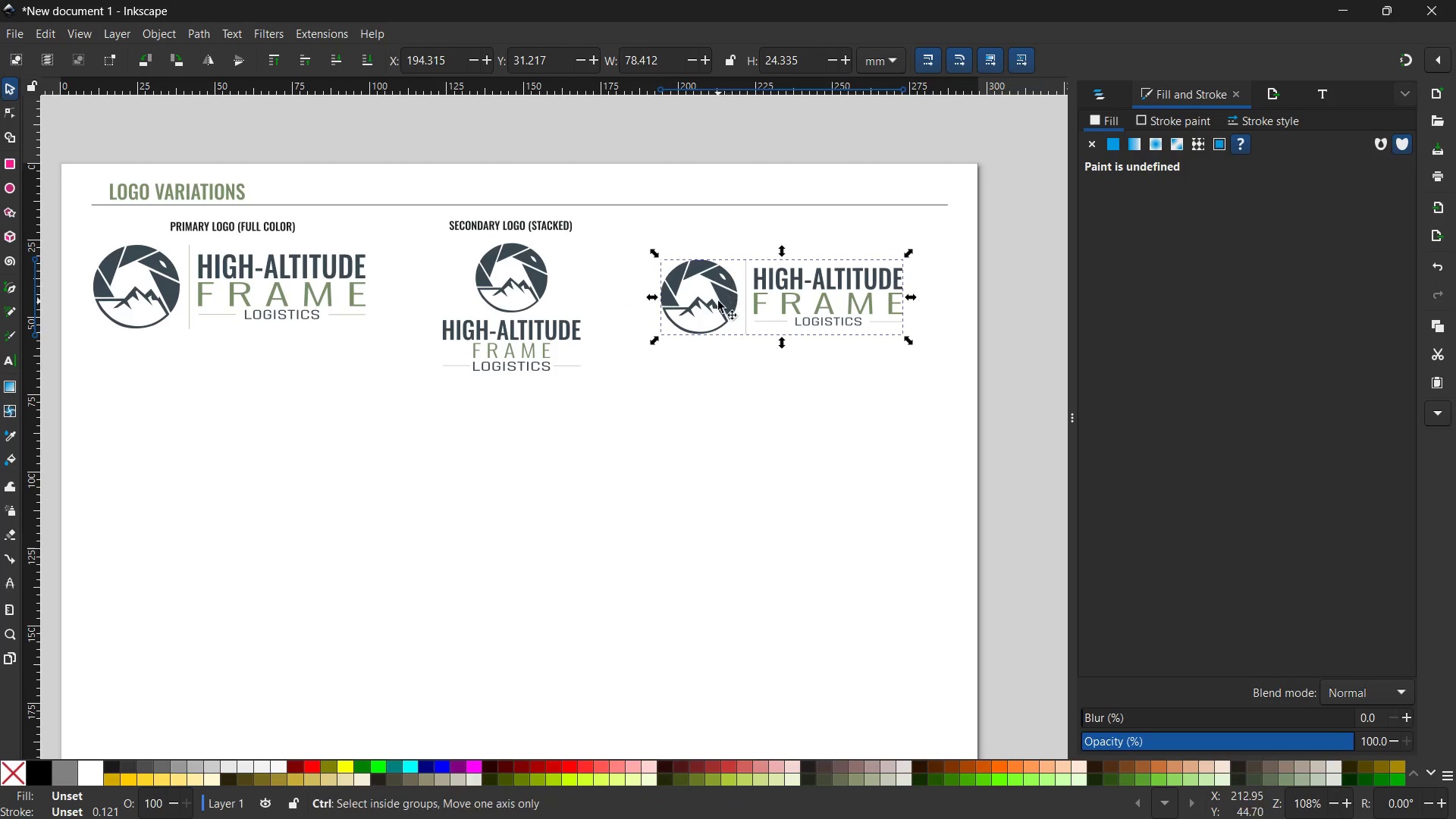 
hold_key(key=ControlLeft, duration=2.45)
left_click_drag(start_coordinate=[657, 343], to_coordinate=[645, 359])
 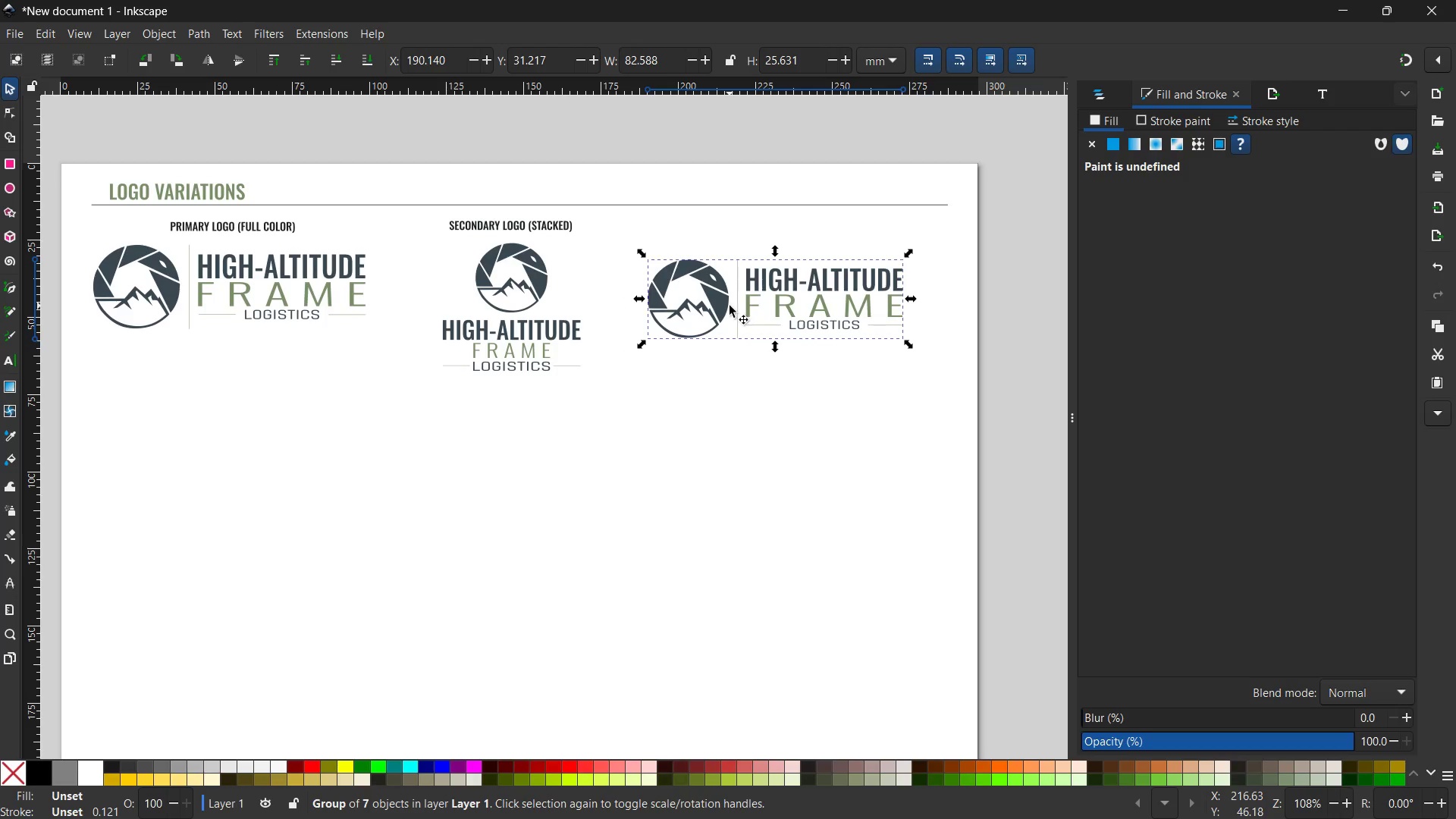 
key(Backspace)
 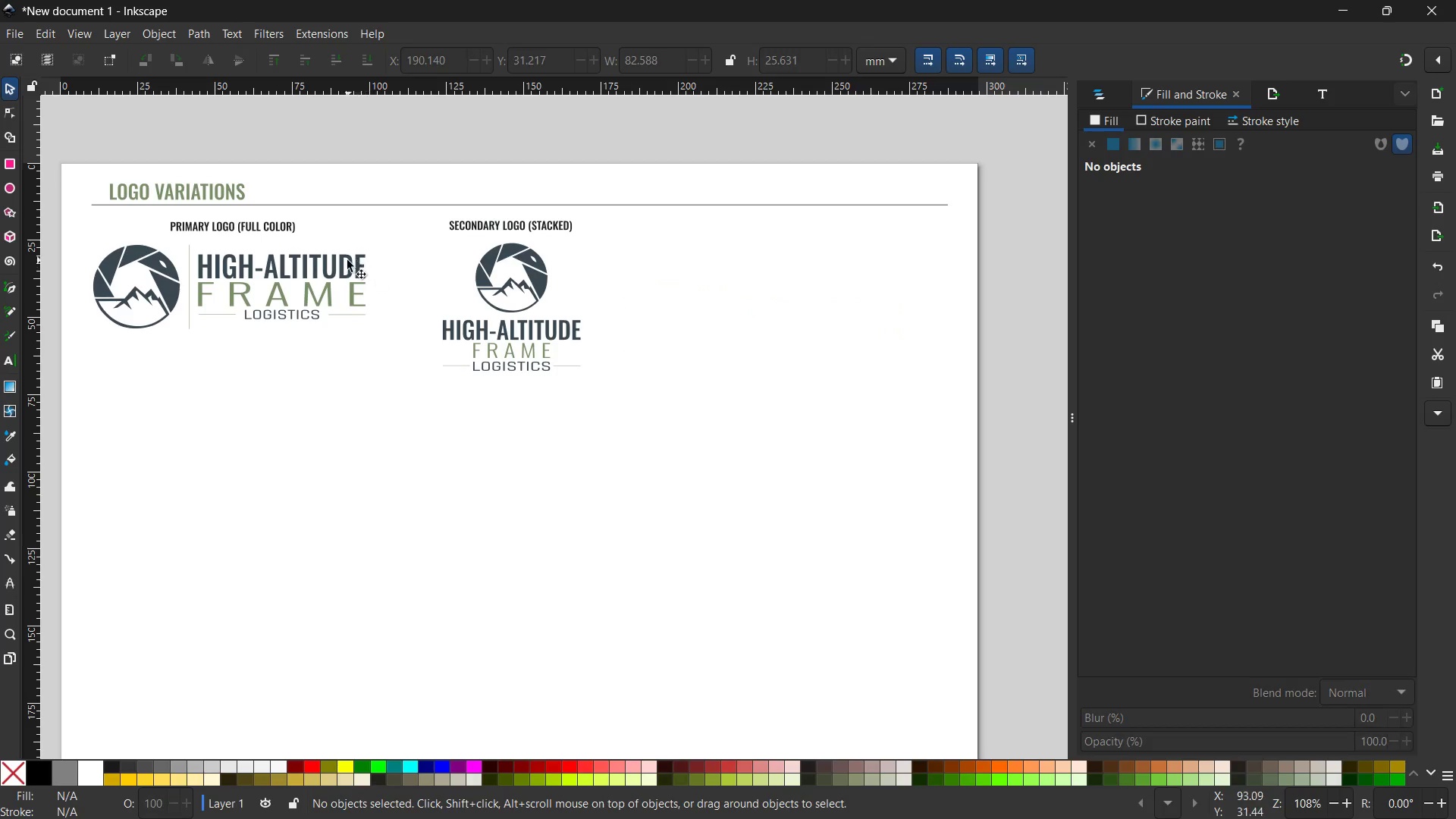 
left_click([347, 260])
 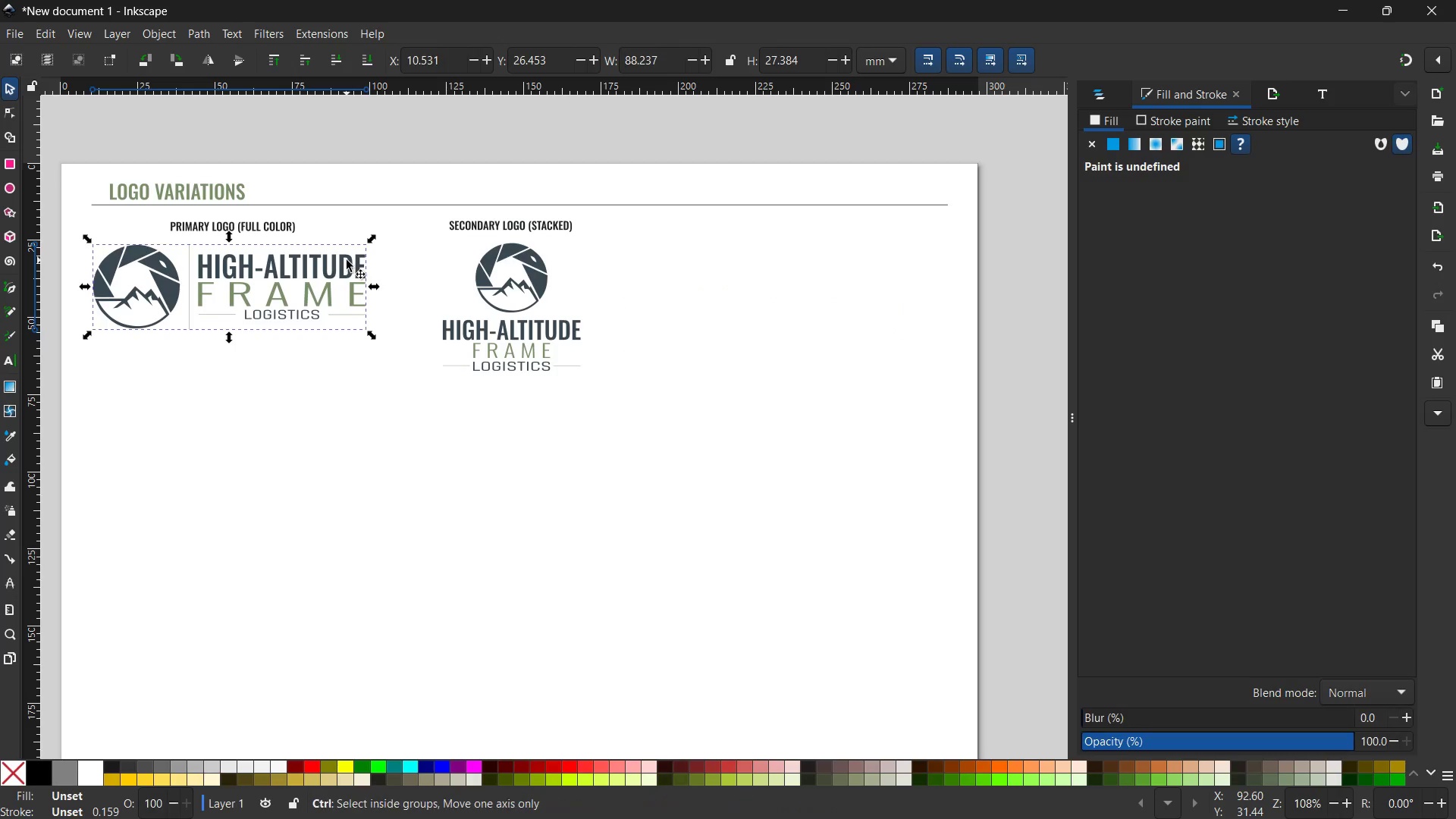 
key(Control+C)
 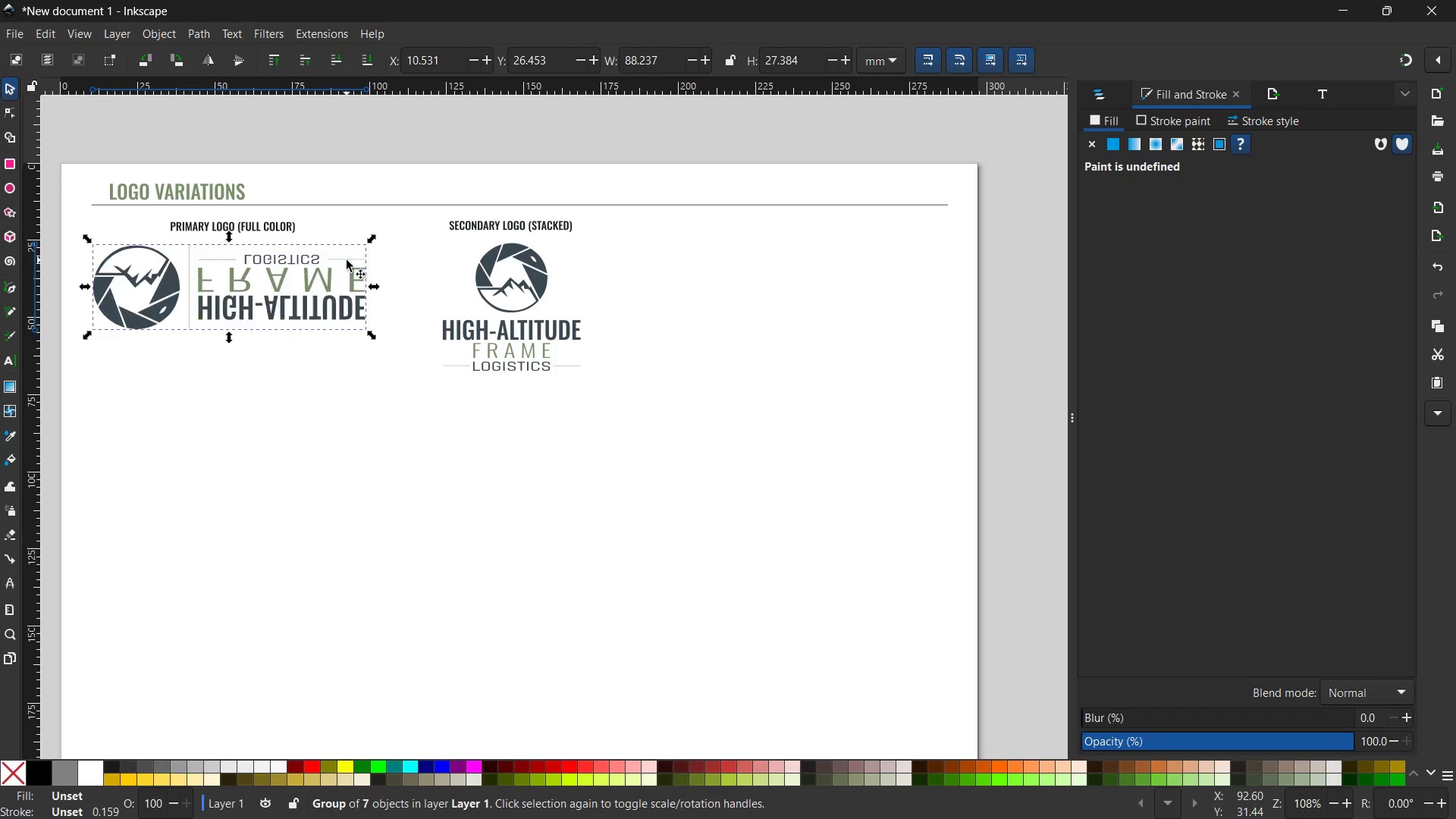 
key(V)
 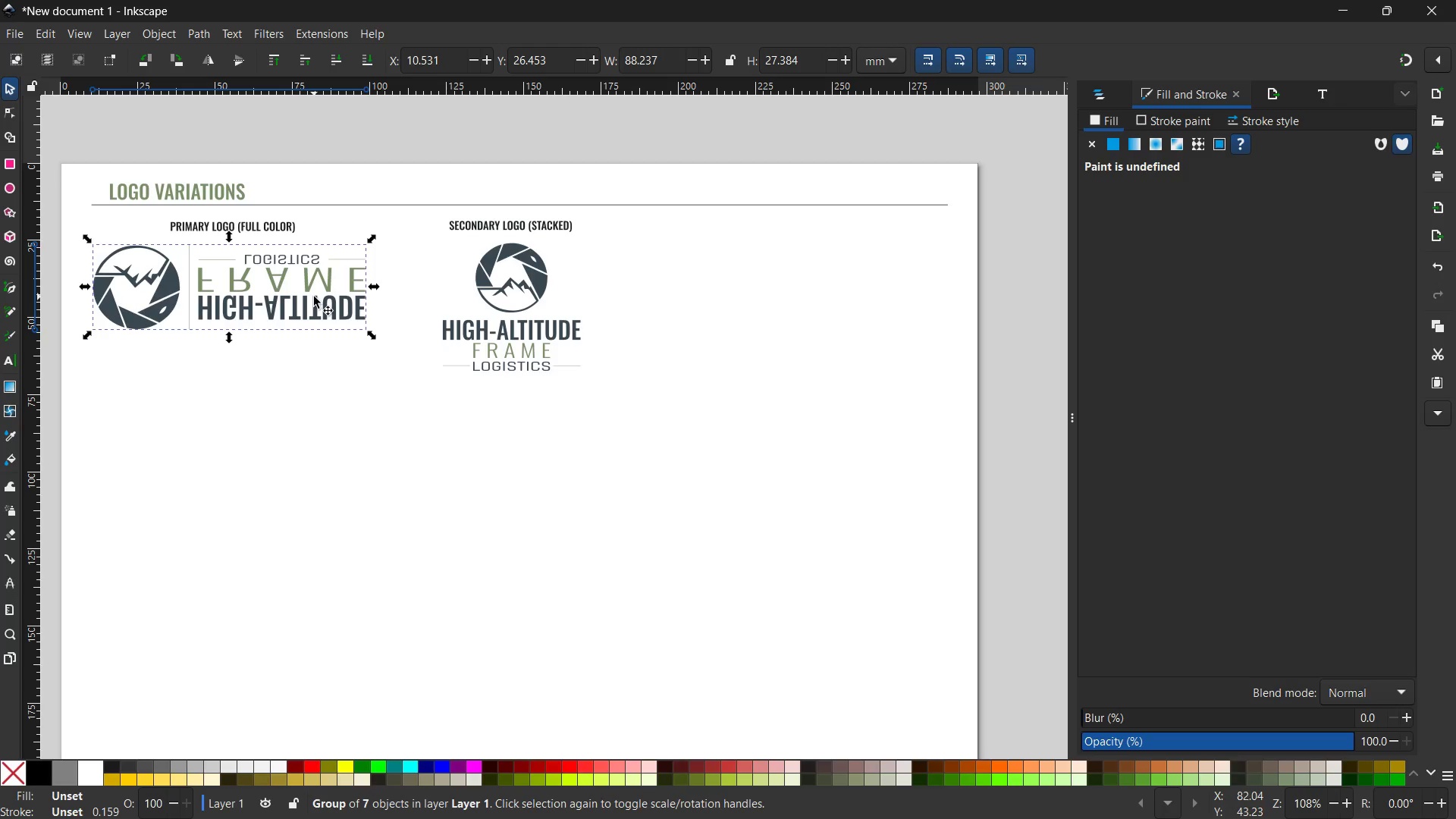 
key(Control+Z)
 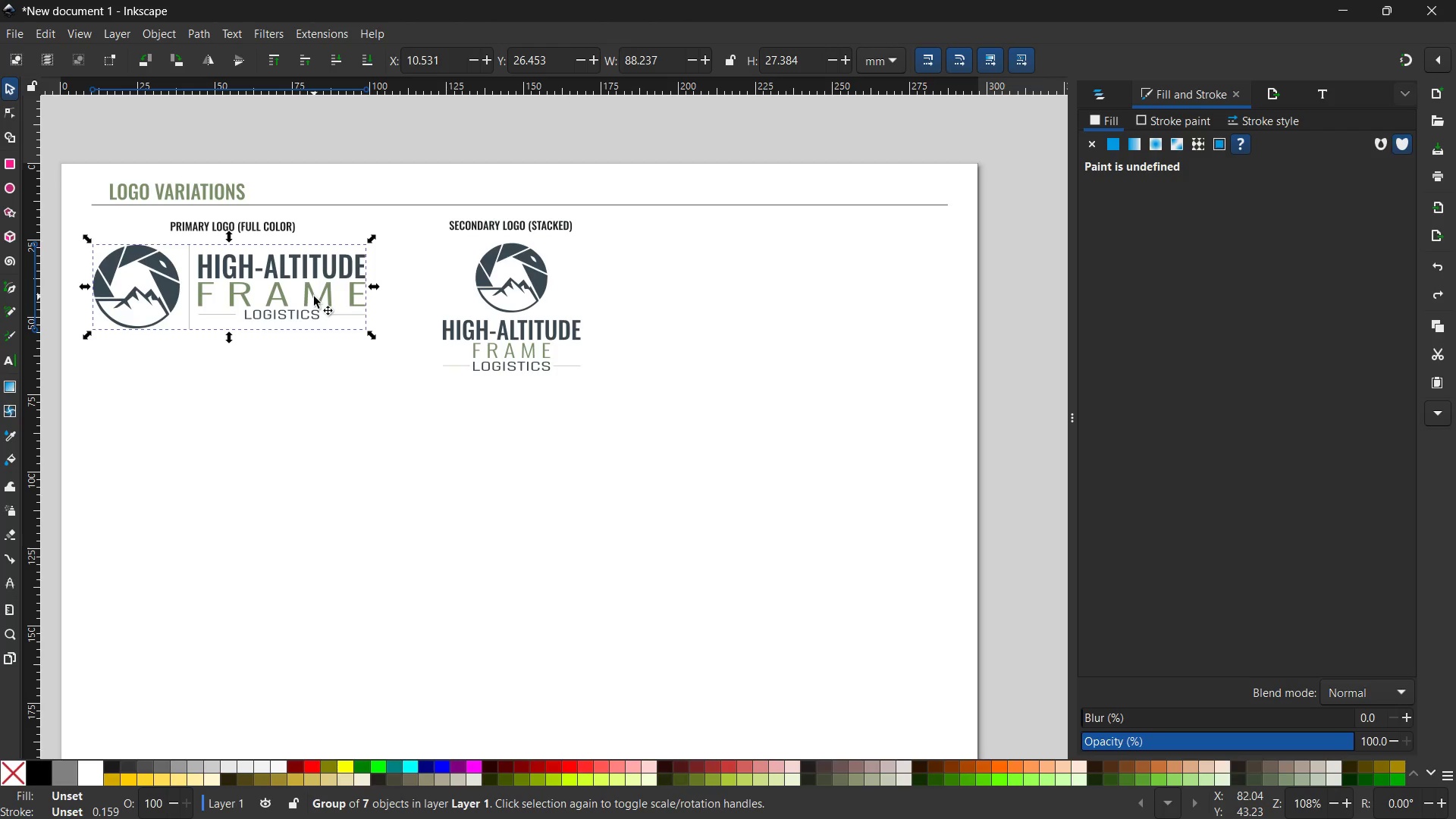 
key(Control+C)
 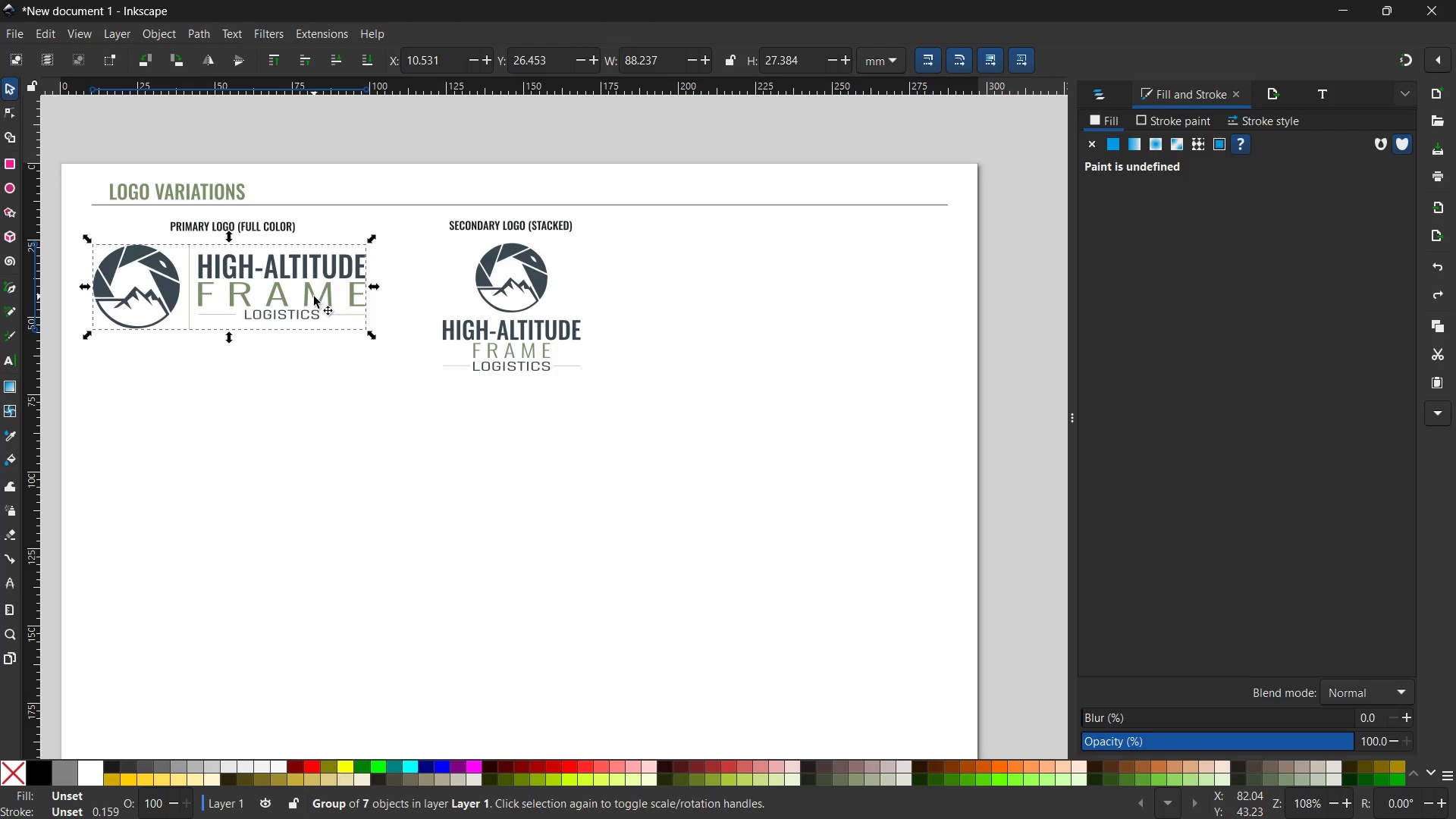 
key(Control+V)
 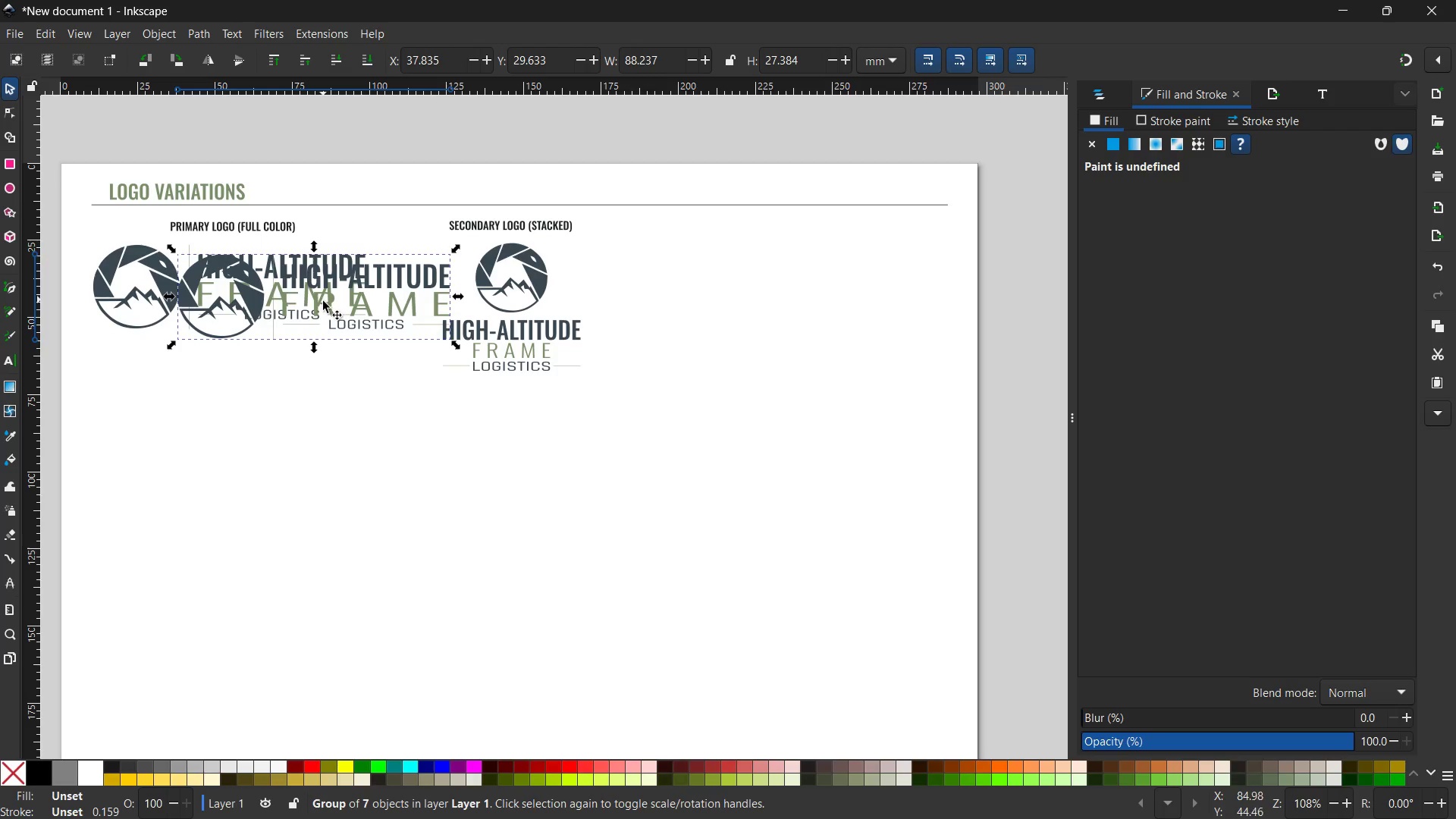 
left_click_drag(start_coordinate=[323, 303], to_coordinate=[804, 294])
 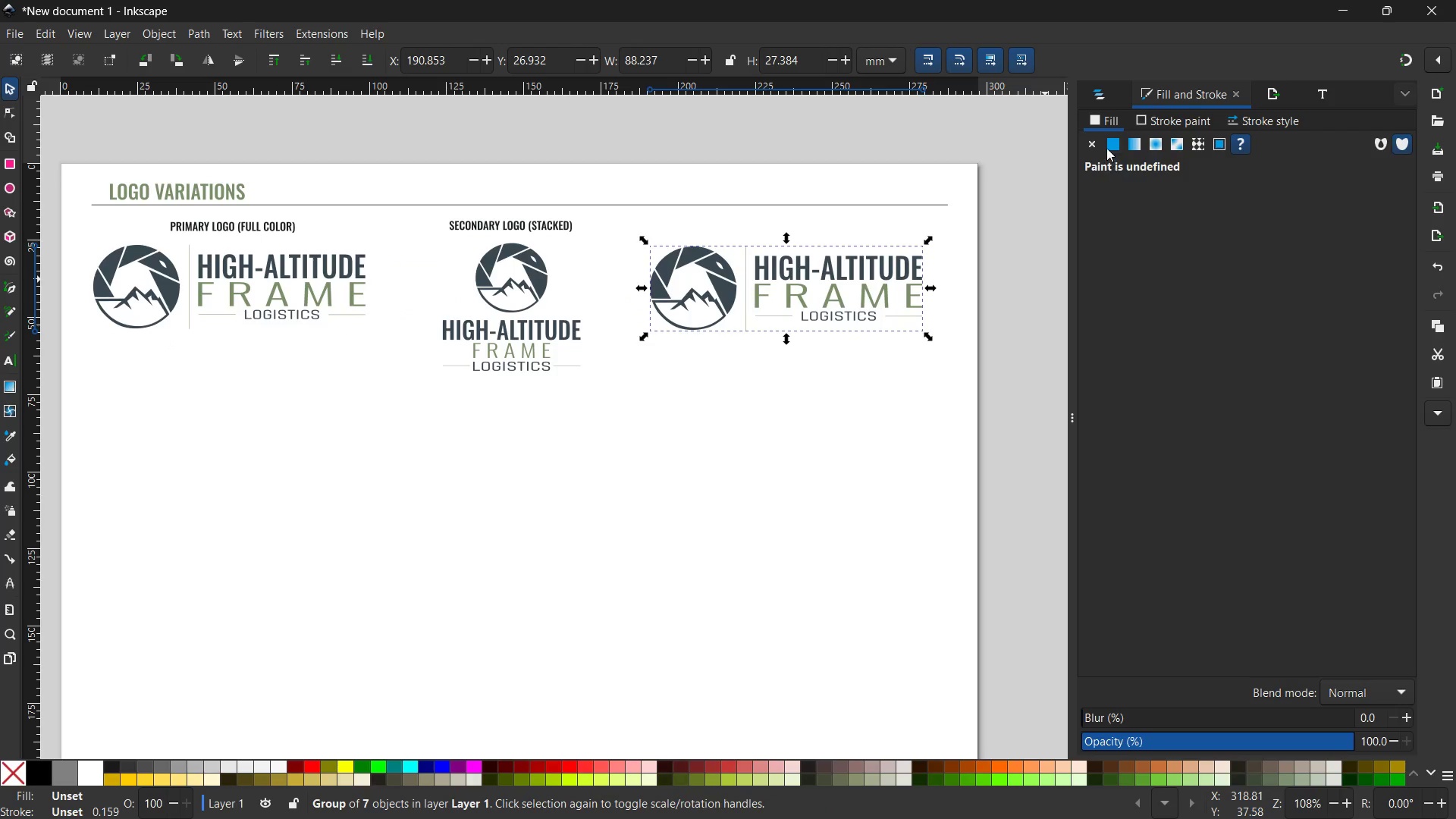 
left_click([1106, 146])
 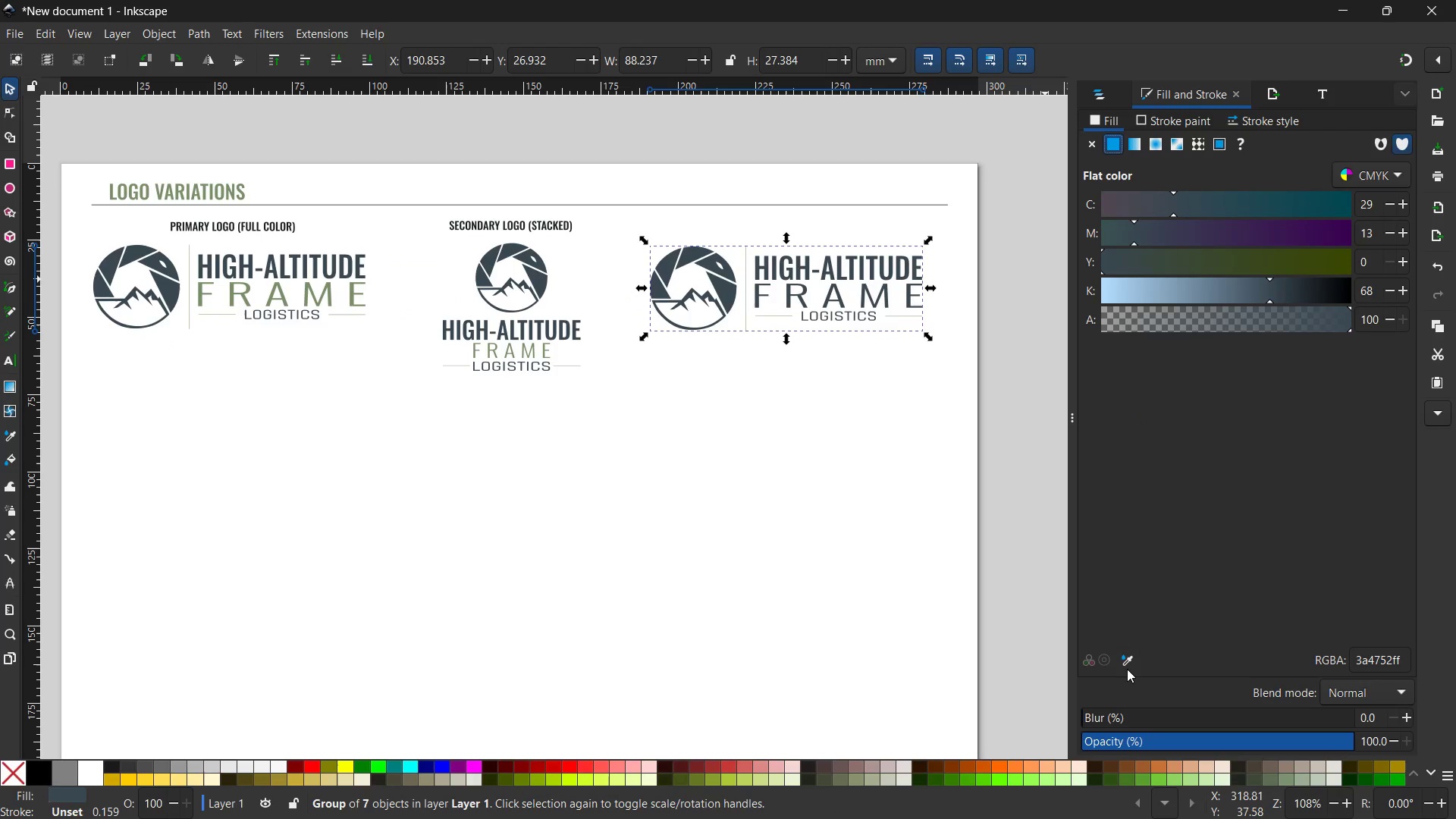 
left_click([1128, 657])
 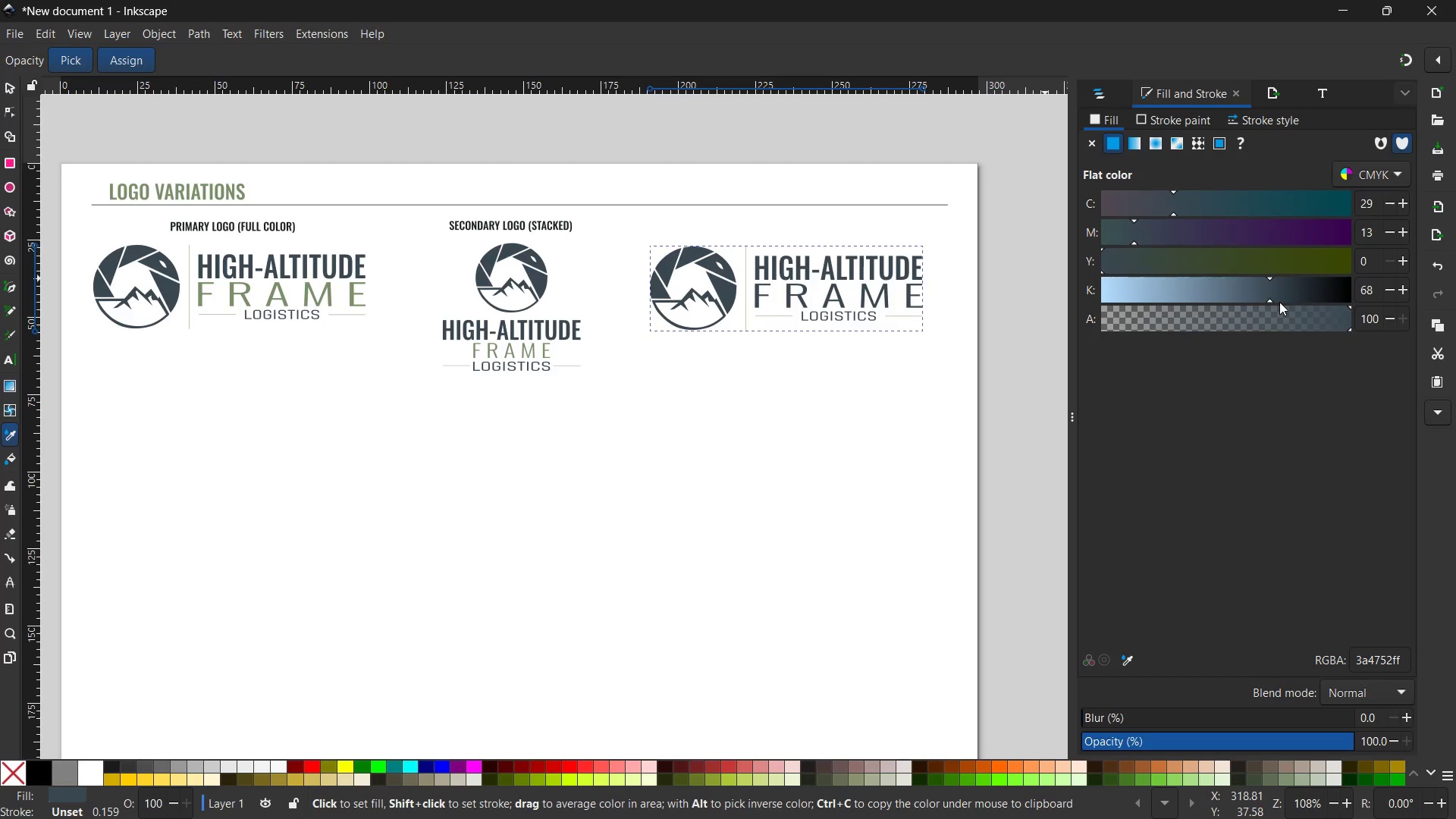 
left_click_drag(start_coordinate=[1272, 302], to_coordinate=[1369, 303])
 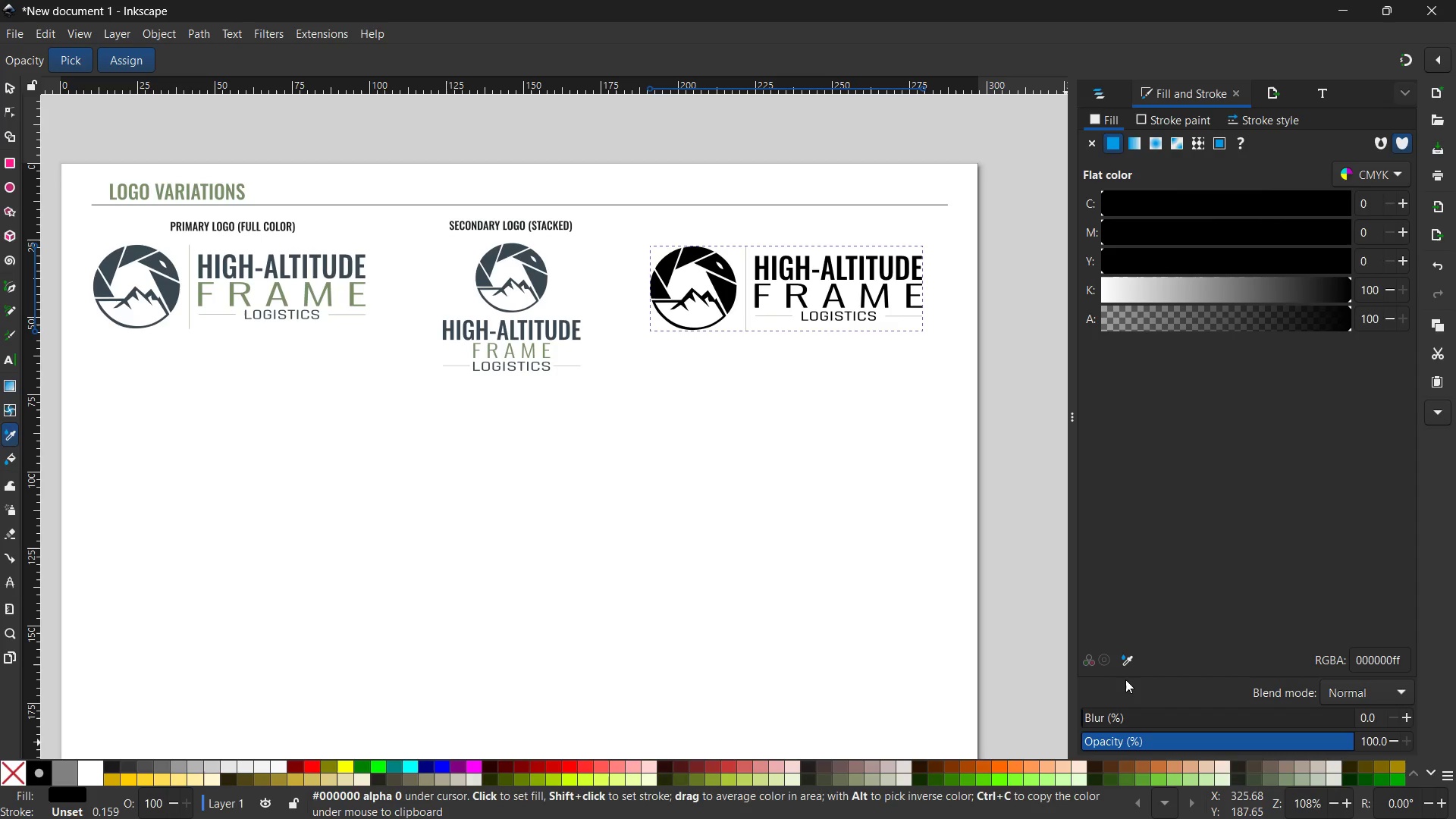 
left_click([1122, 654])
 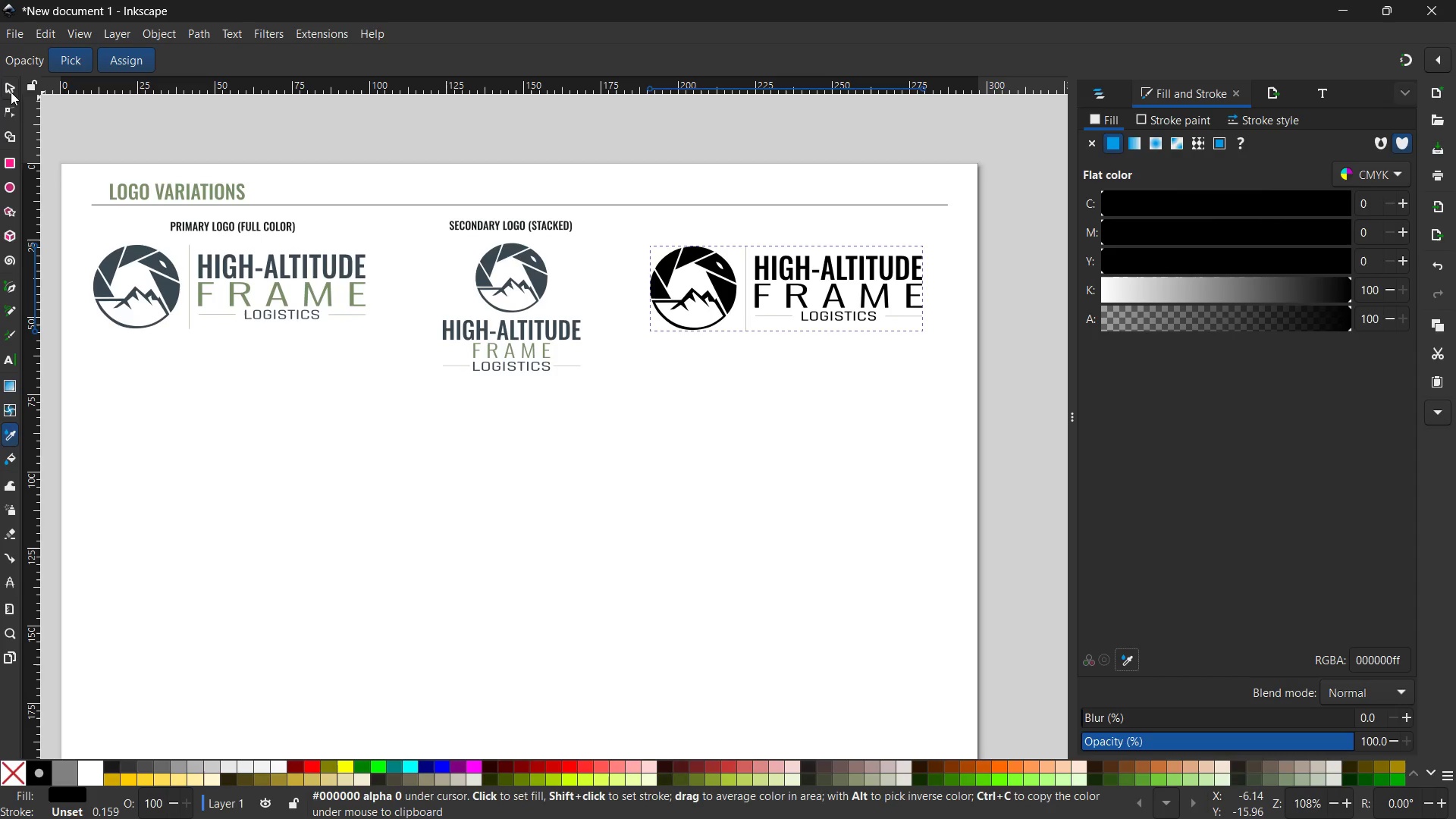 
double_click([342, 162])
 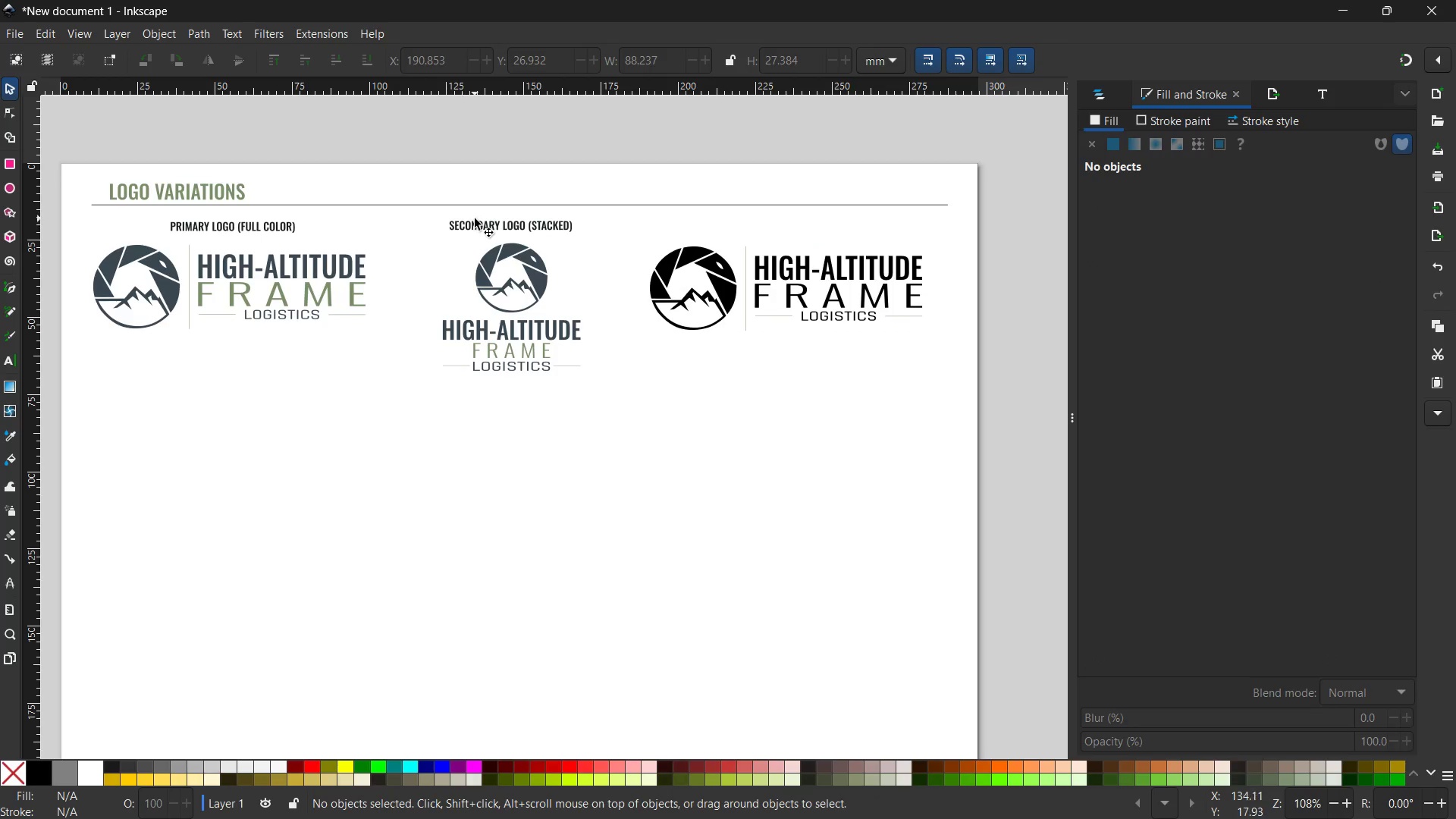 
left_click([475, 218])
 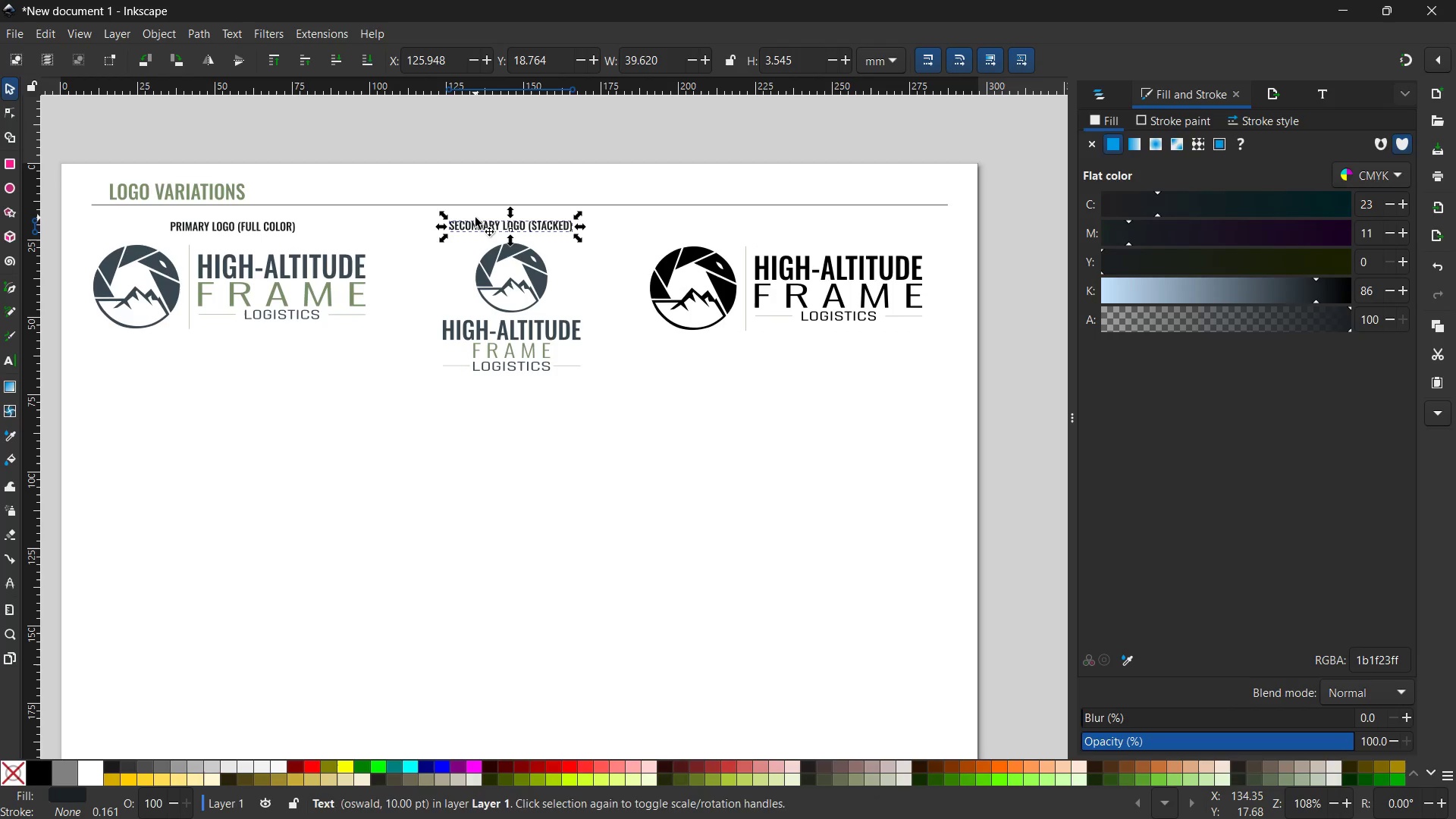 
key(Control+C)
 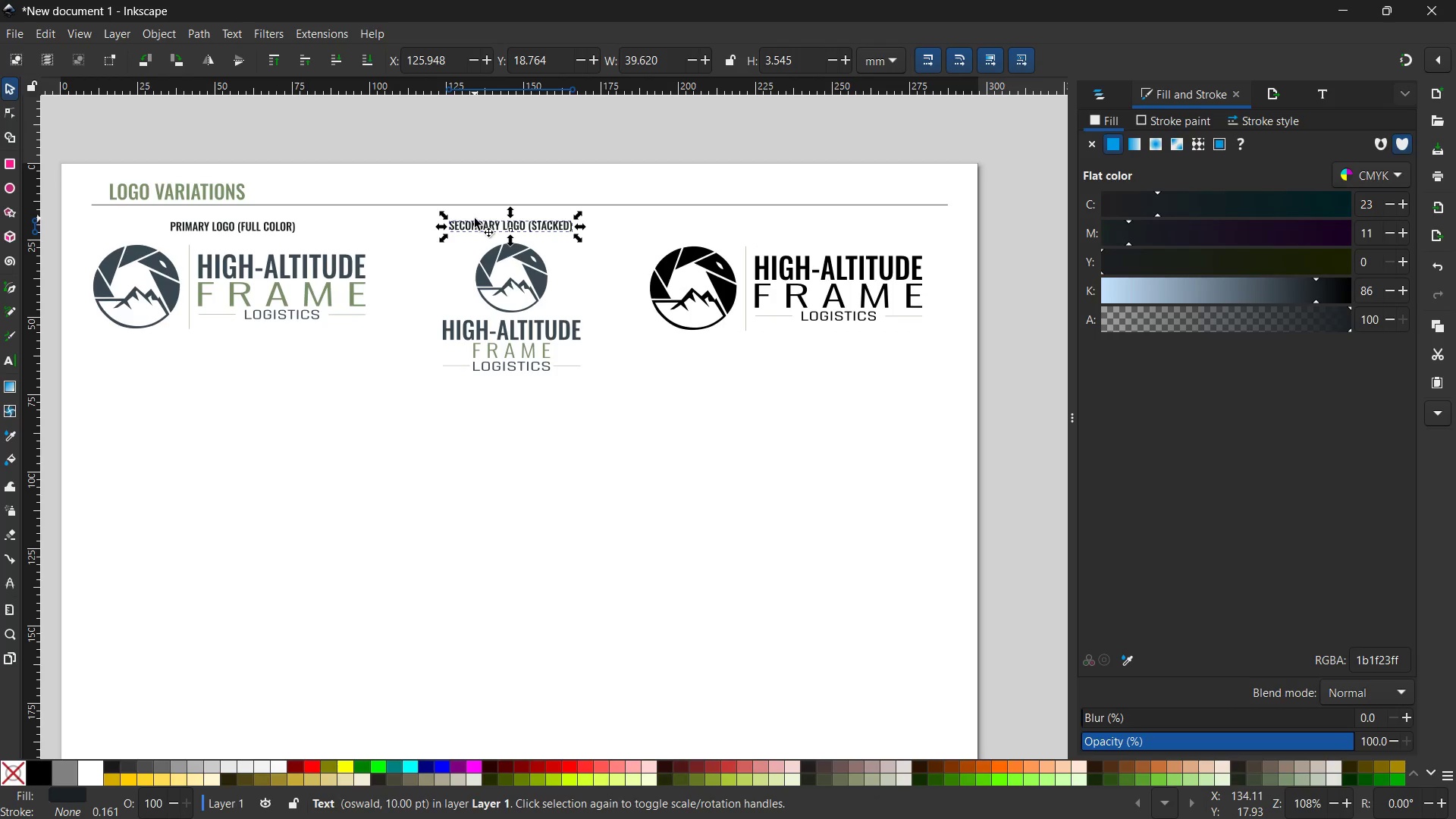 
key(Control+V)
 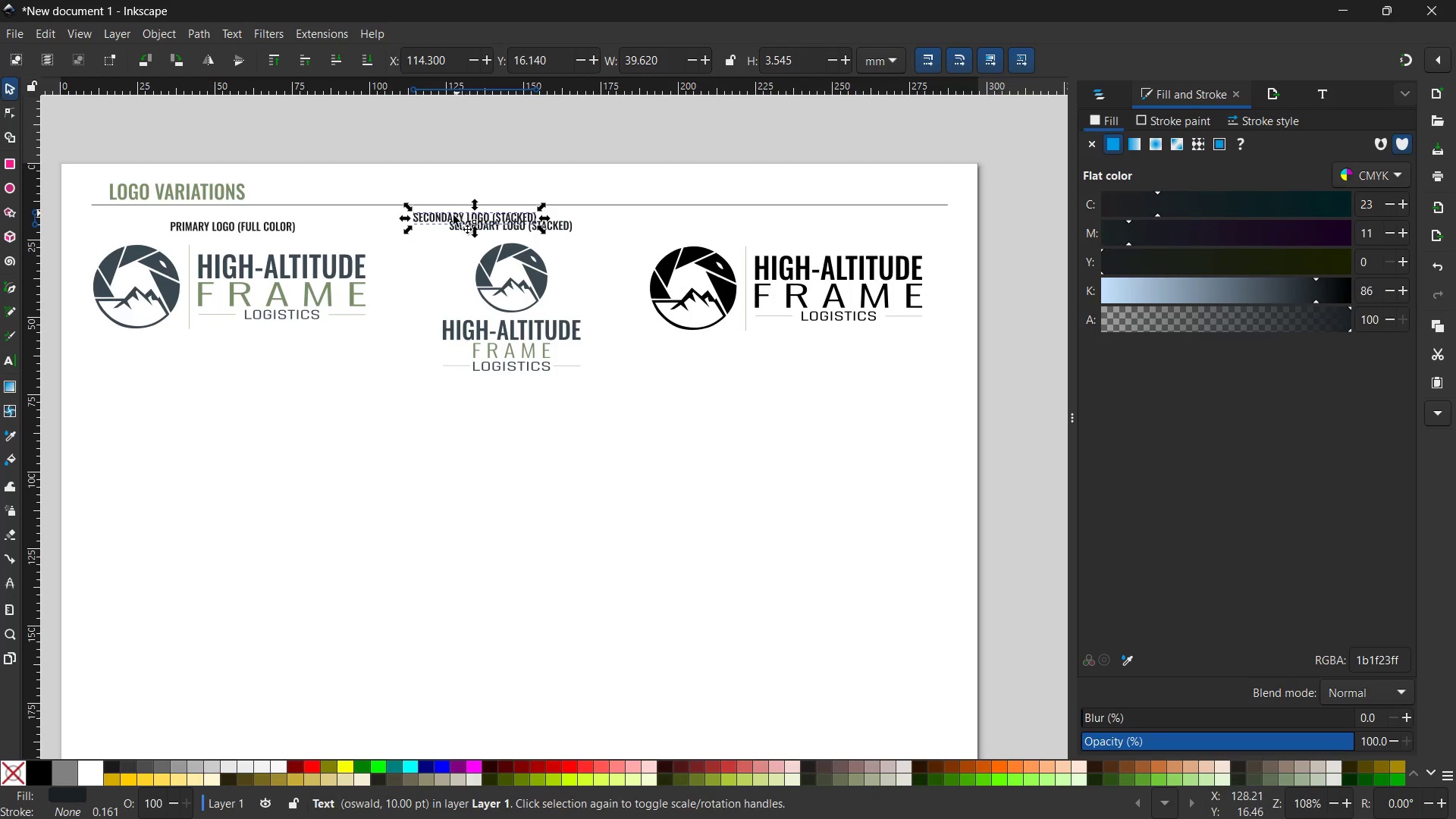 
left_click_drag(start_coordinate=[448, 217], to_coordinate=[775, 224])
 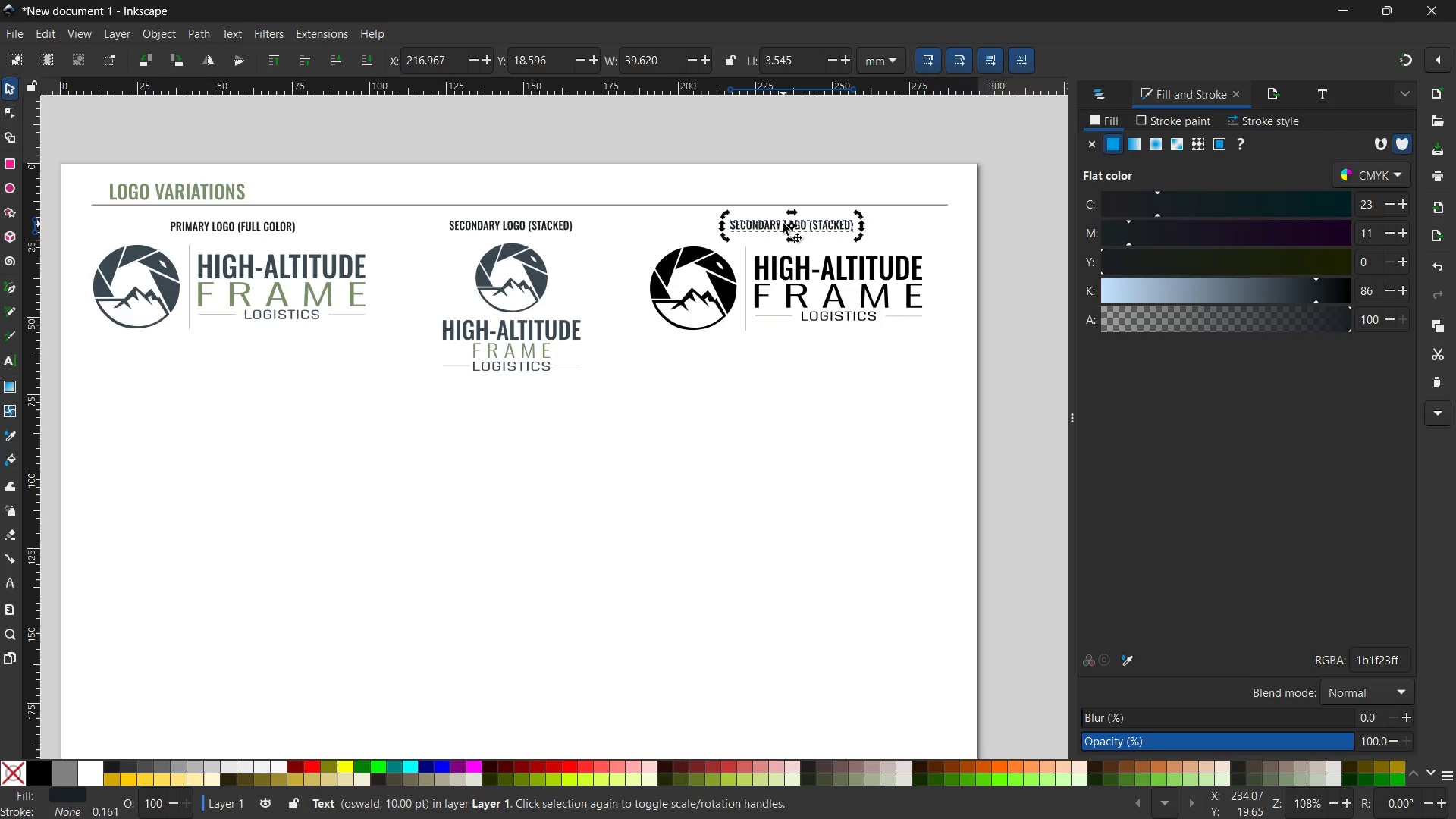 
double_click([783, 224])
 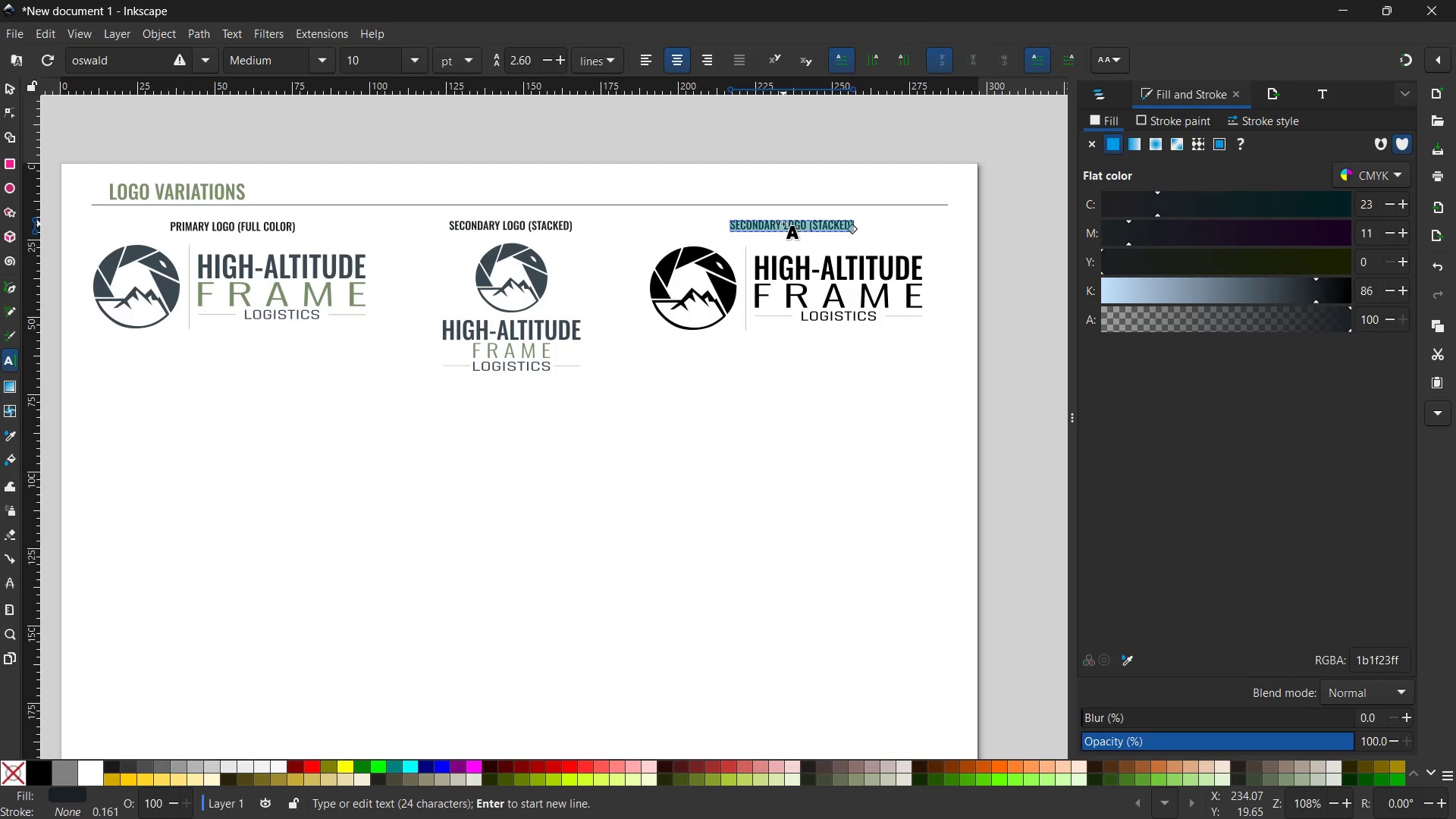 
triple_click([783, 224])
 